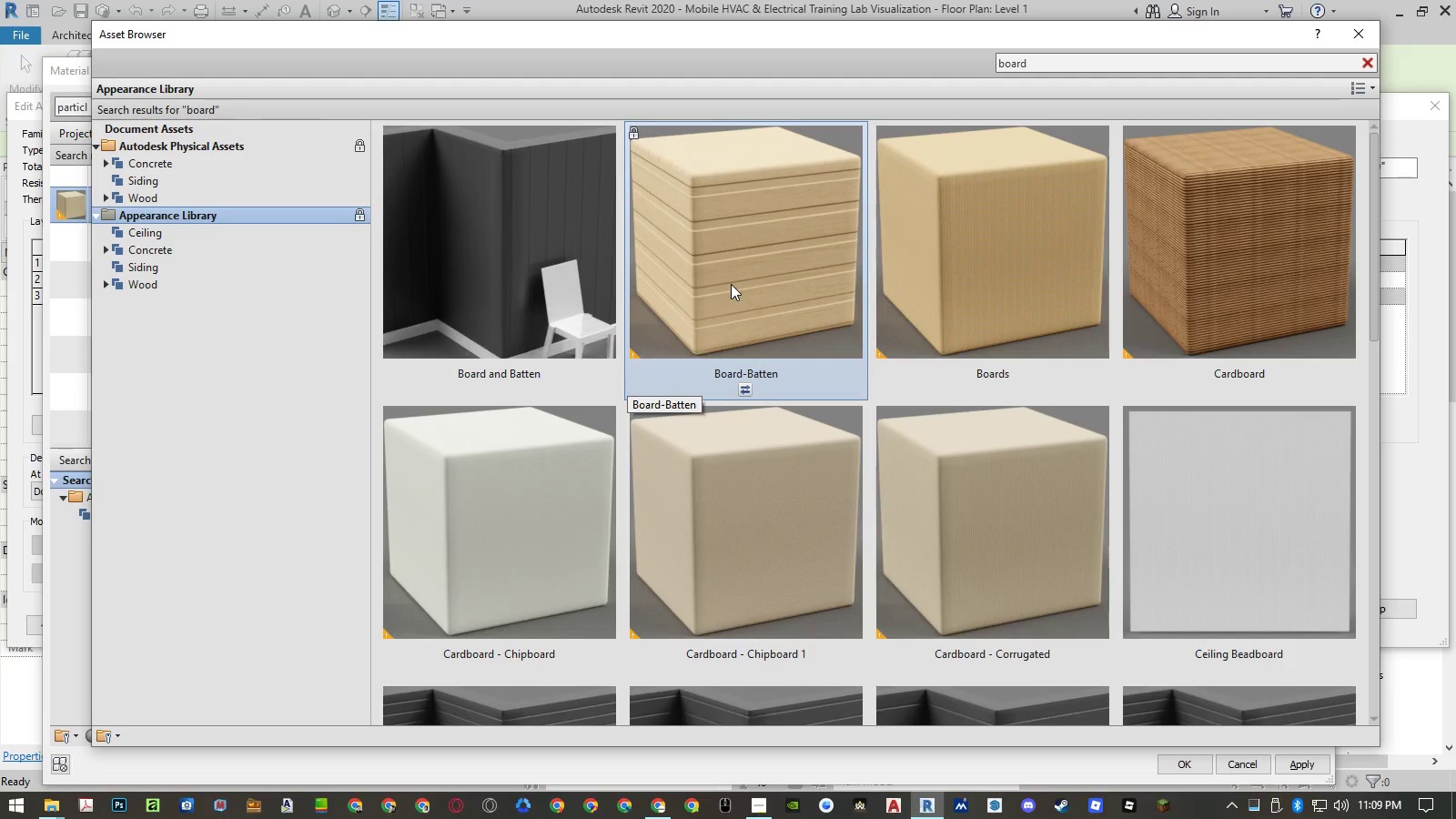 
key(ArrowUp)
 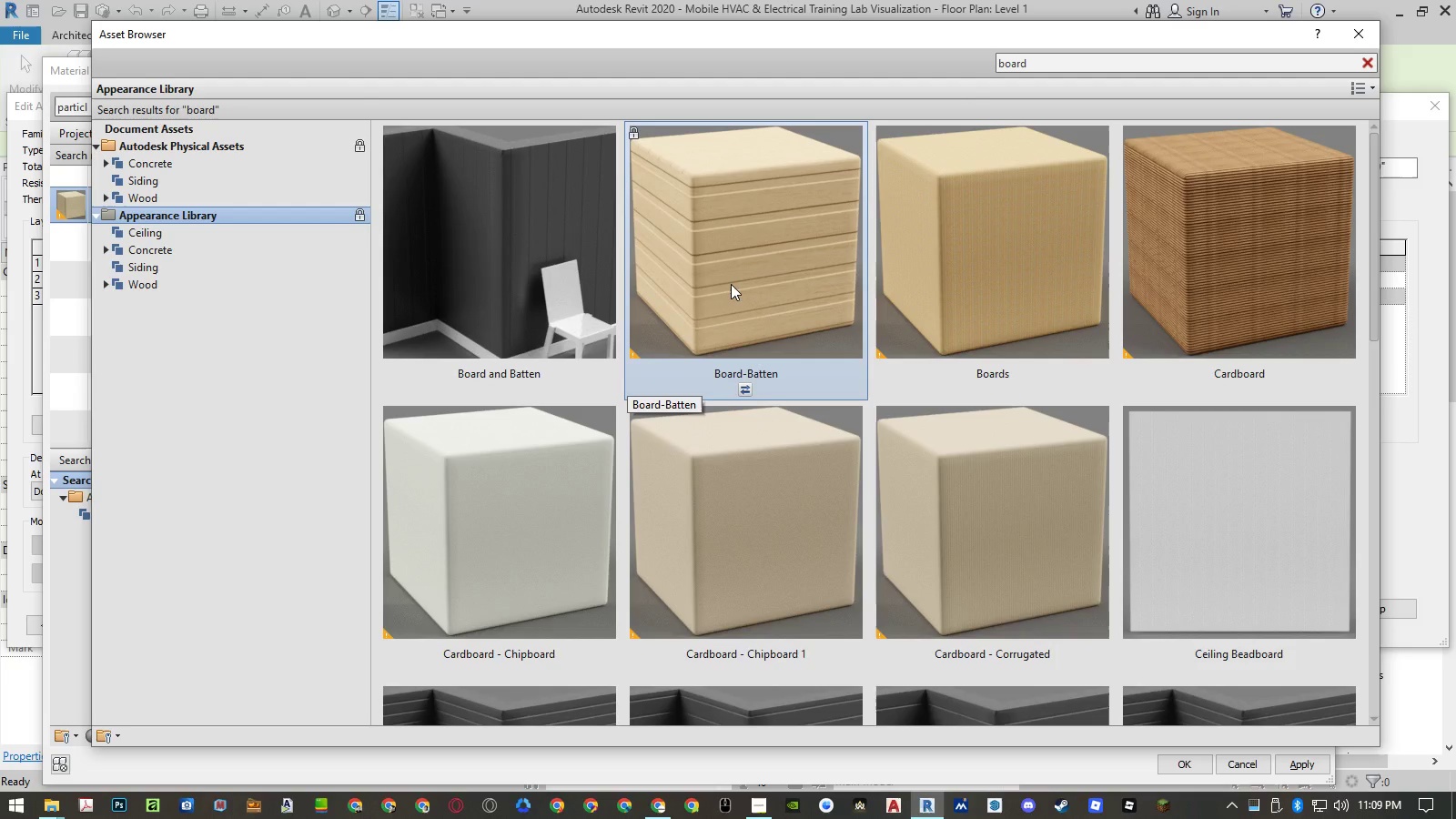 
key(ArrowDown)
 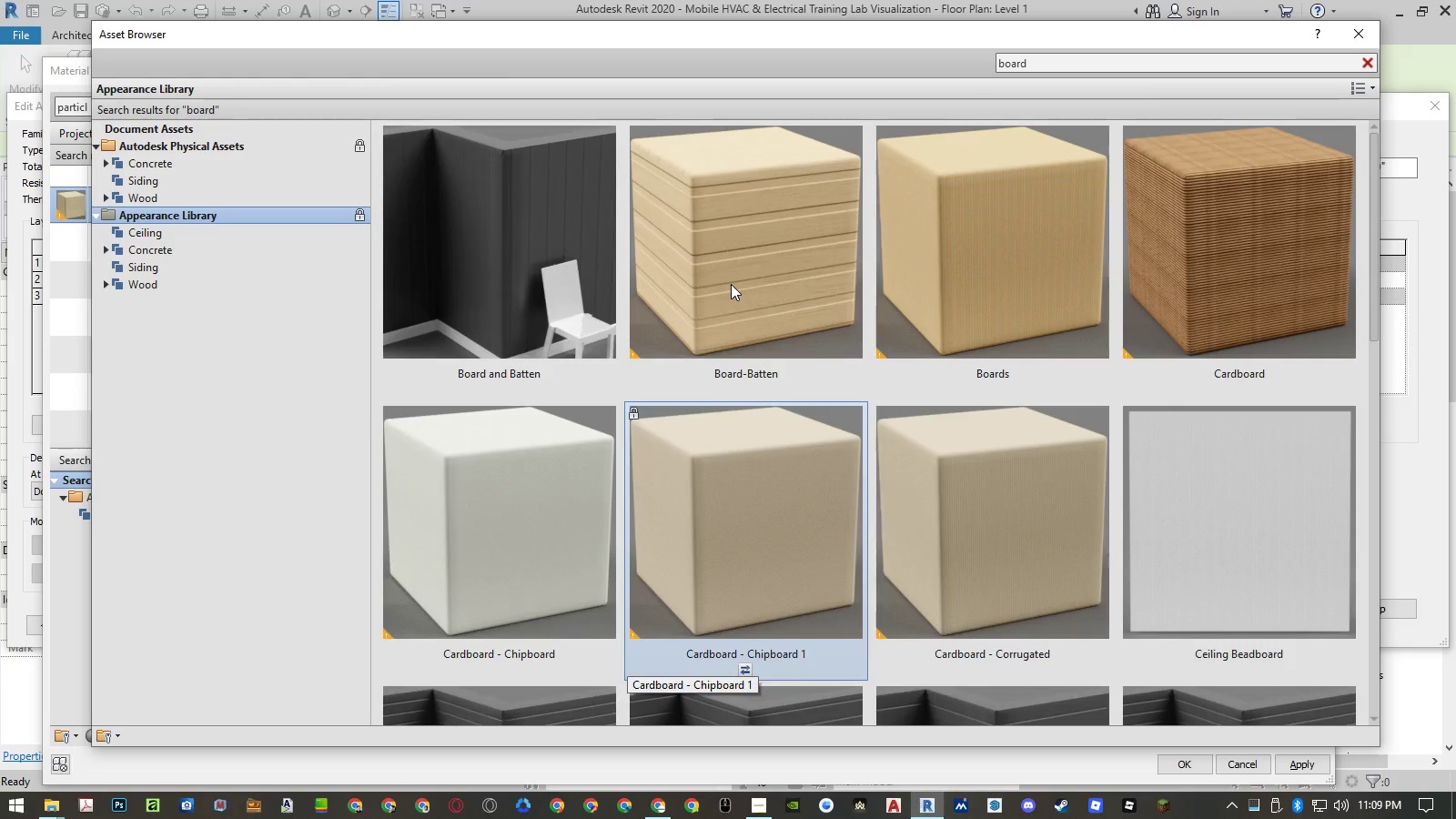 
key(ArrowDown)
 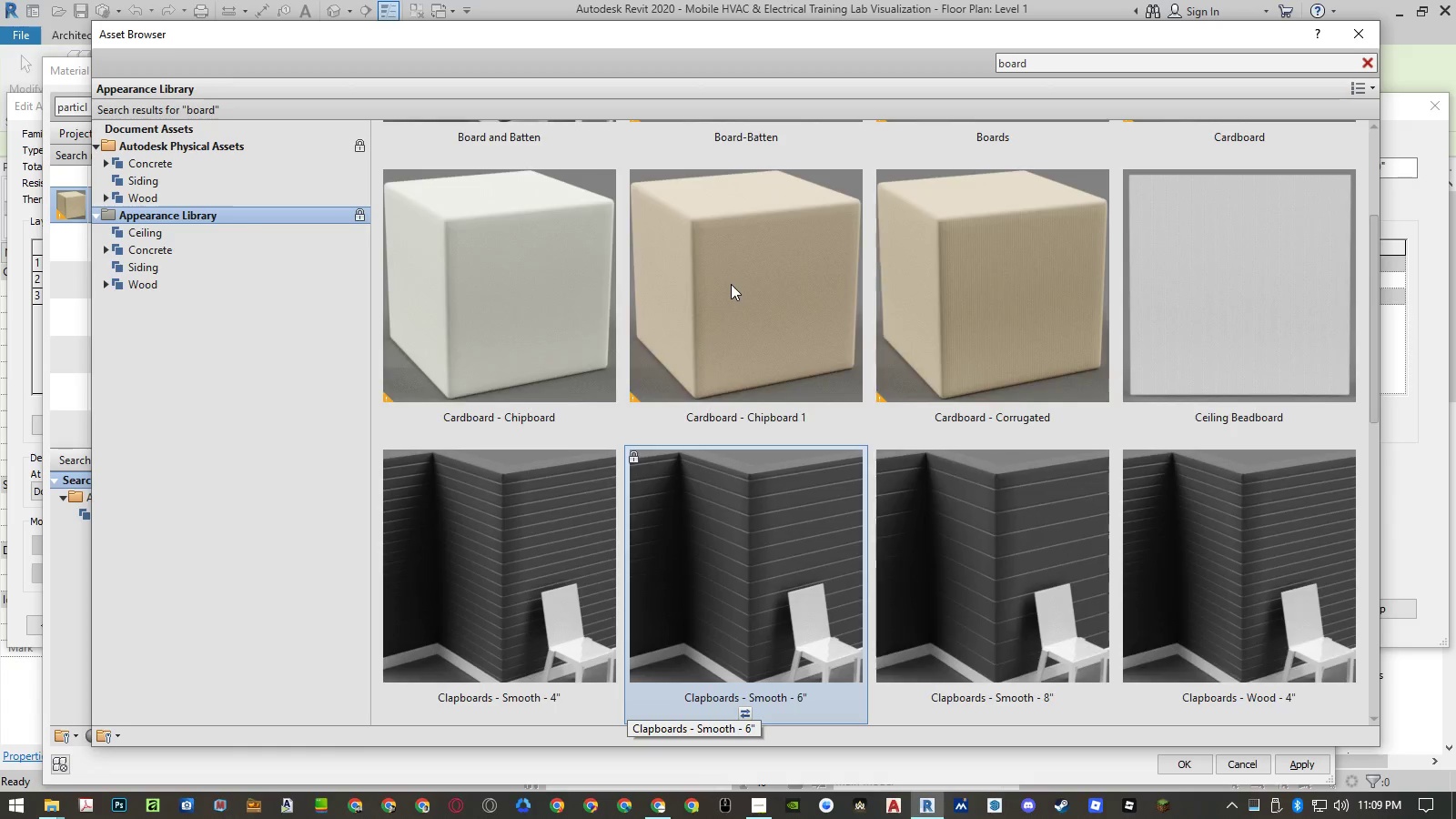 
key(ArrowDown)
 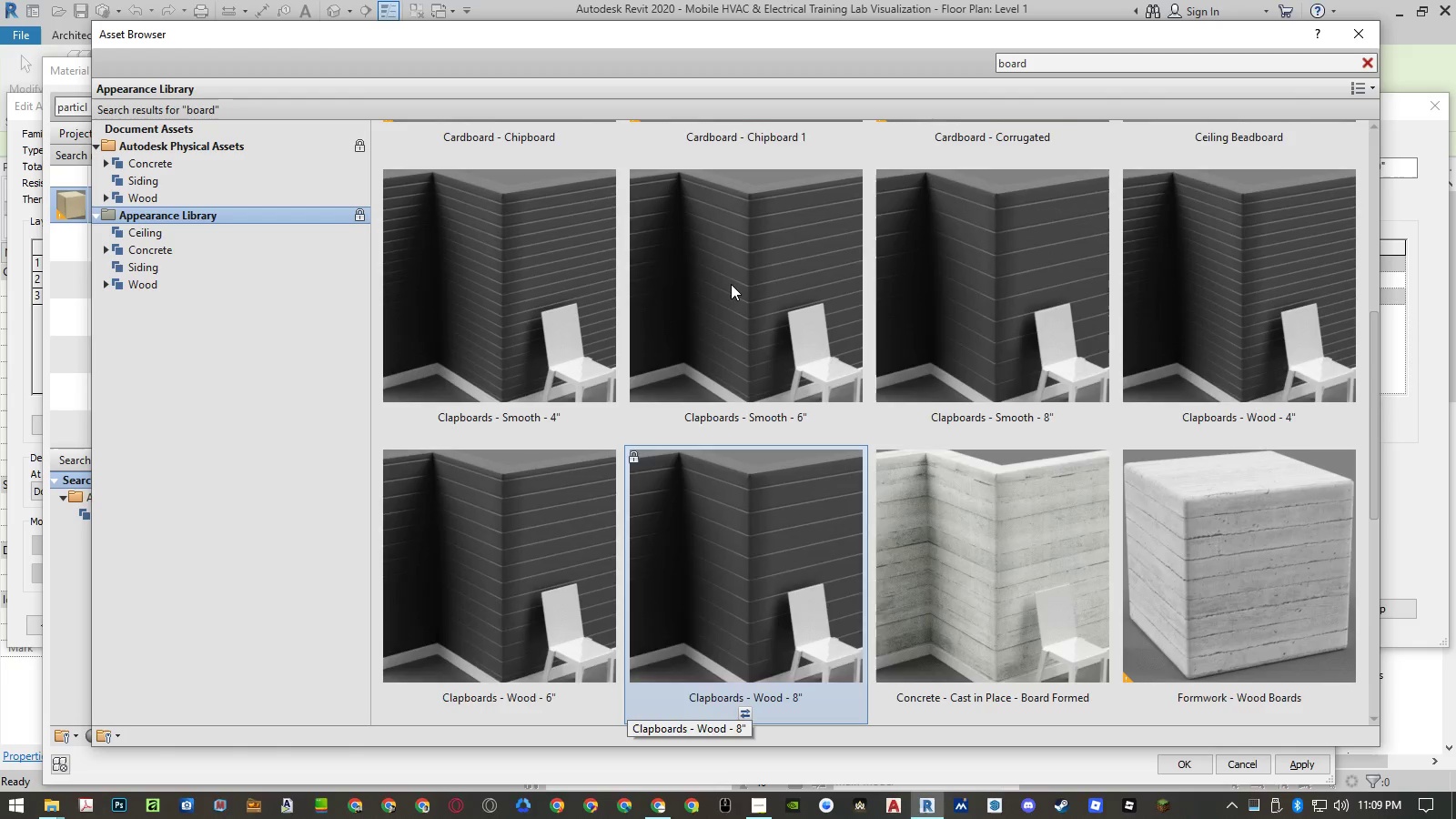 
key(ArrowDown)
 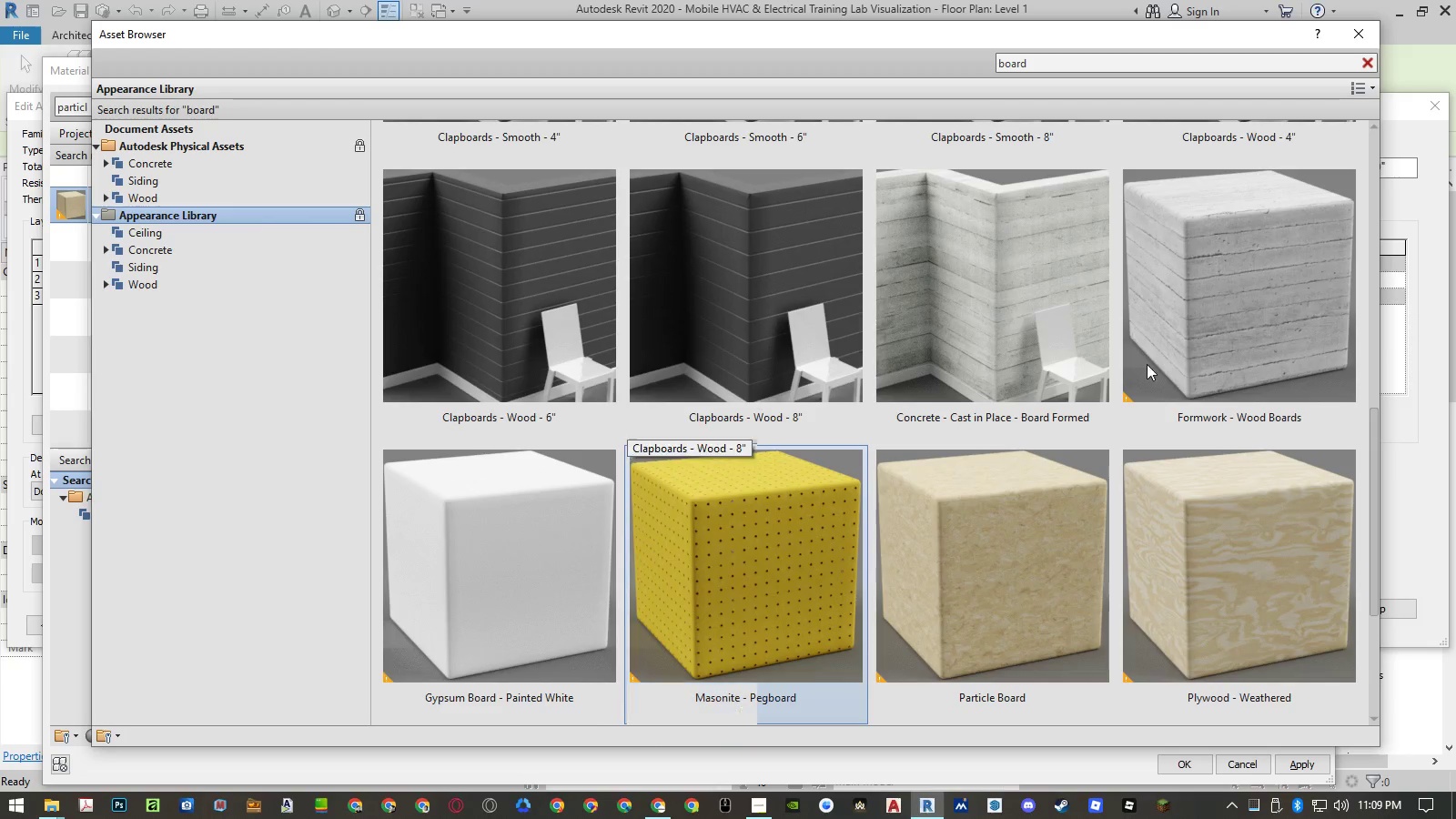 
left_click([1239, 713])
 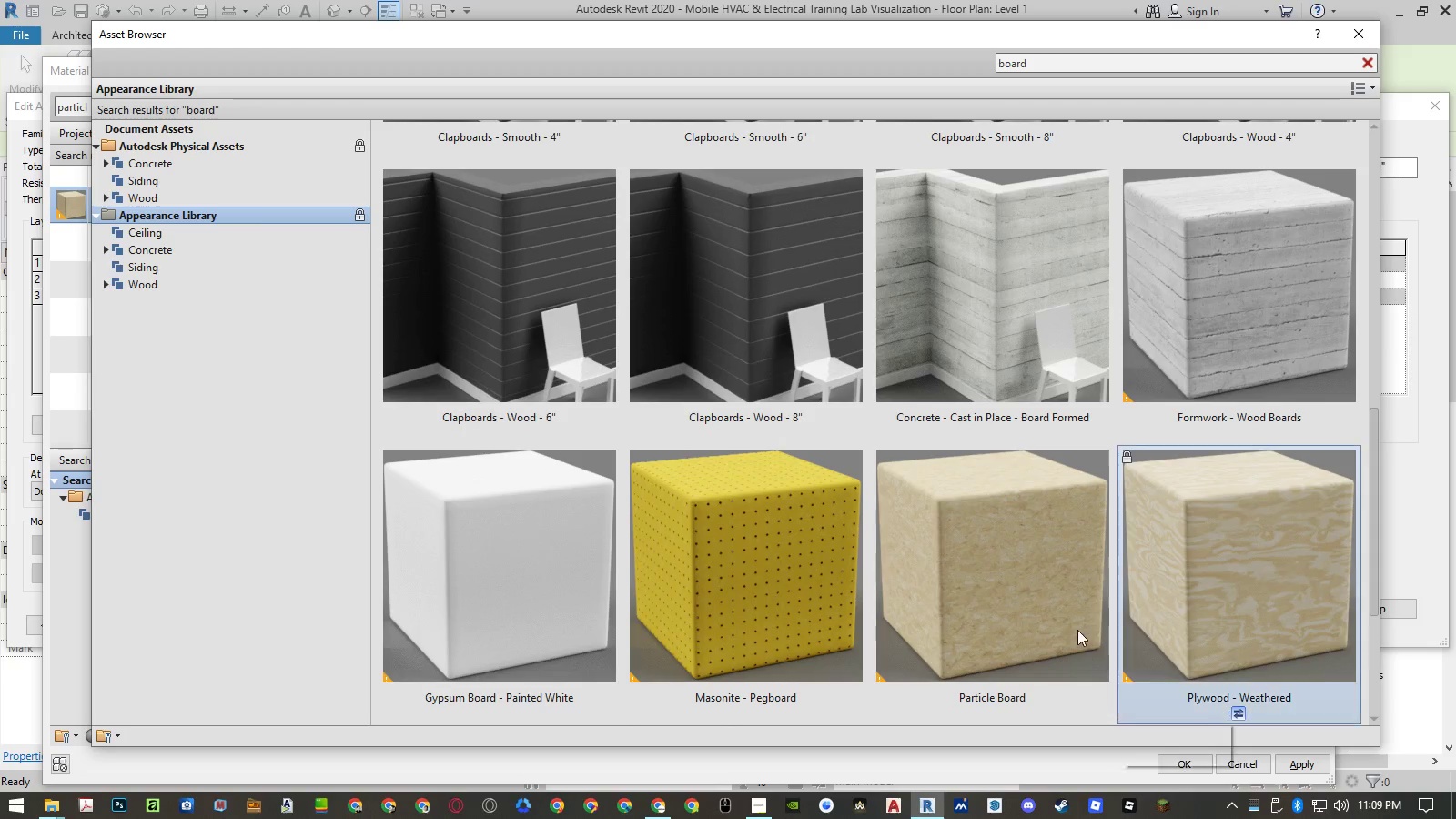 
scroll: coordinate [978, 596], scroll_direction: down, amount: 3.0
 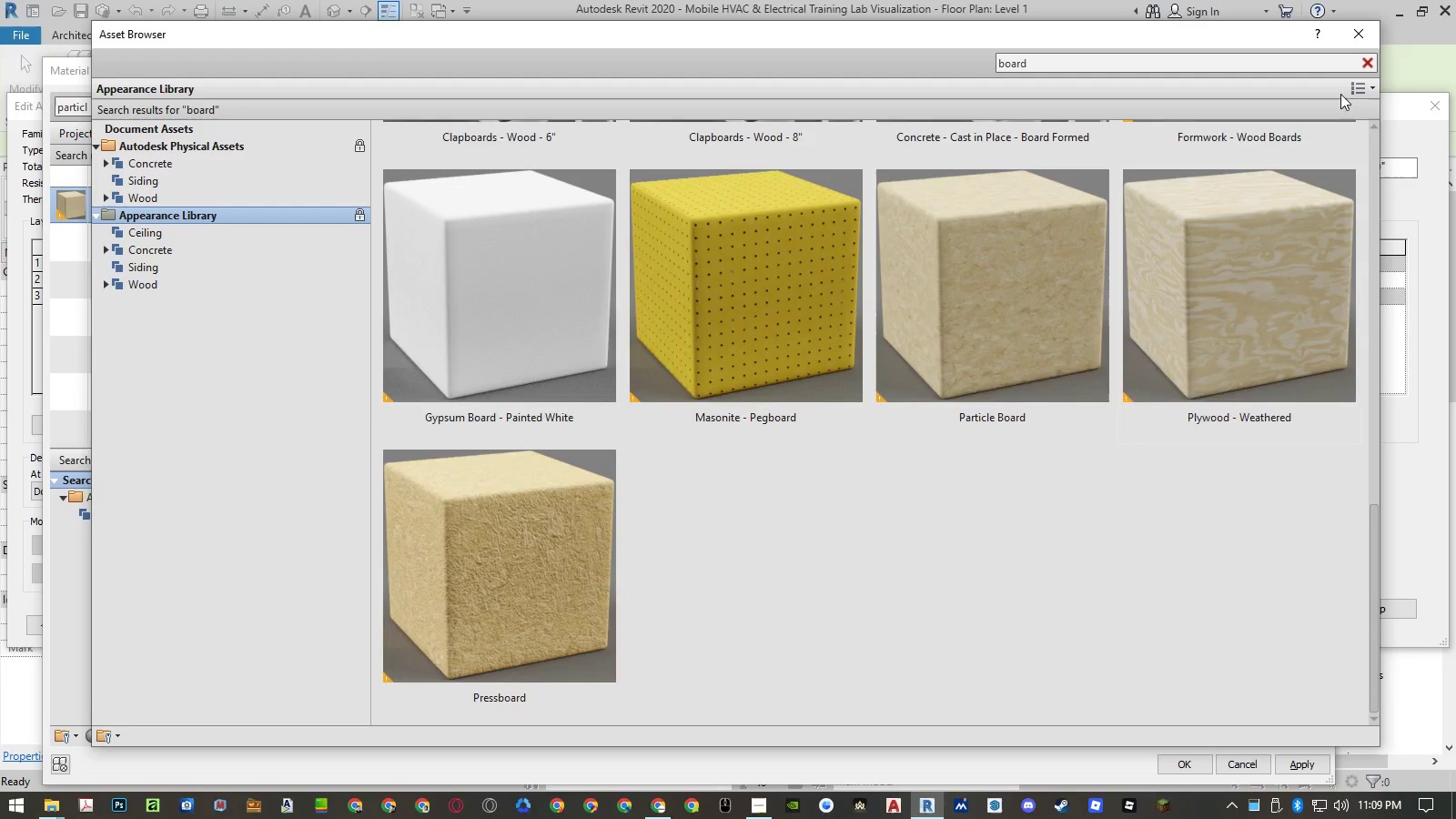 
left_click([1355, 42])
 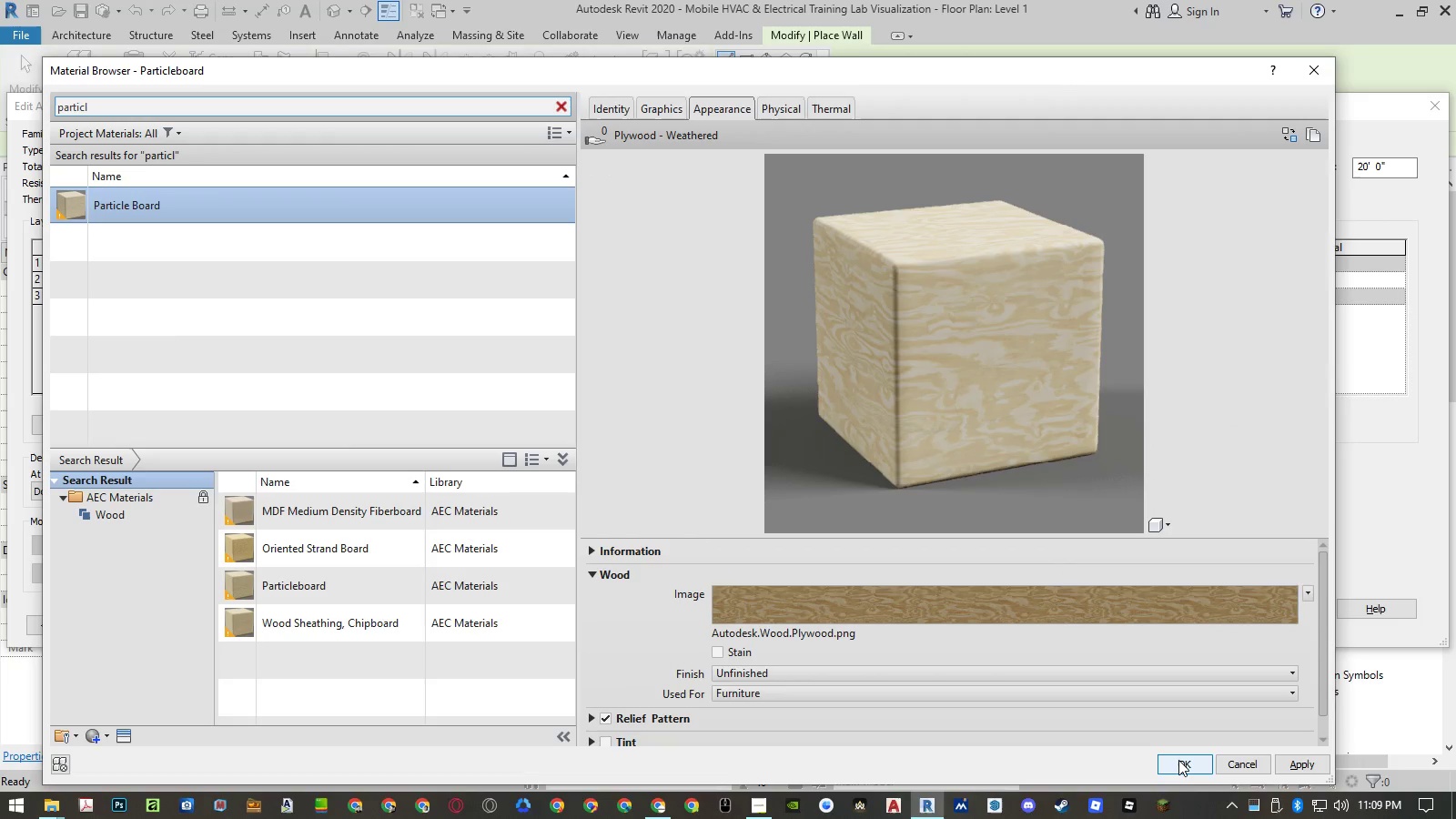 
wait(5.41)
 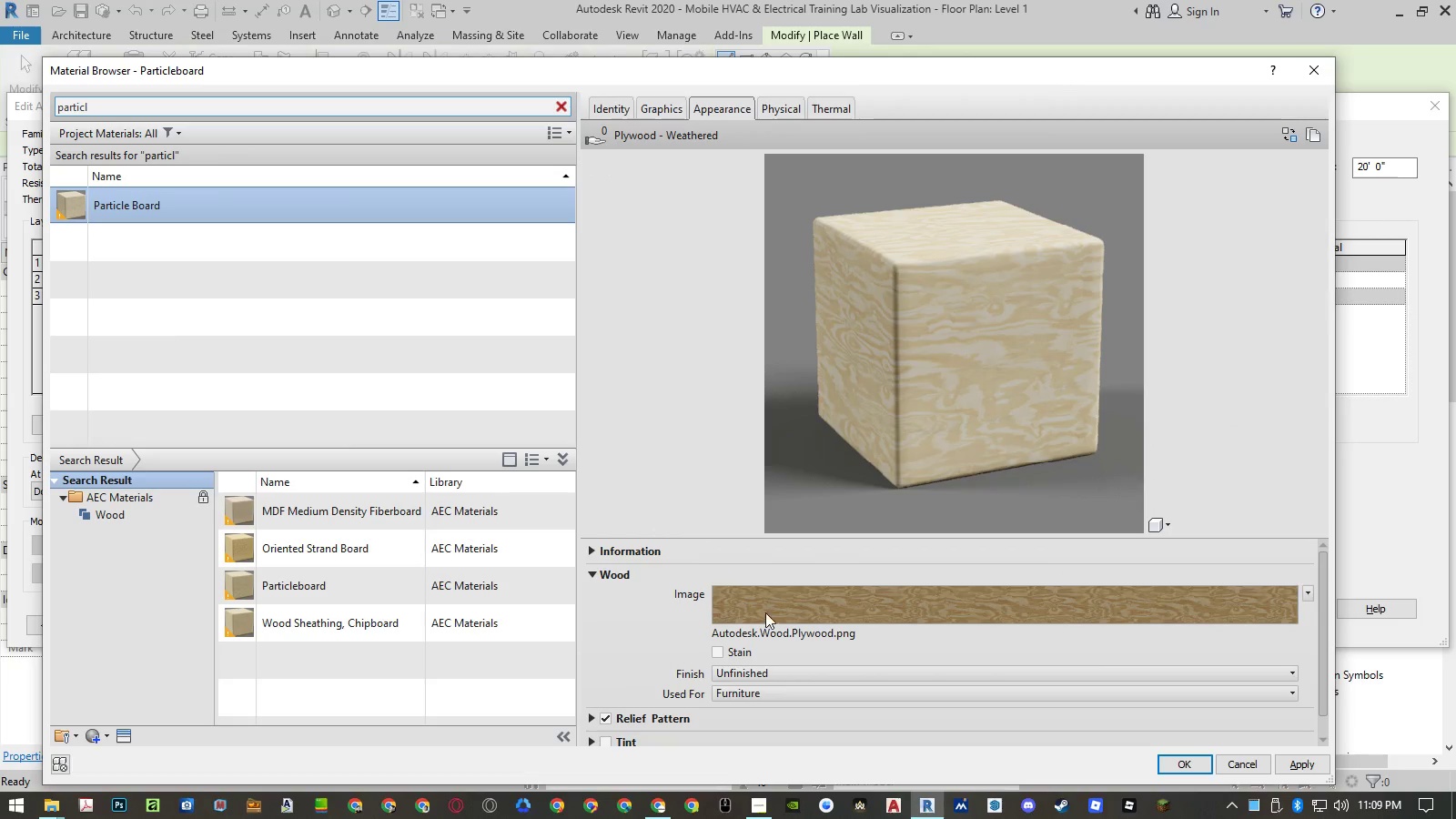 
left_click([352, 109])
 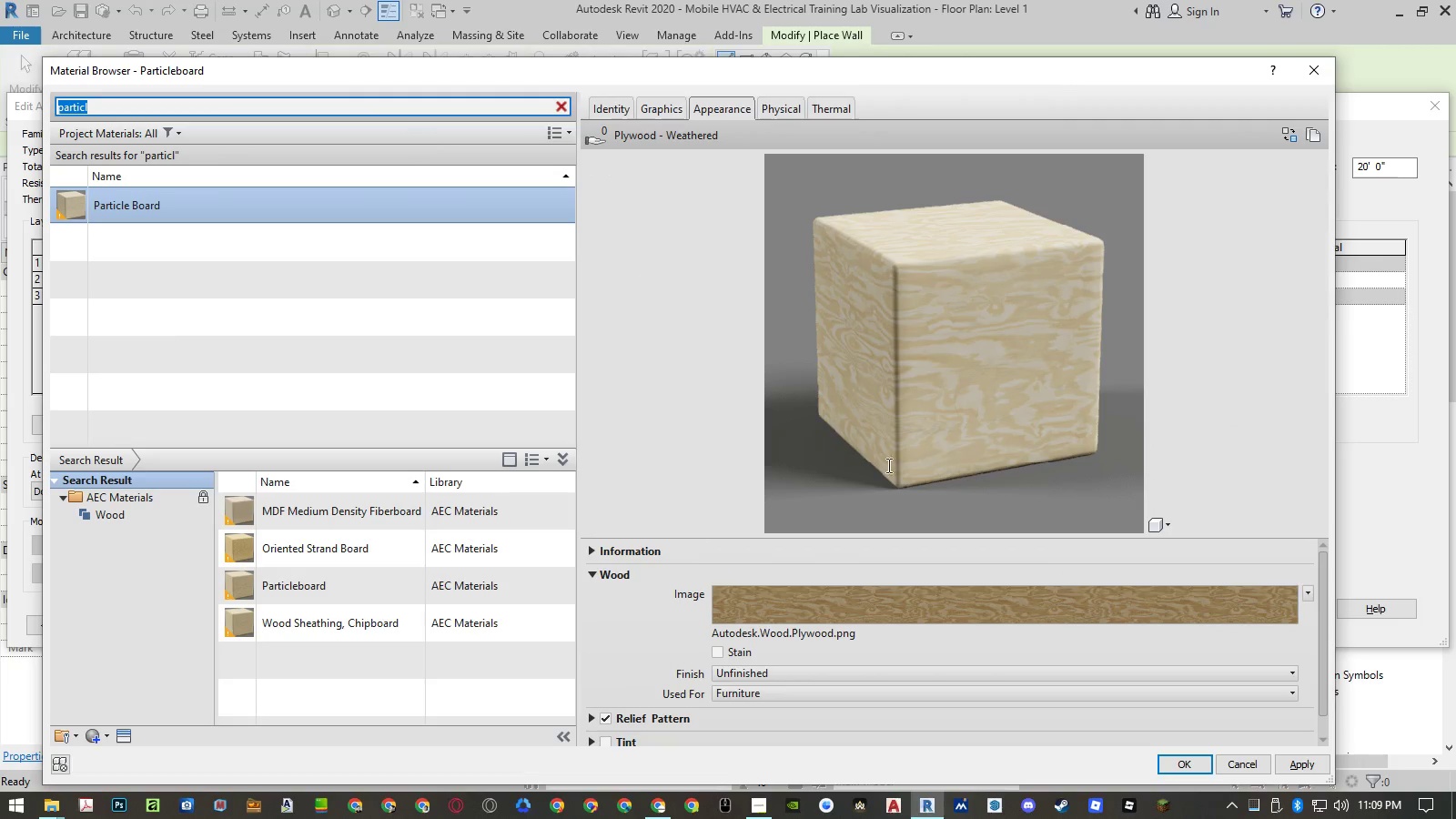 
left_click([1297, 766])
 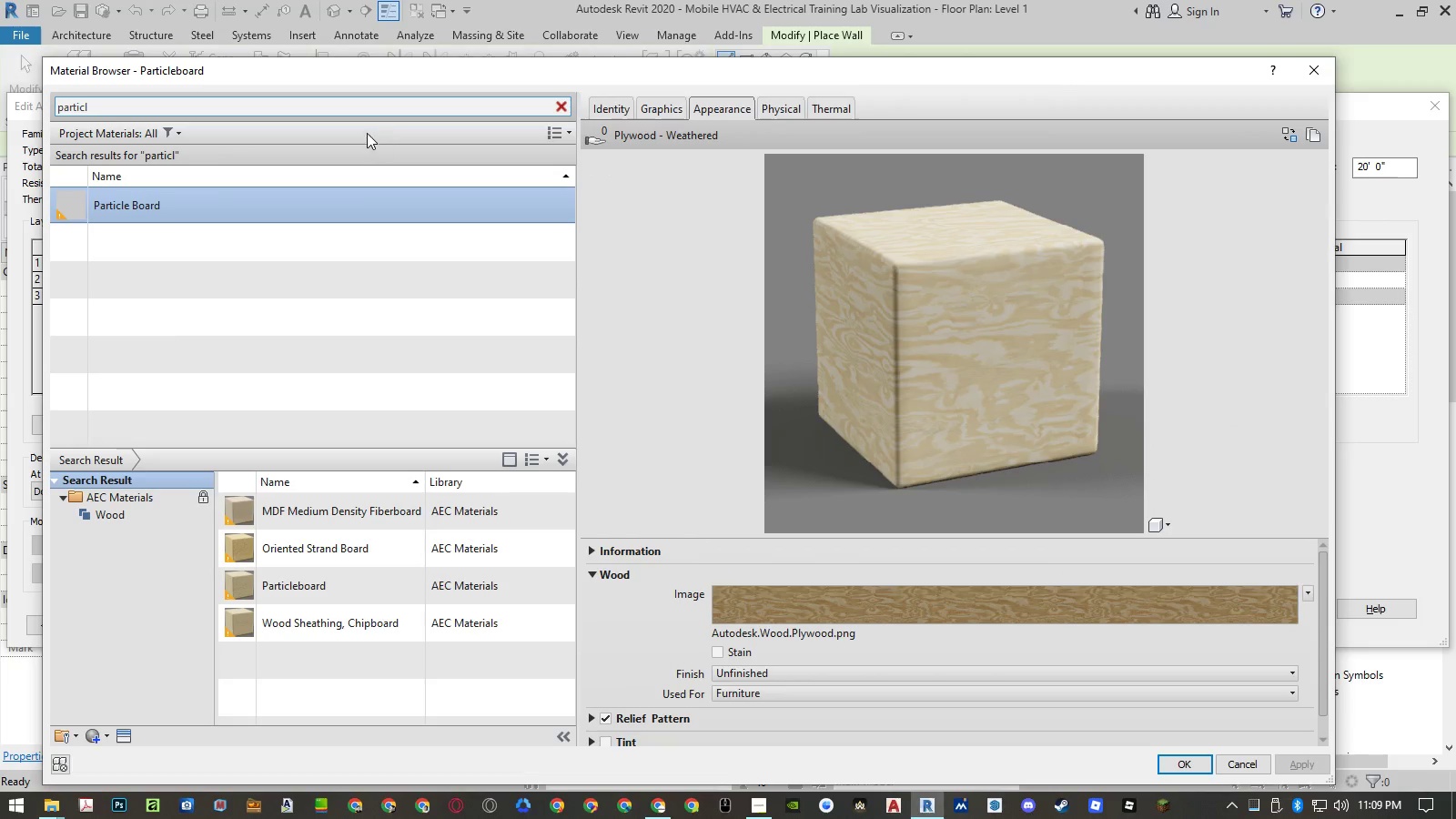 
left_click([359, 111])
 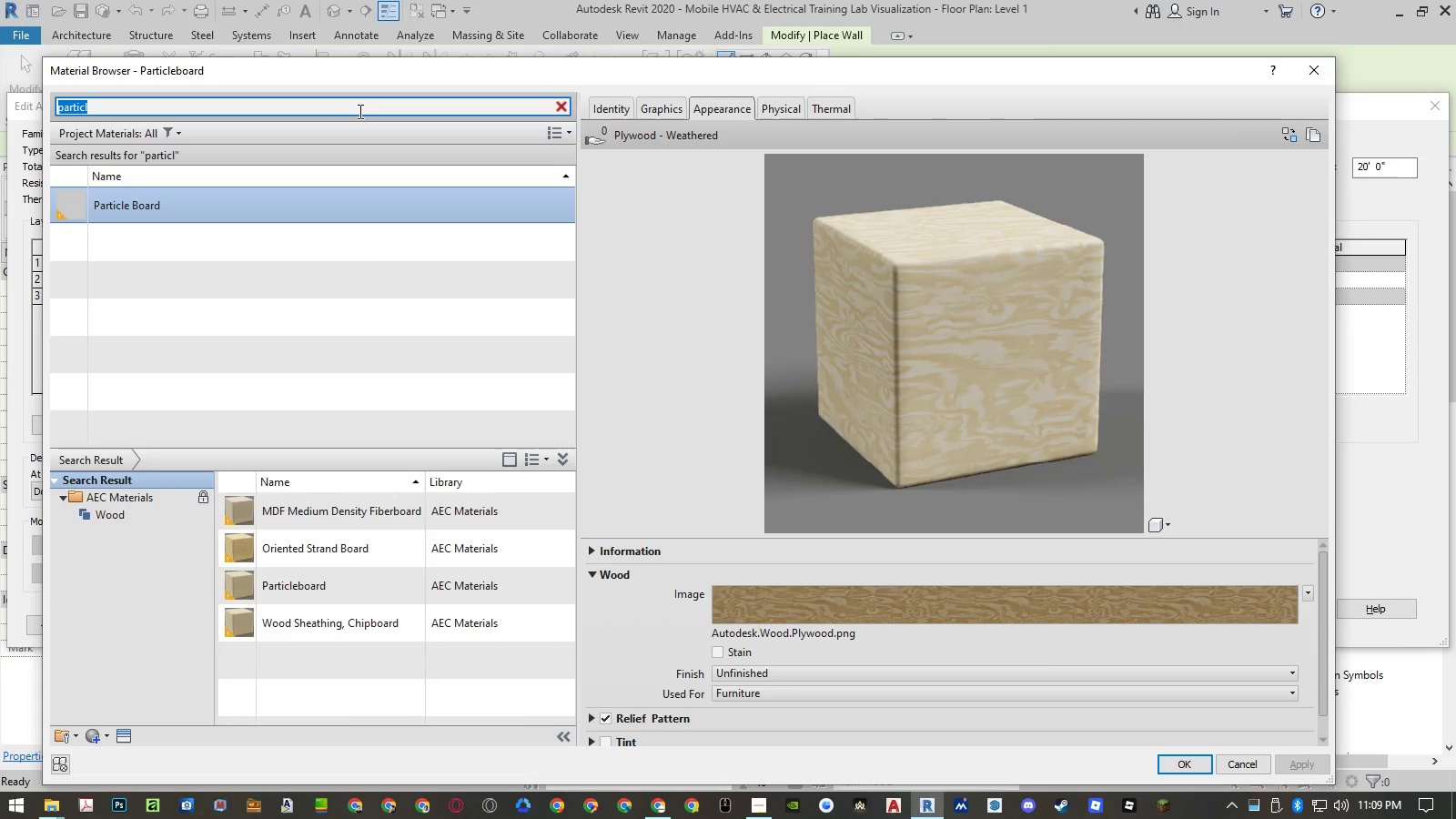 
type(plyw)
 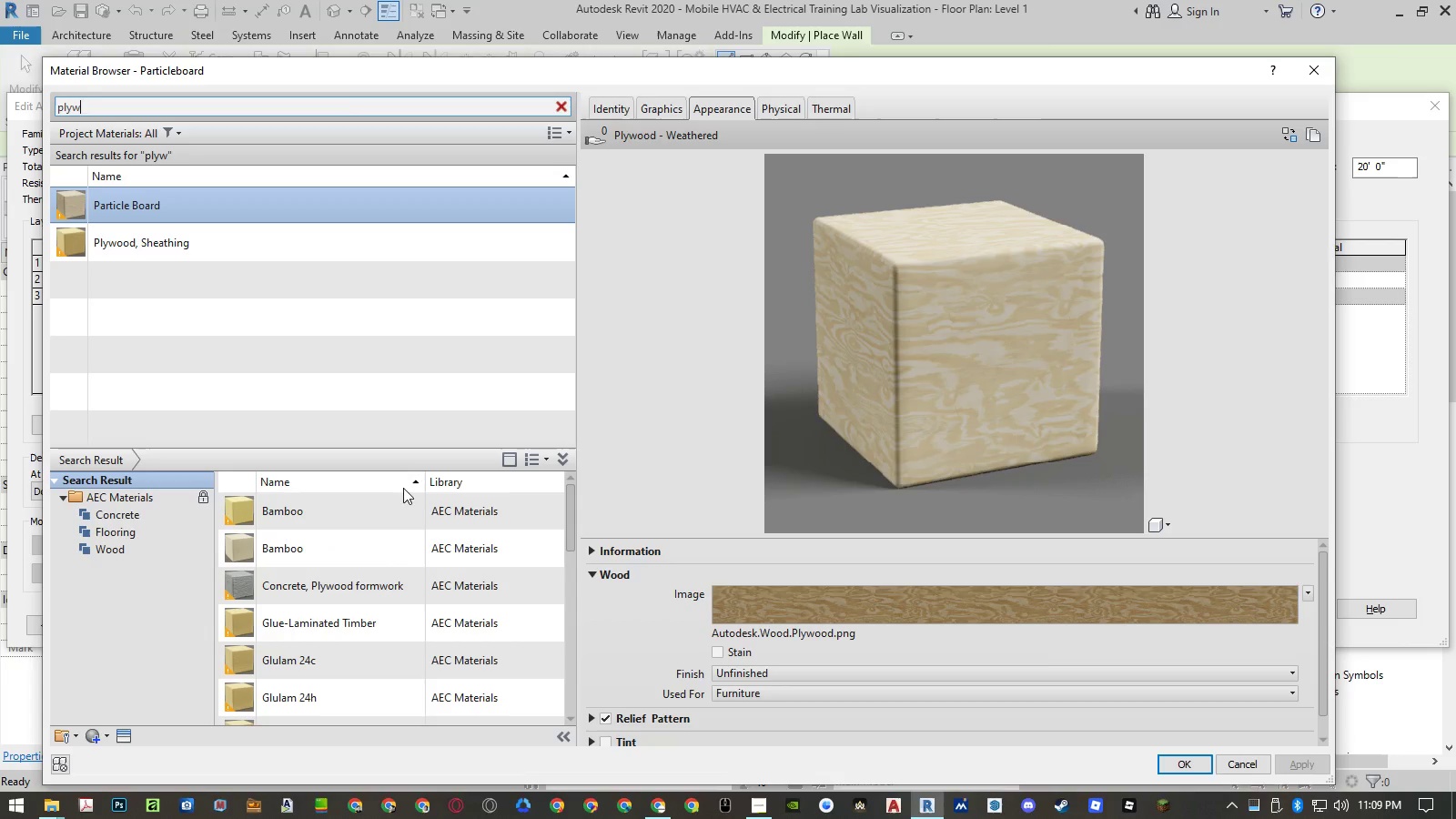 
left_click([327, 593])
 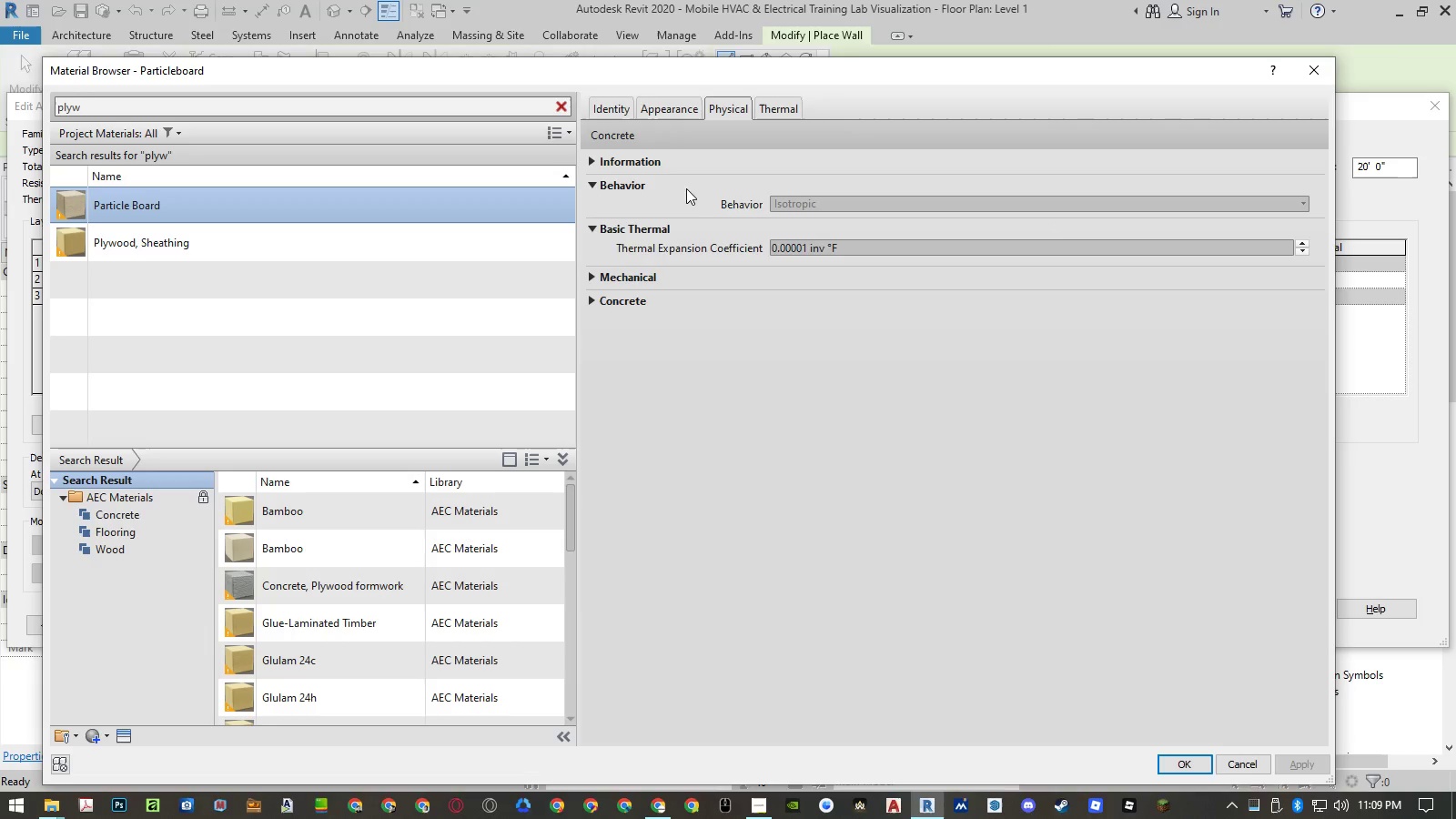 
left_click([660, 109])
 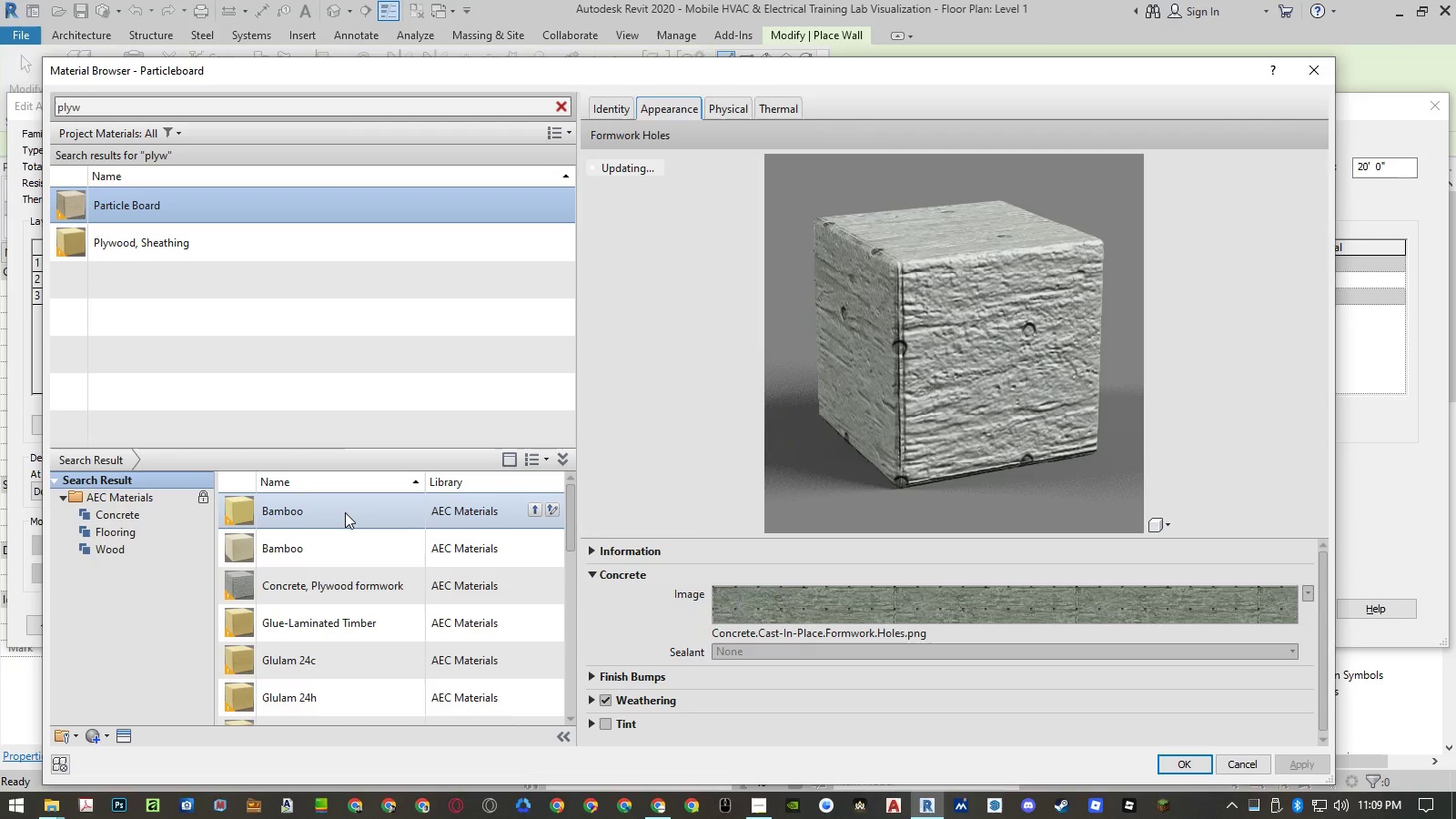 
left_click([345, 512])
 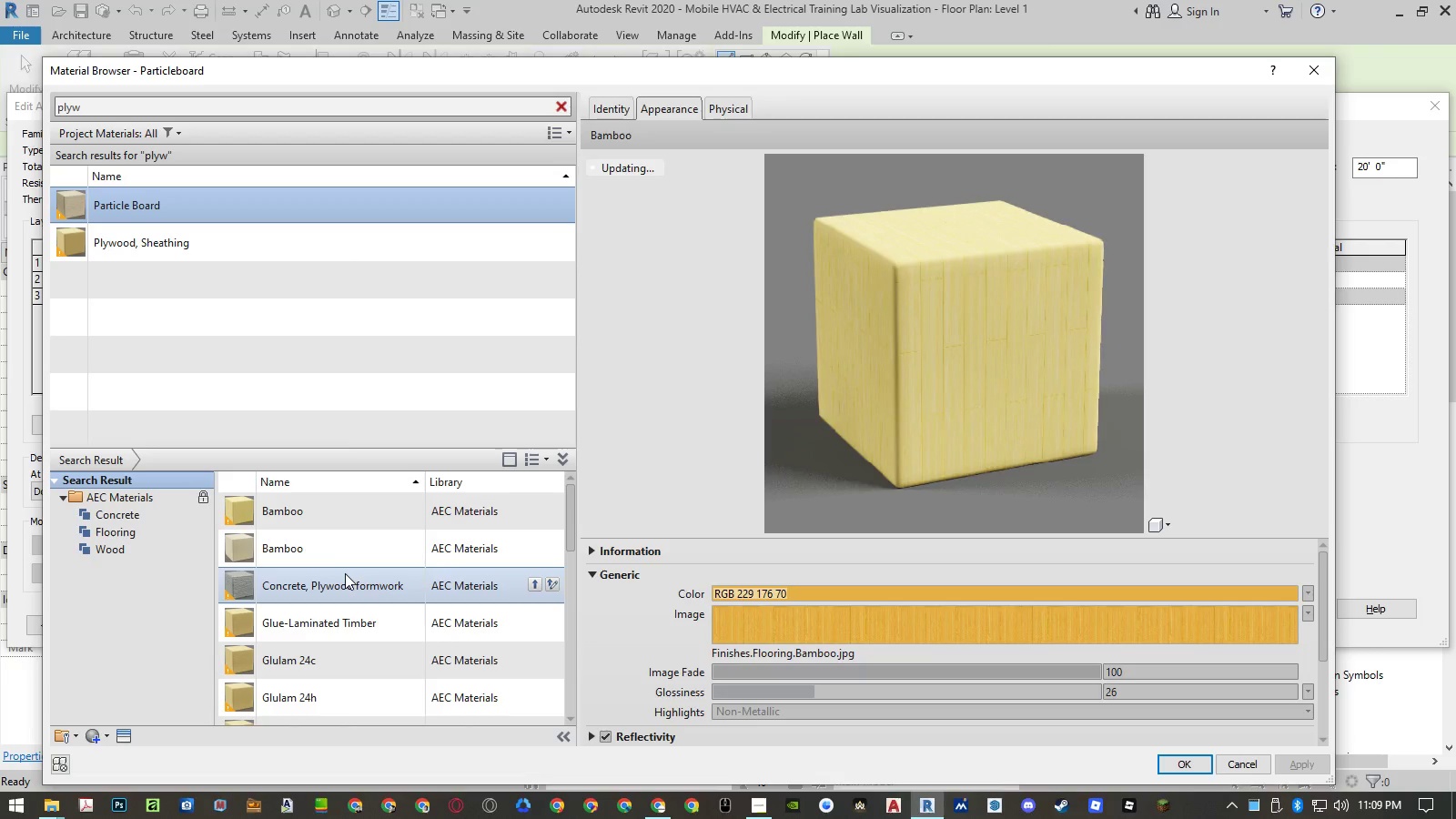 
left_click([350, 594])
 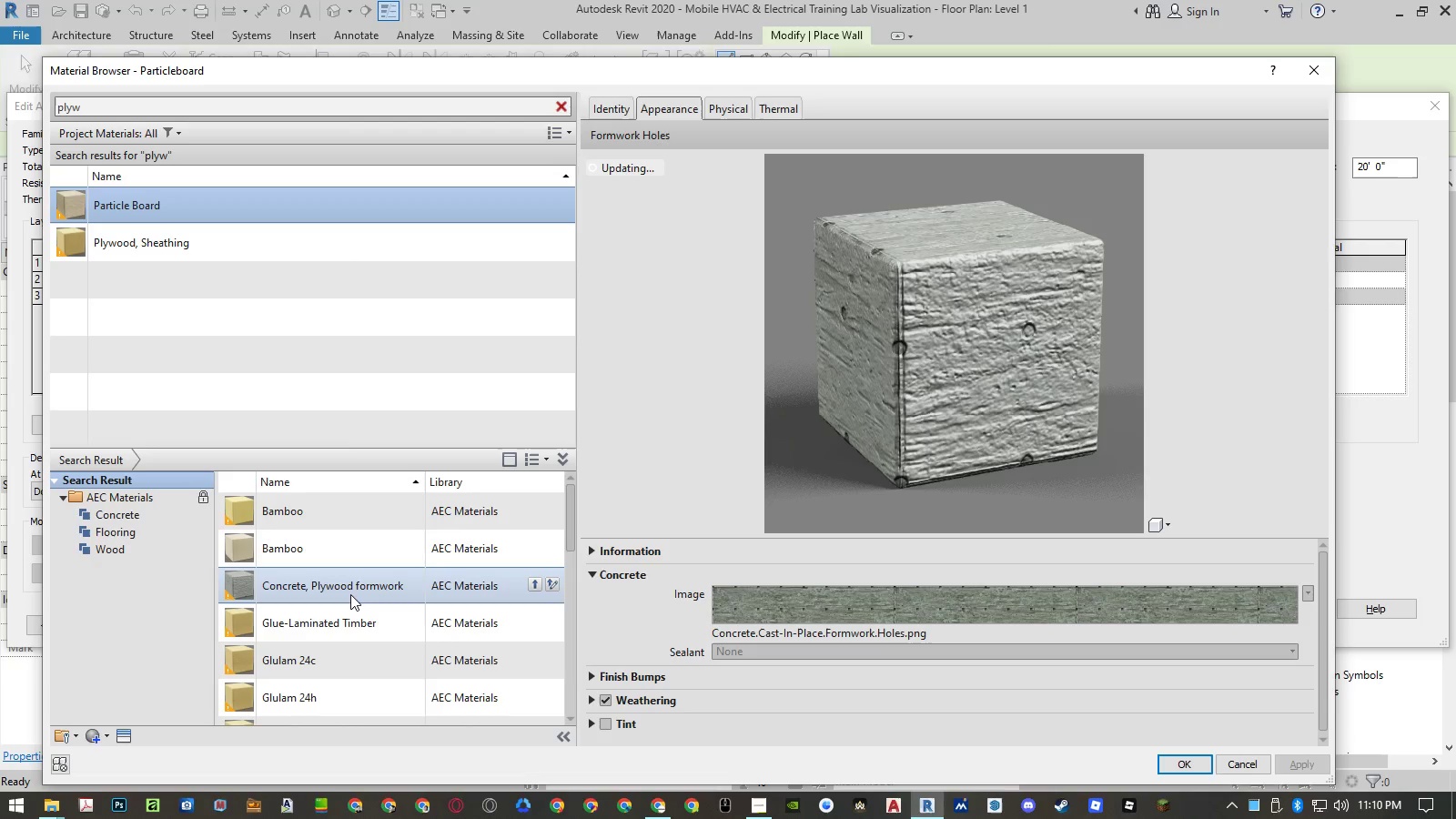 
scroll: coordinate [350, 594], scroll_direction: down, amount: 1.0
 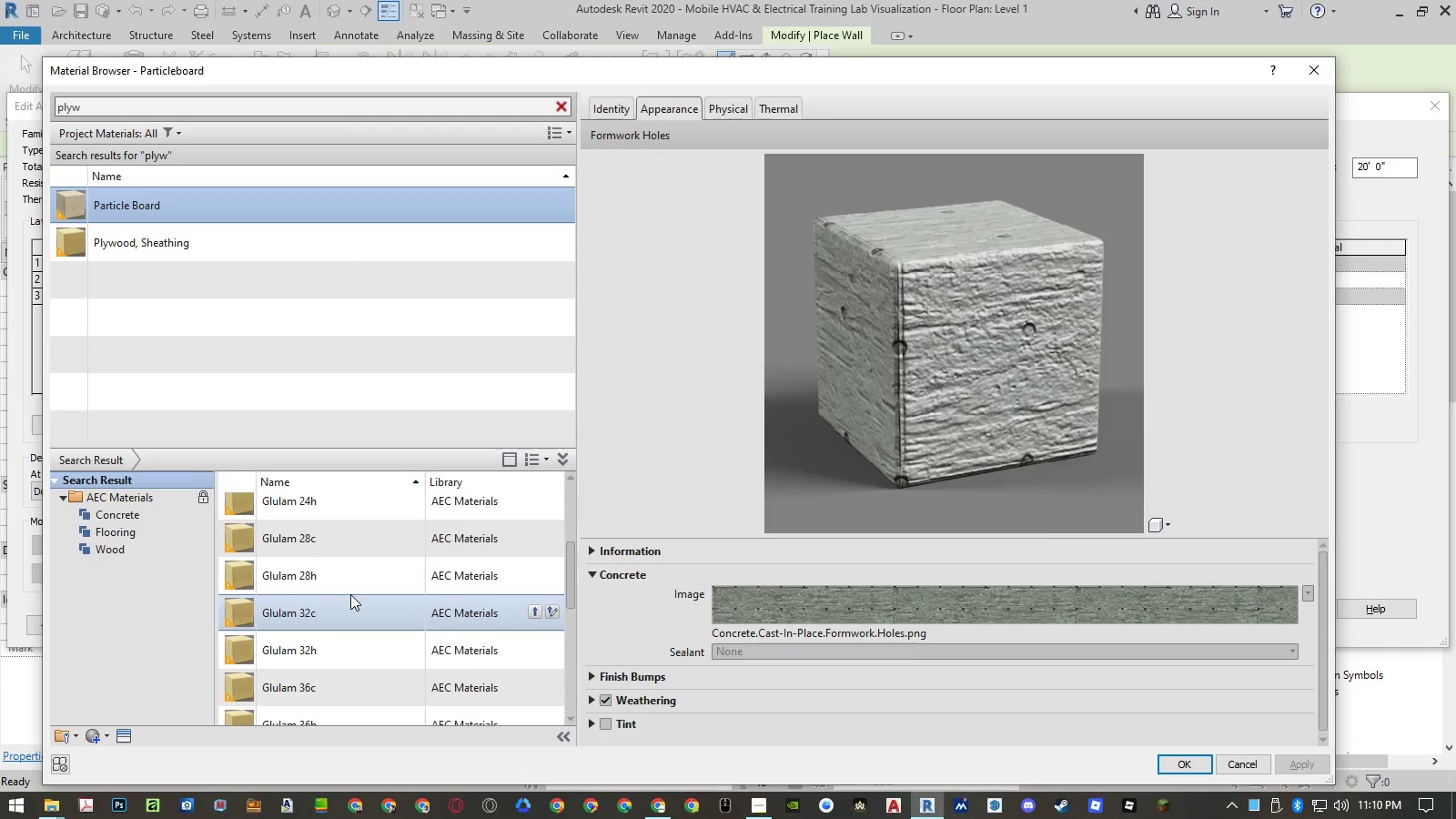 
left_click([350, 594])
 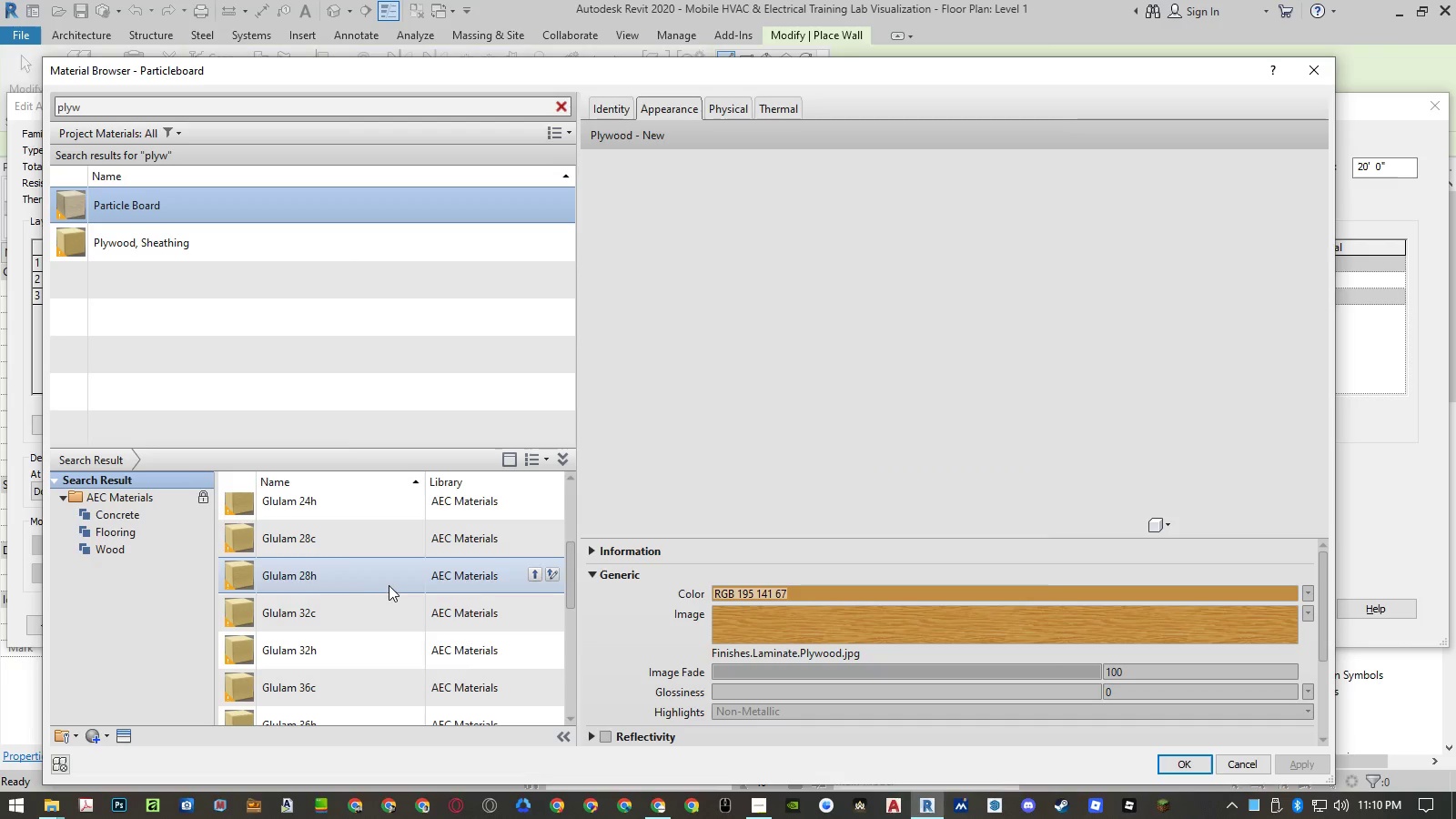 
scroll: coordinate [389, 585], scroll_direction: down, amount: 4.0
 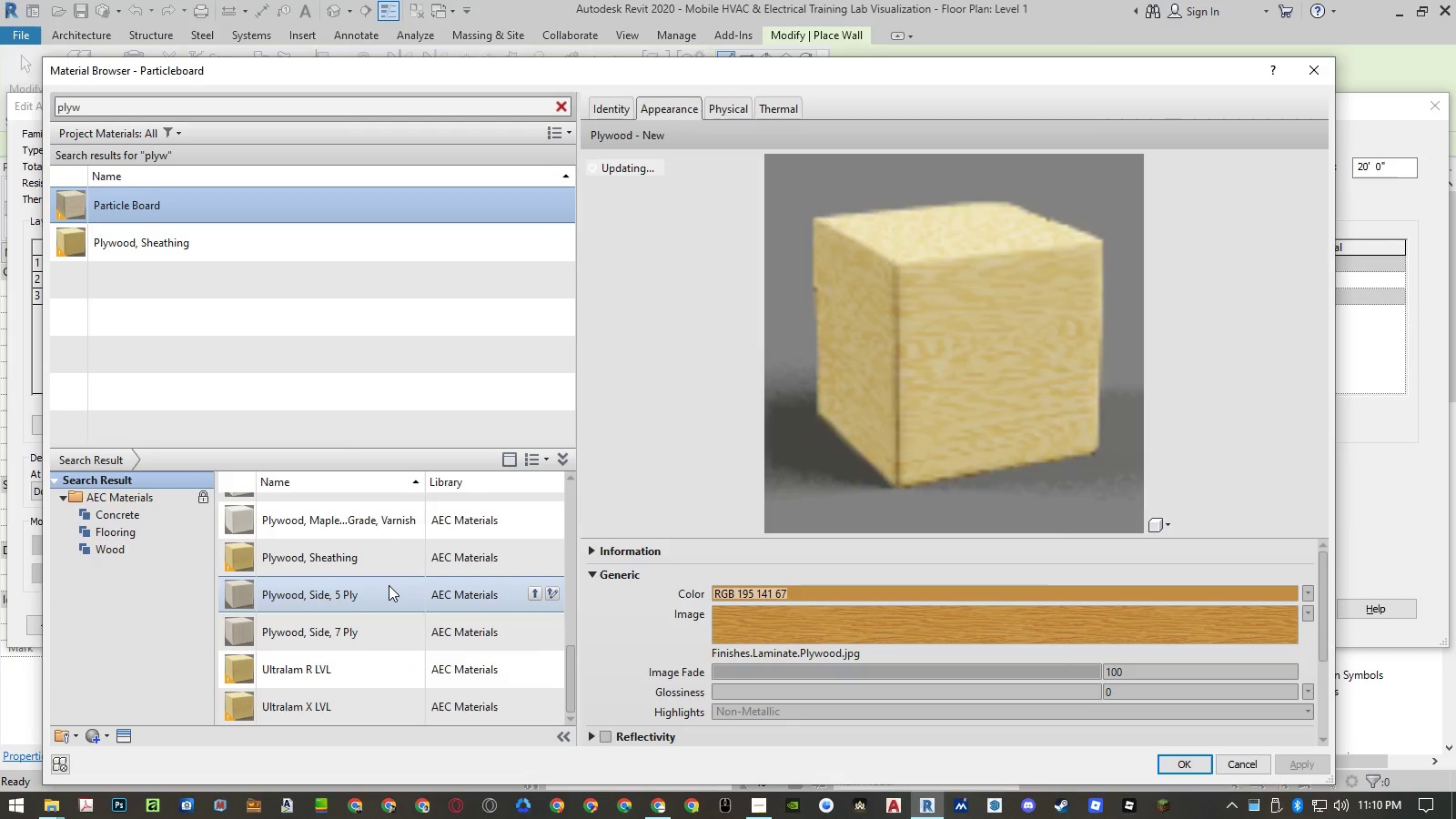 
scroll: coordinate [389, 585], scroll_direction: up, amount: 1.0
 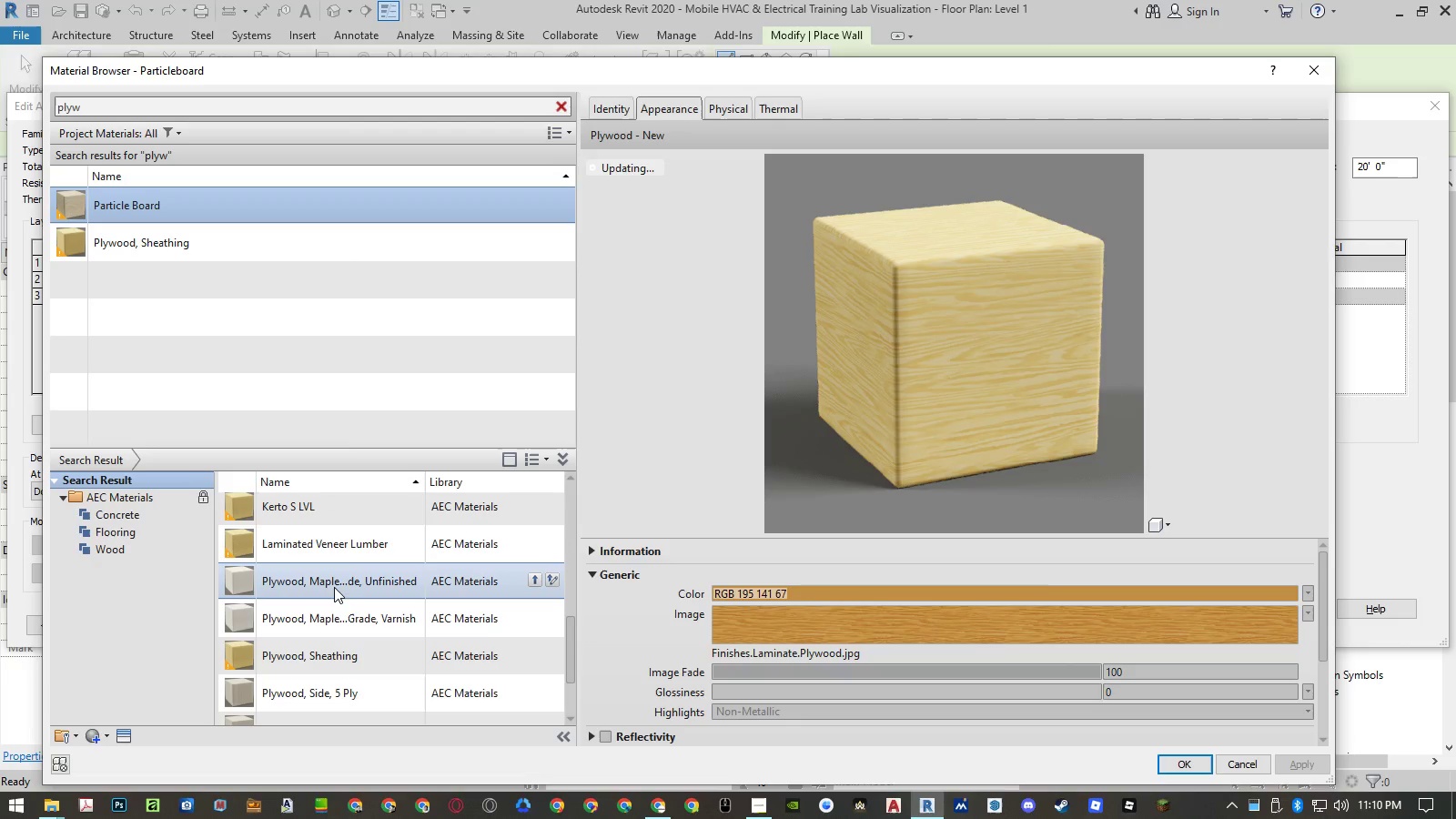 
left_click([334, 587])
 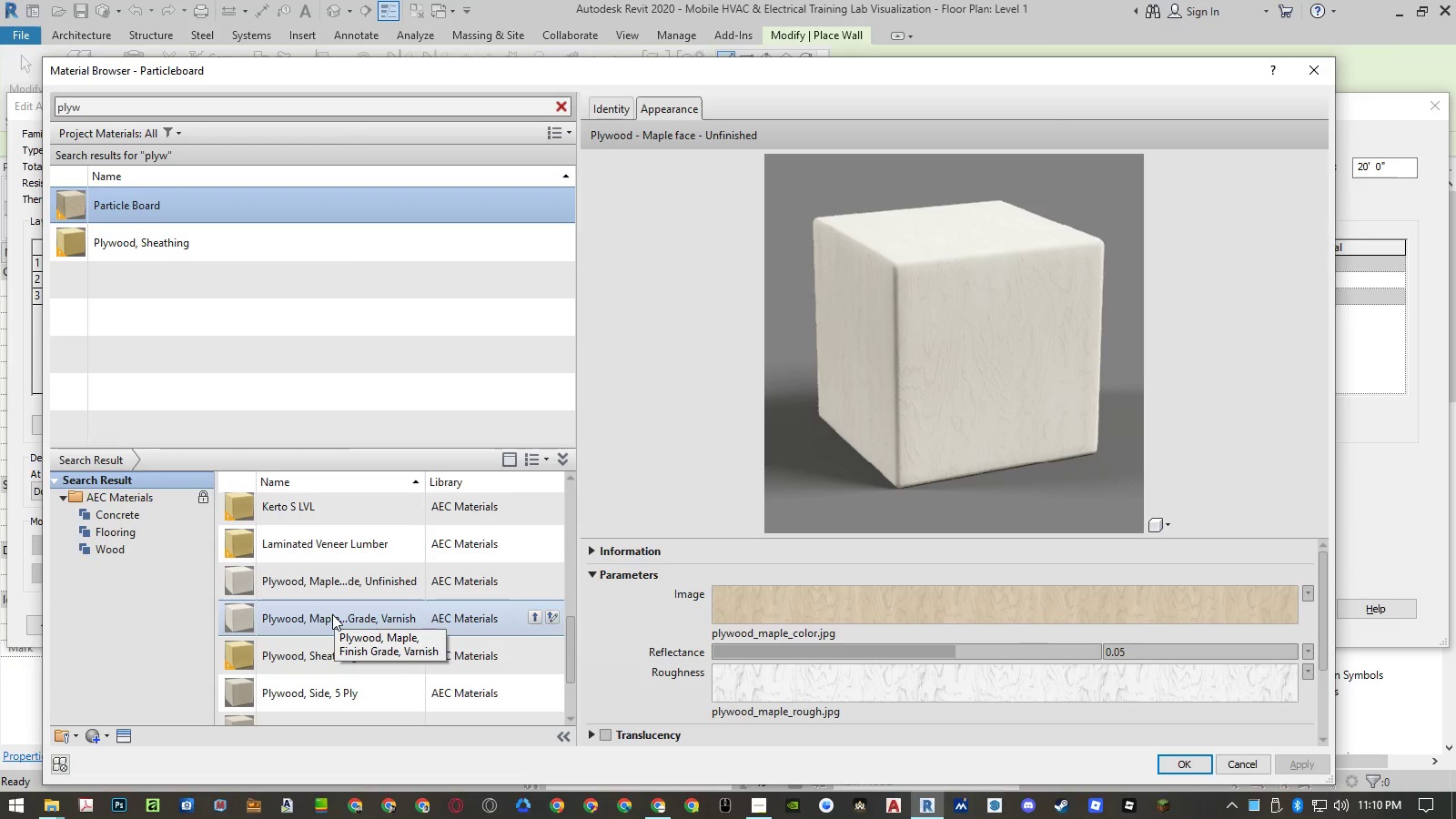 
wait(6.92)
 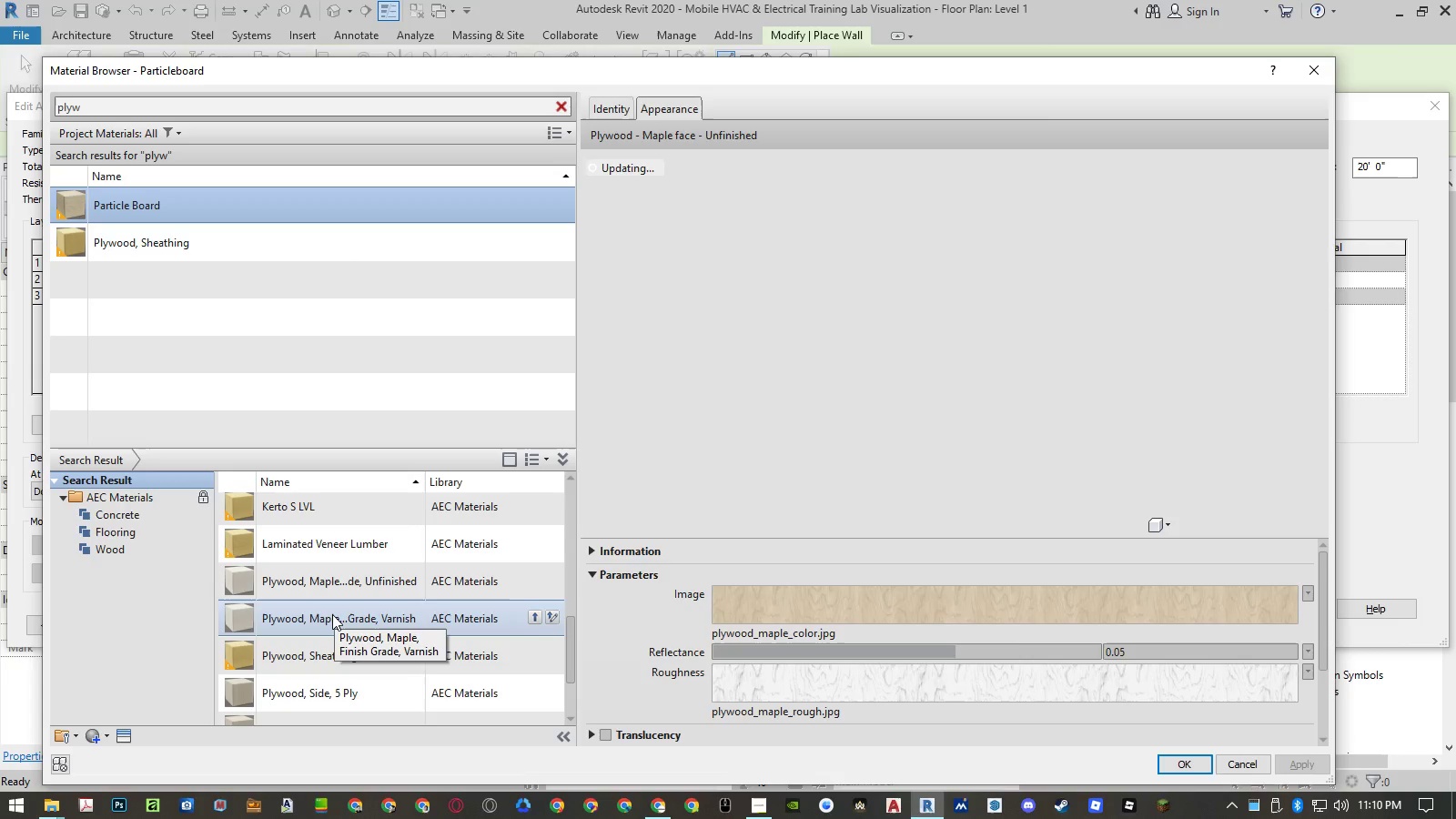 
left_click([332, 614])
 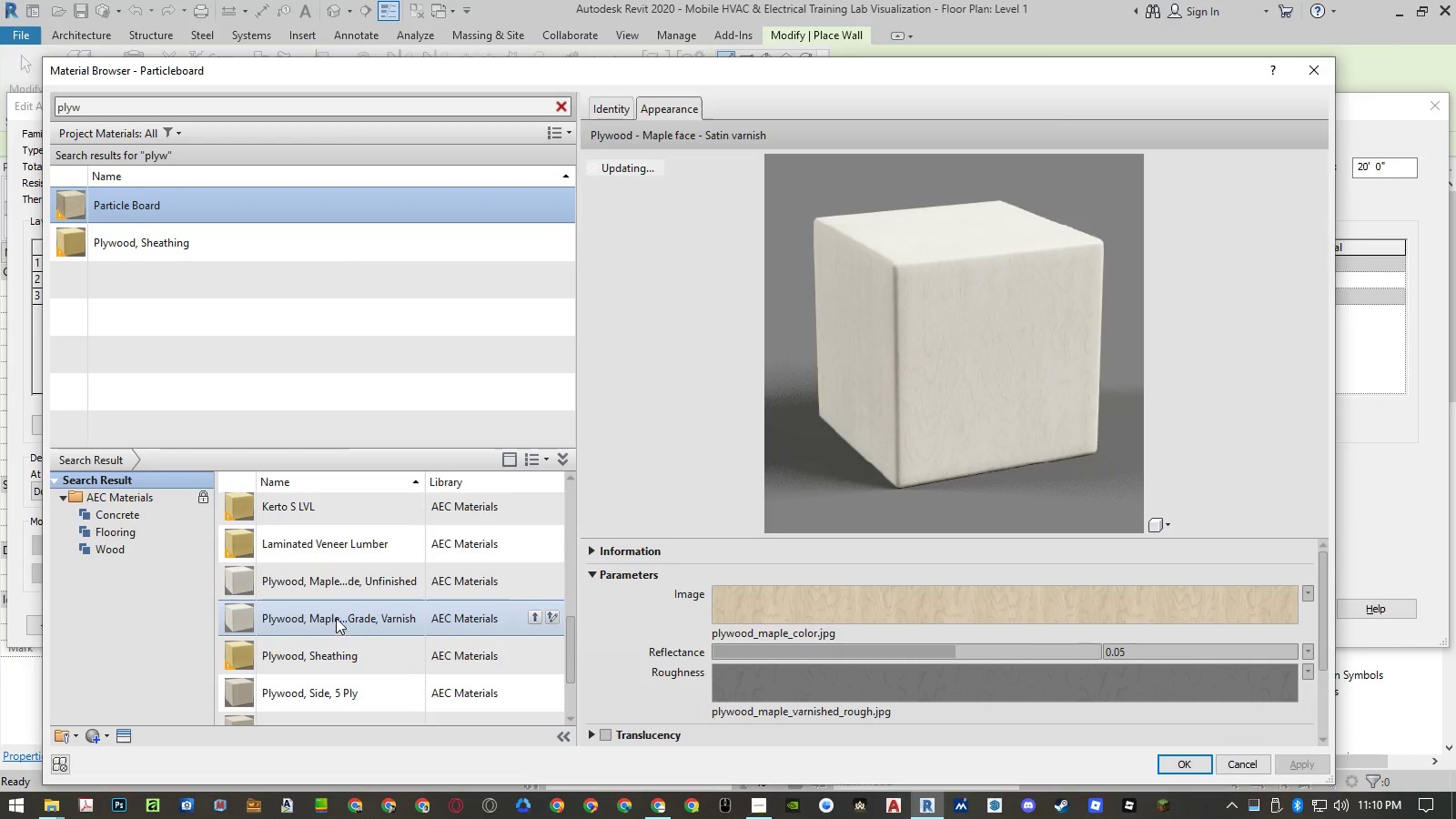 
scroll: coordinate [358, 587], scroll_direction: down, amount: 1.0
 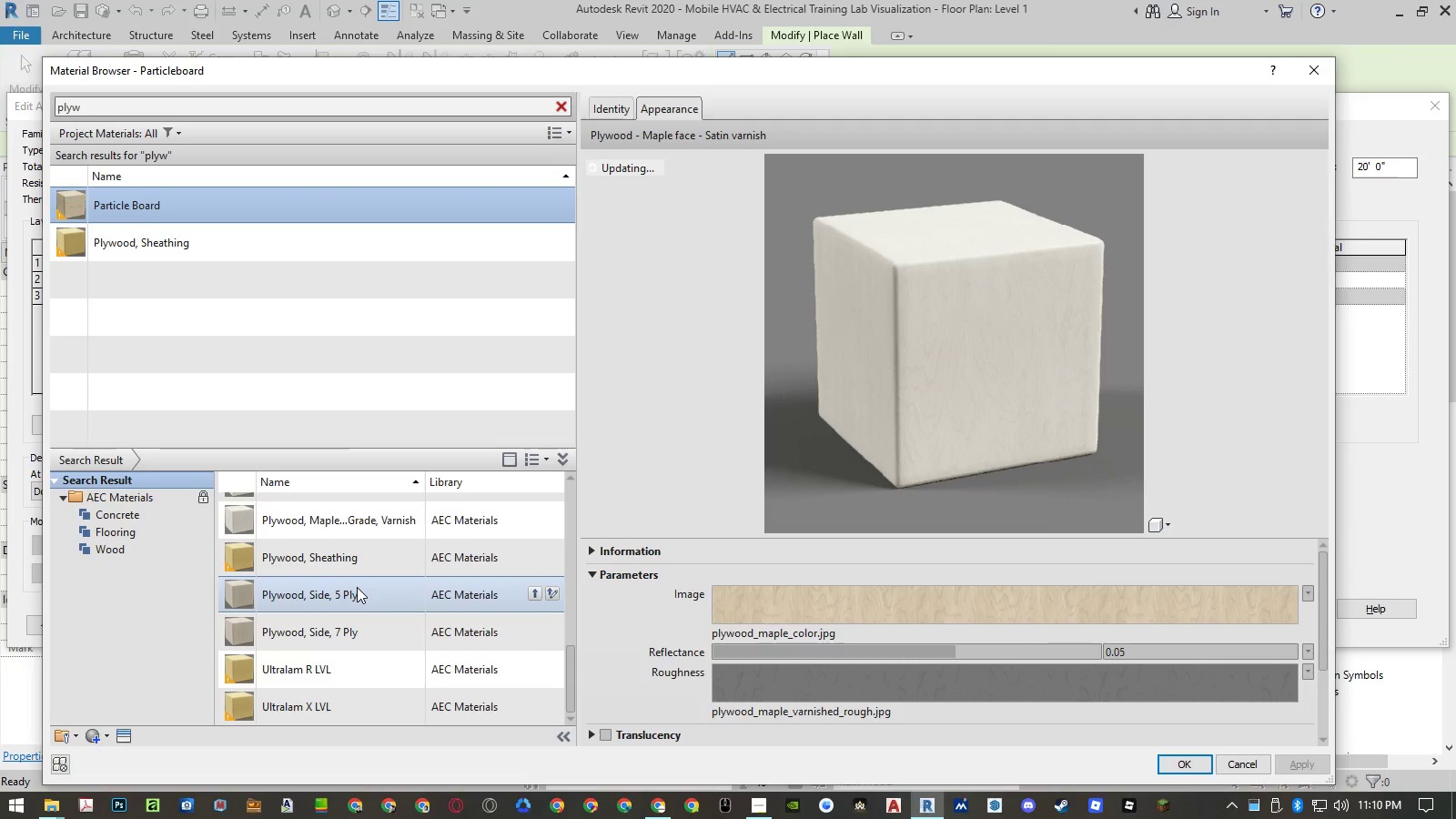 
left_click([355, 588])
 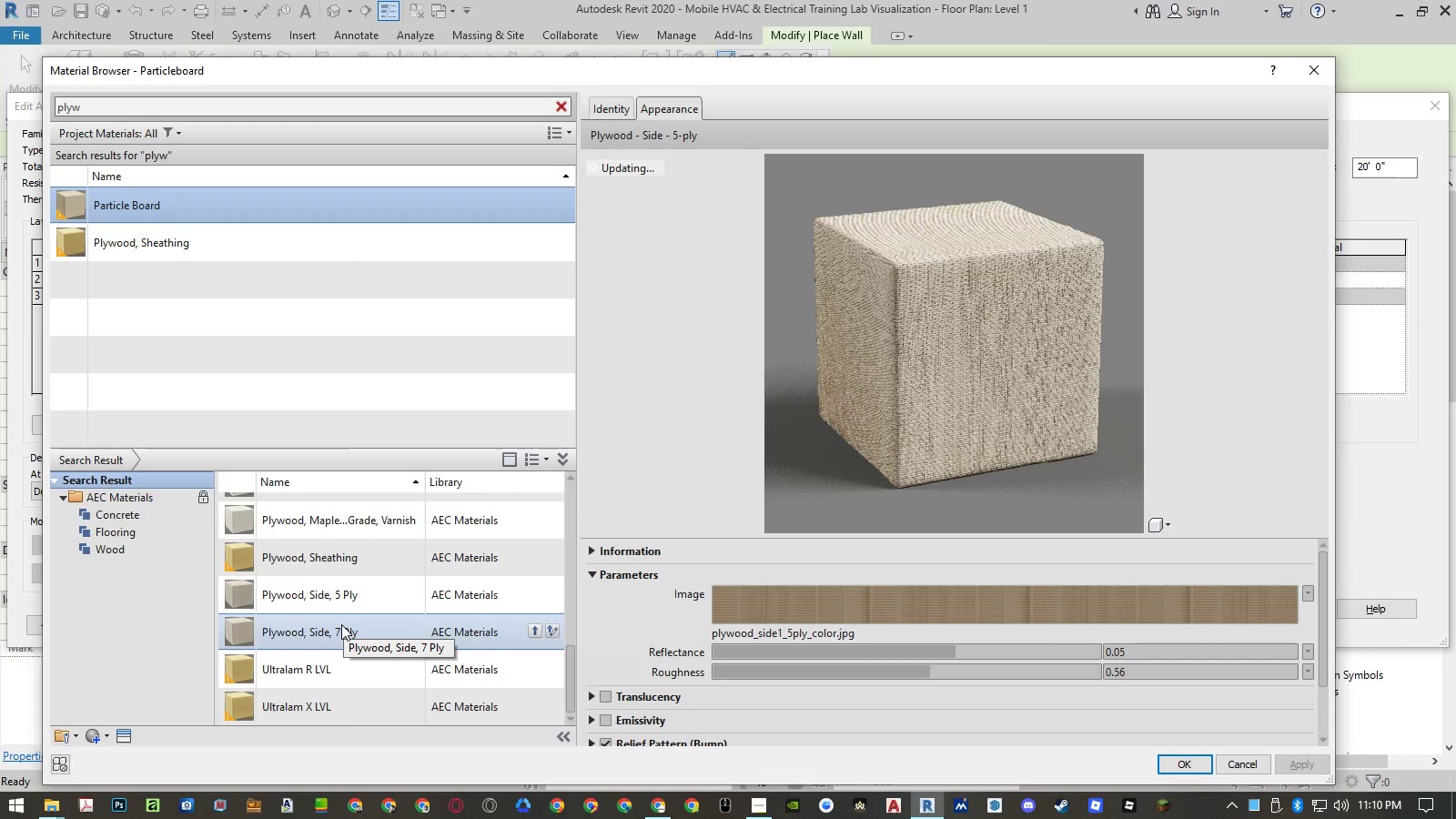 
left_click([341, 624])
 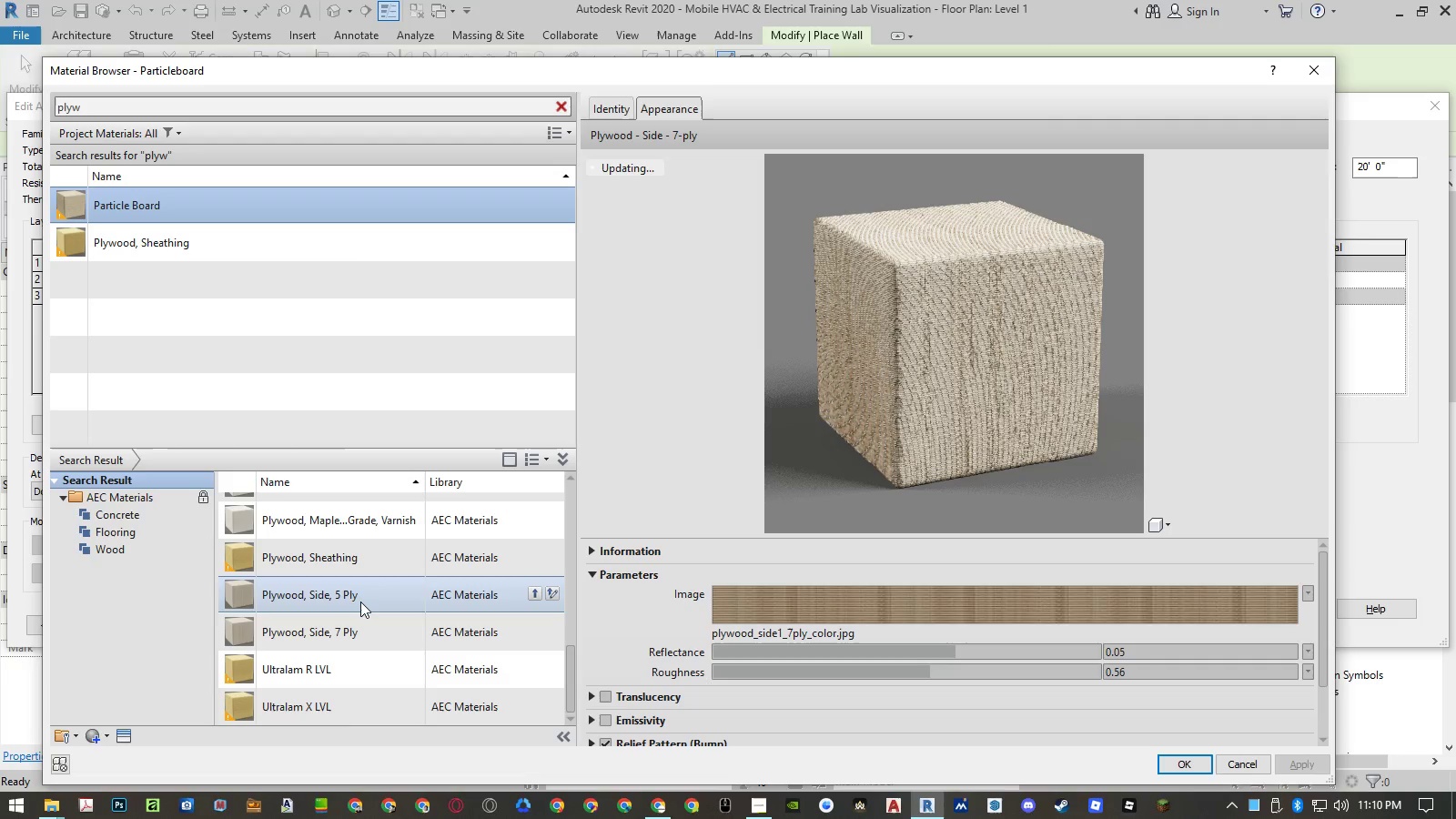 
scroll: coordinate [361, 600], scroll_direction: none, amount: 0.0
 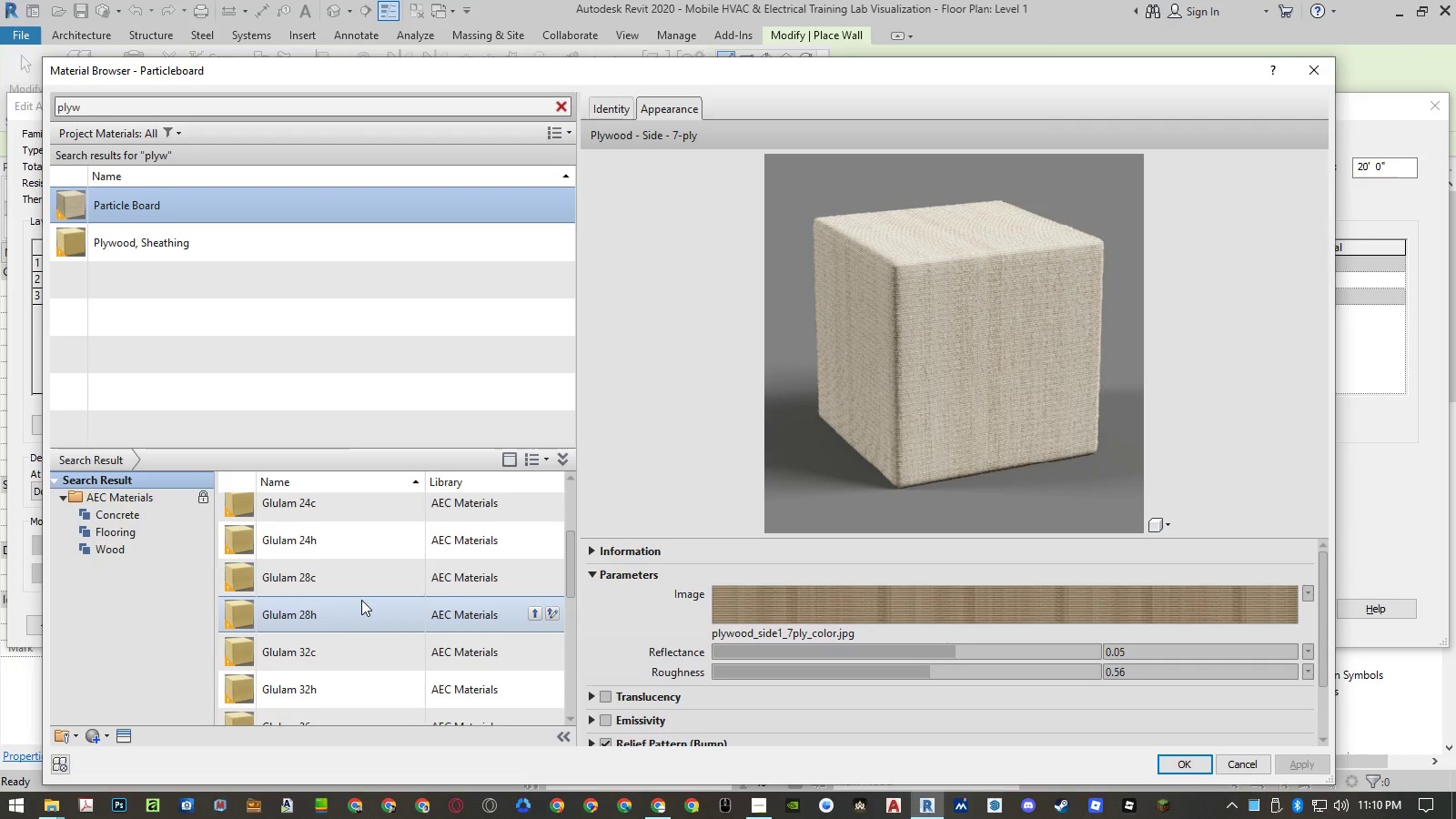 
scroll: coordinate [361, 599], scroll_direction: up, amount: 11.0
 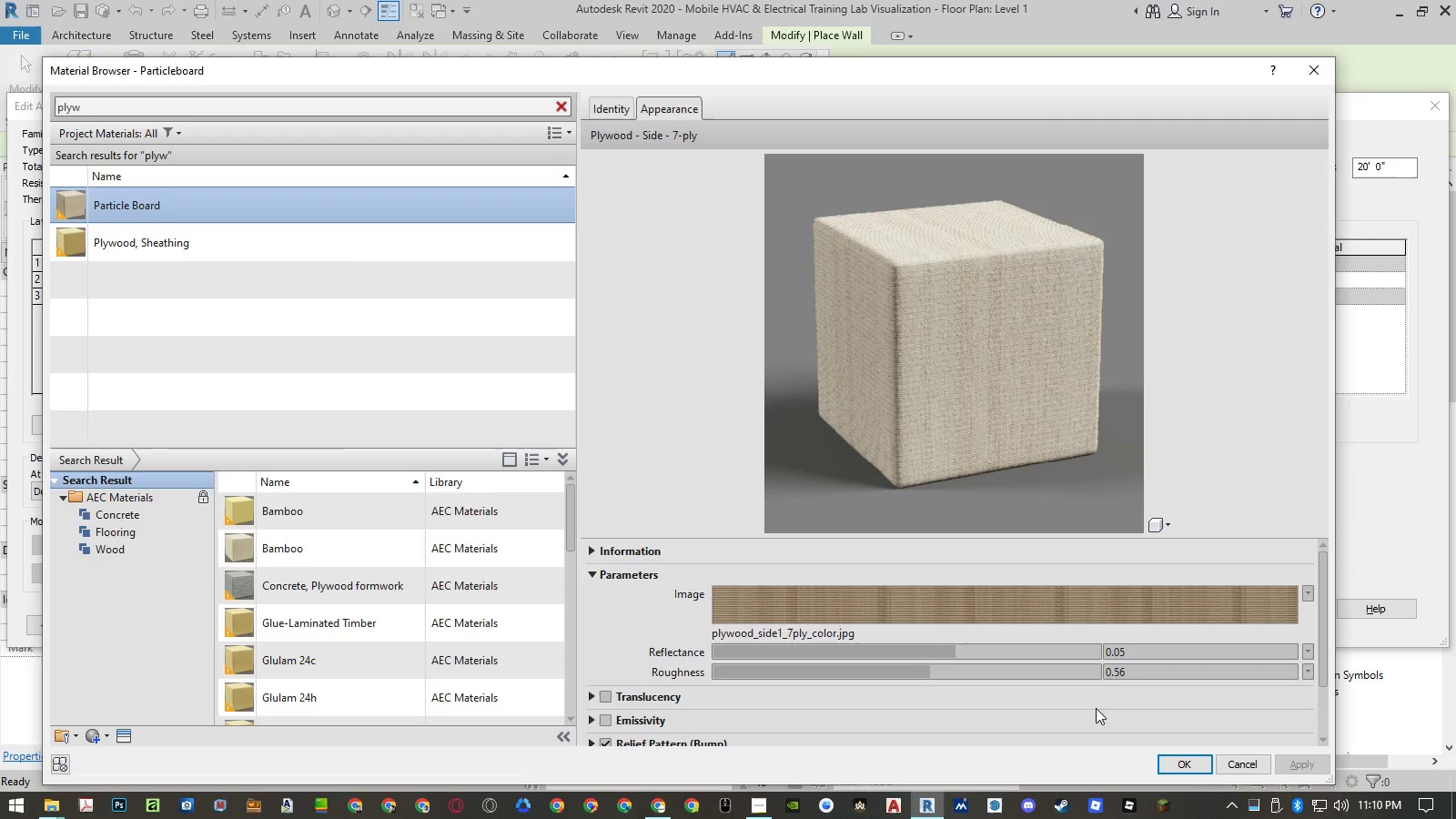 
left_click([278, 241])
 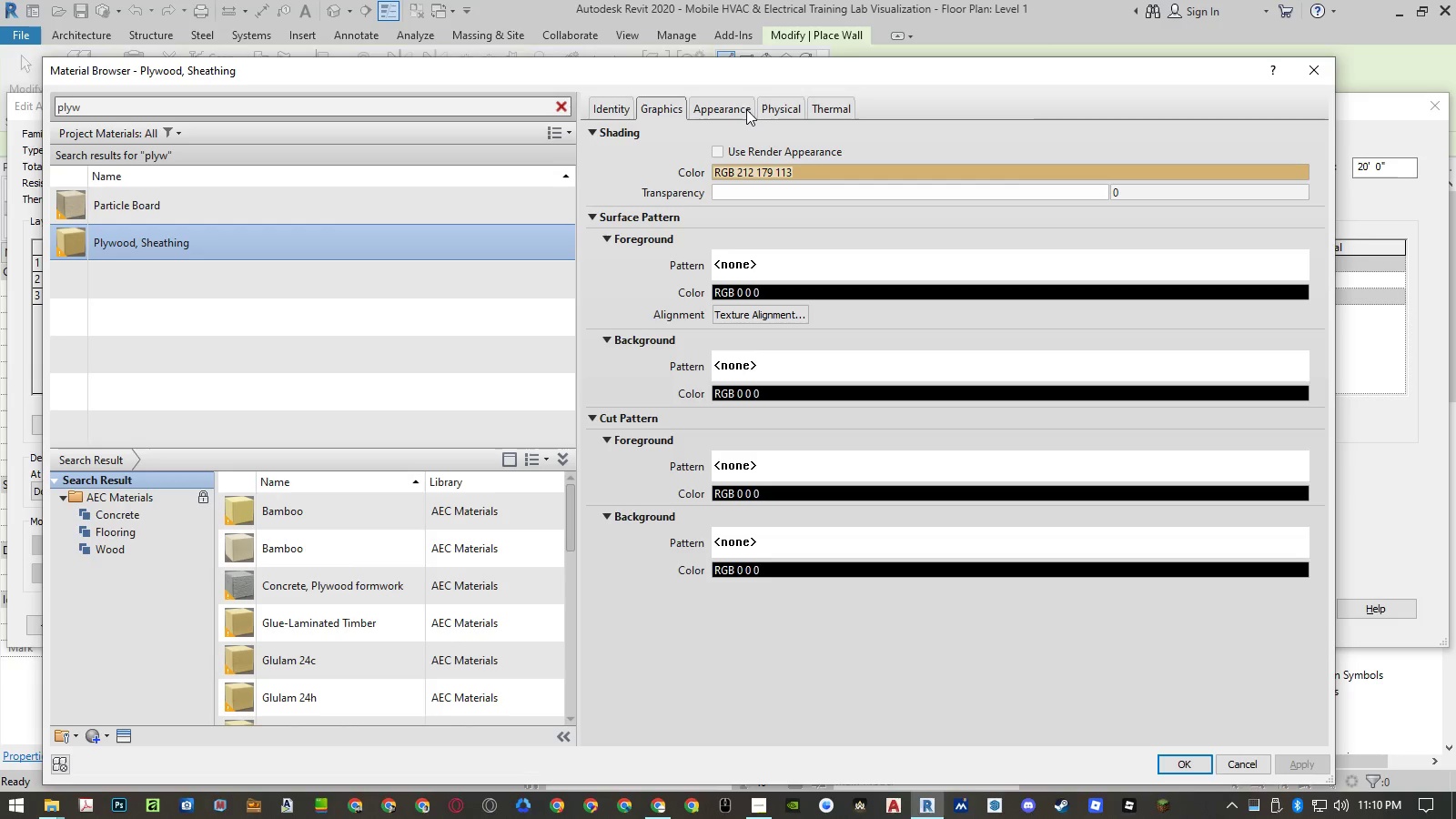 
left_click([746, 109])
 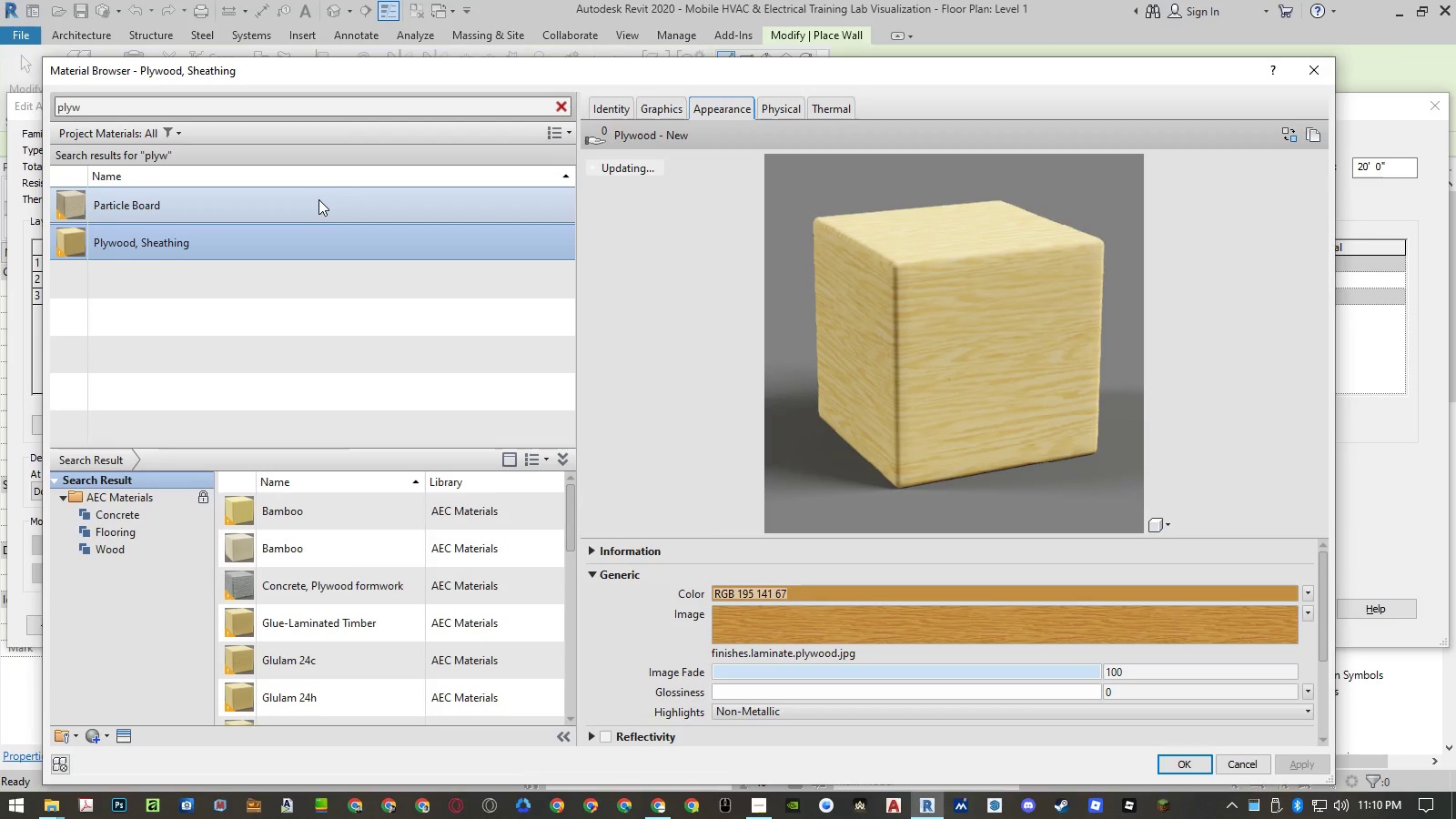 
left_click([318, 199])
 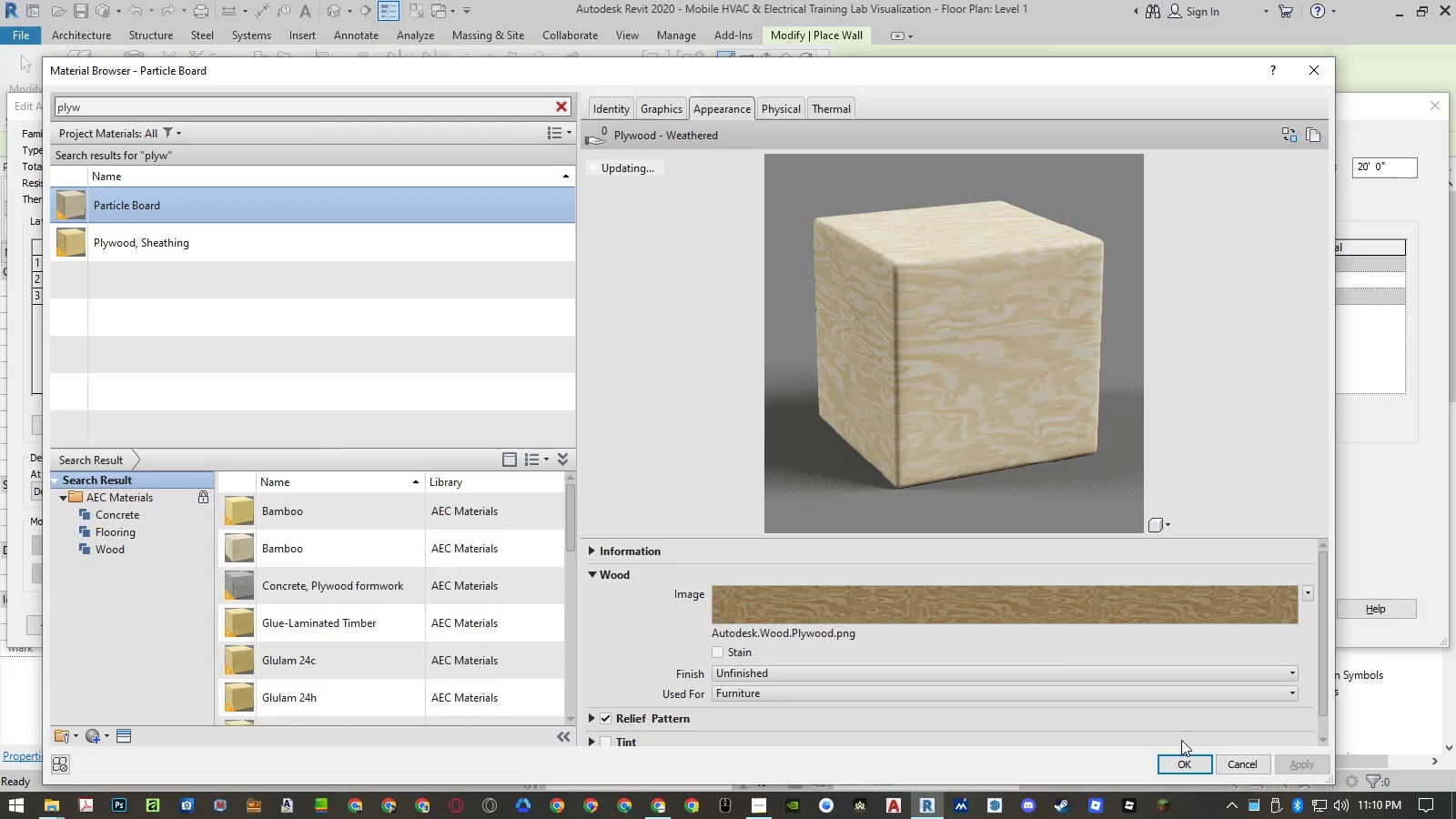 
left_click([1178, 760])
 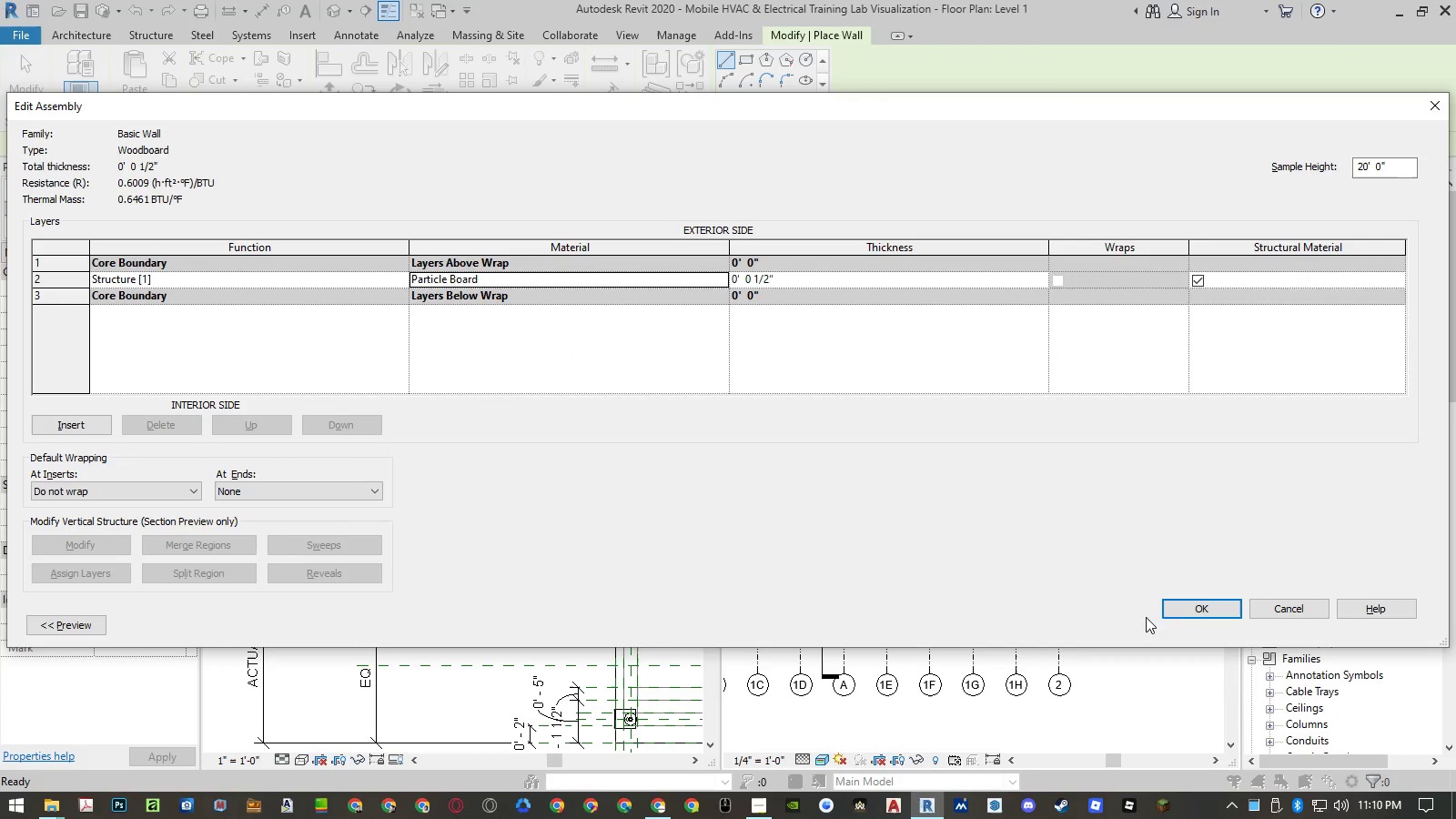 
left_click([1207, 614])
 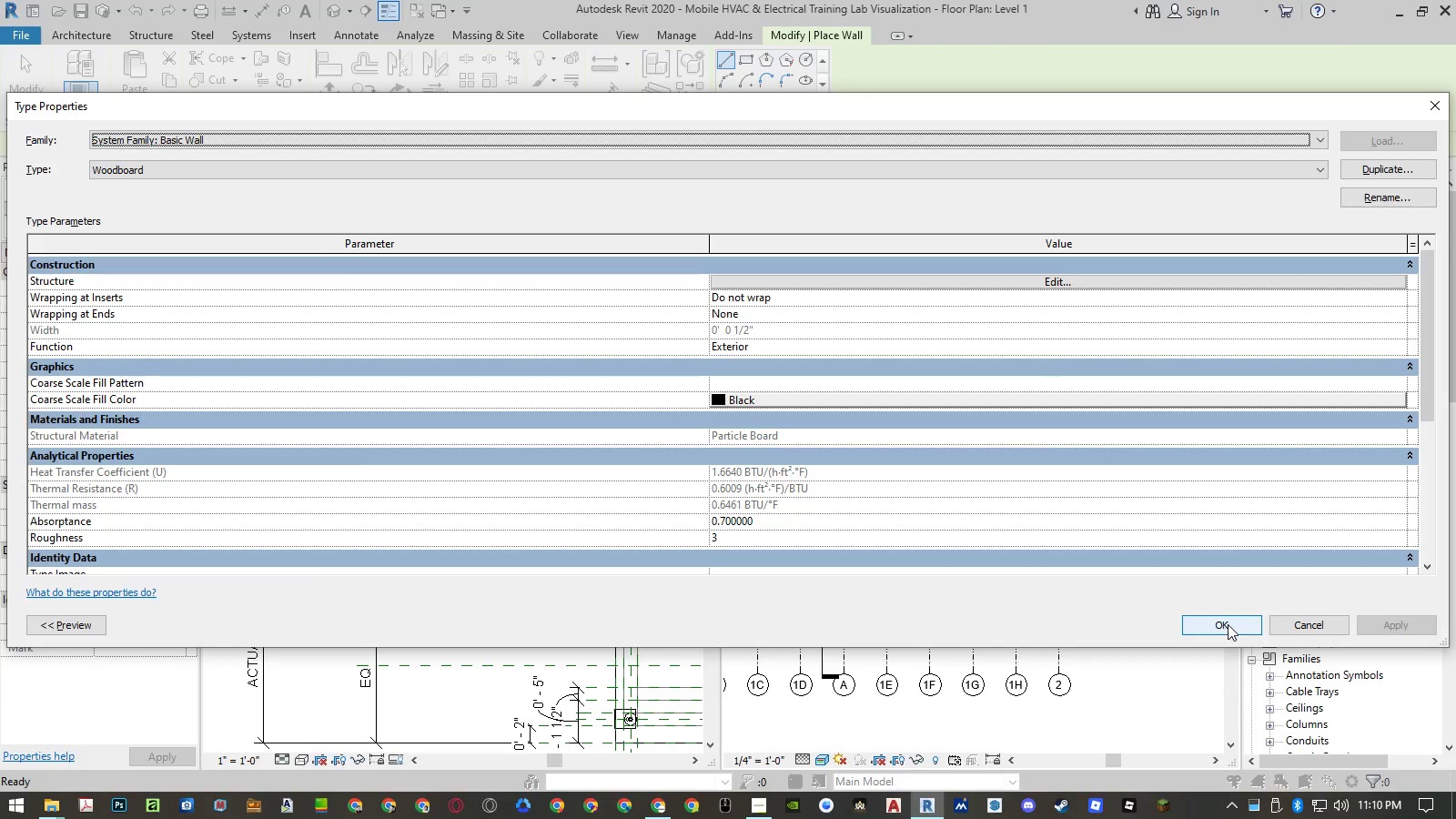 
left_click([1228, 624])
 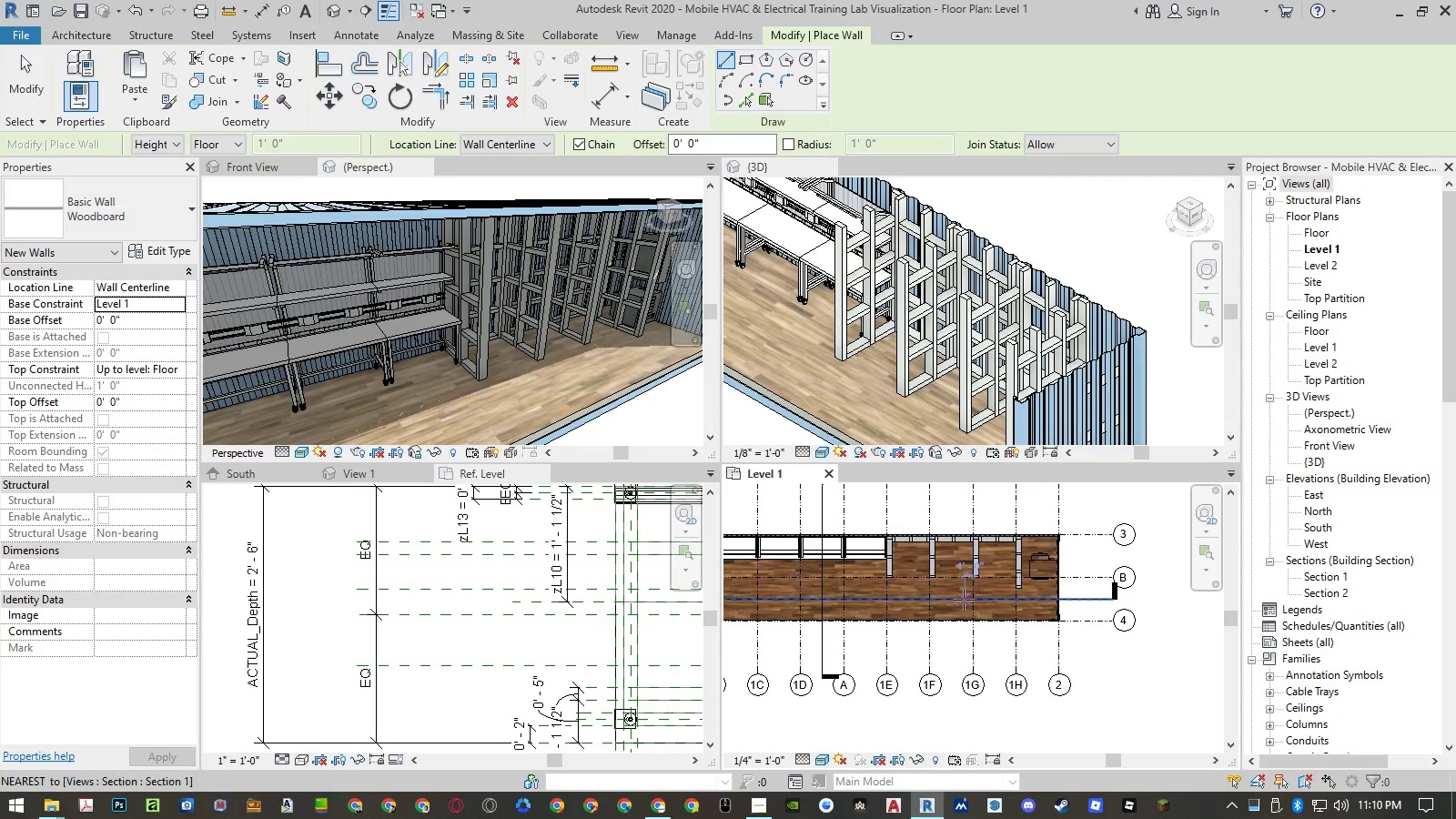 
scroll: coordinate [891, 551], scroll_direction: up, amount: 8.0
 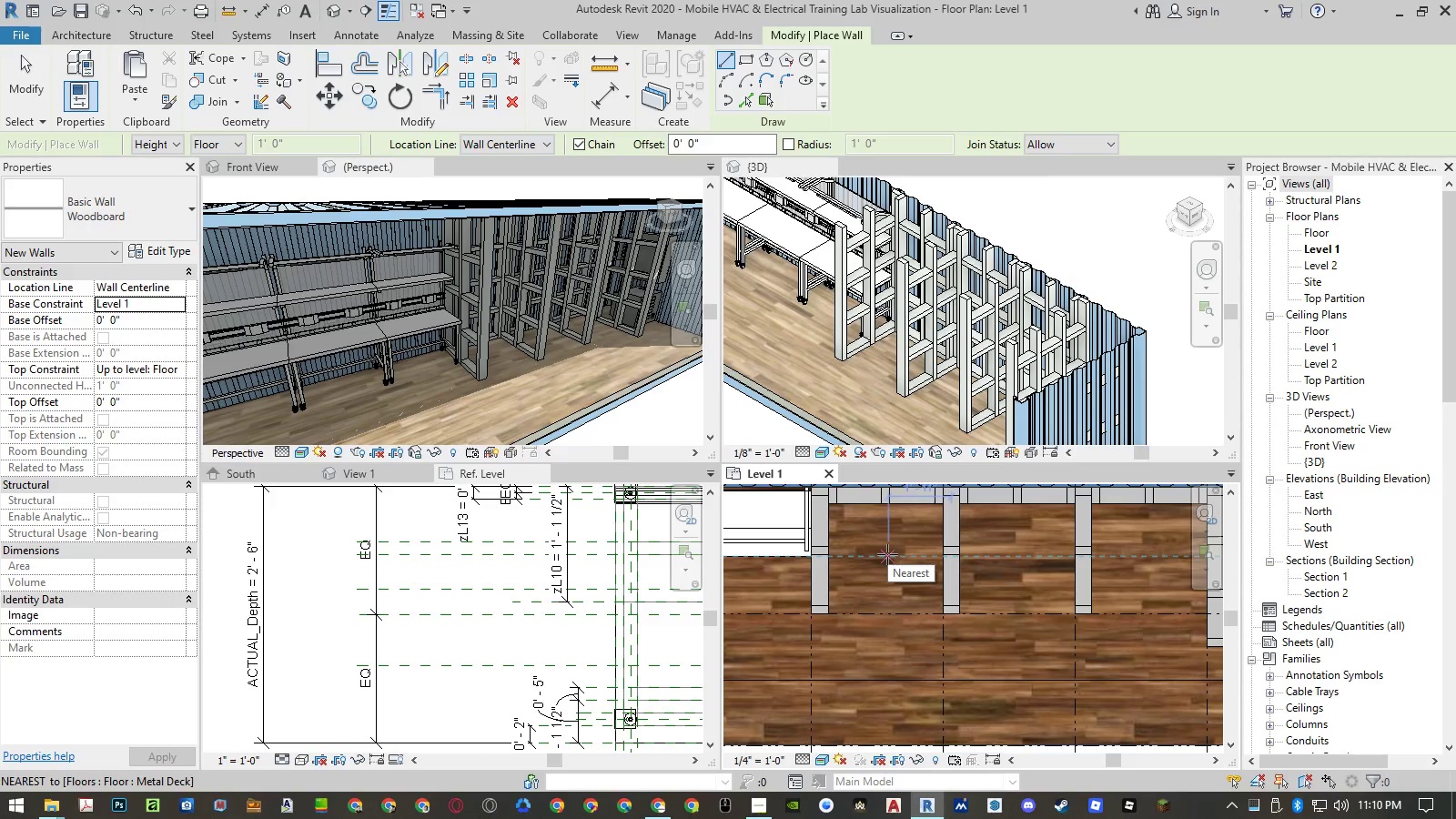 
wait(5.31)
 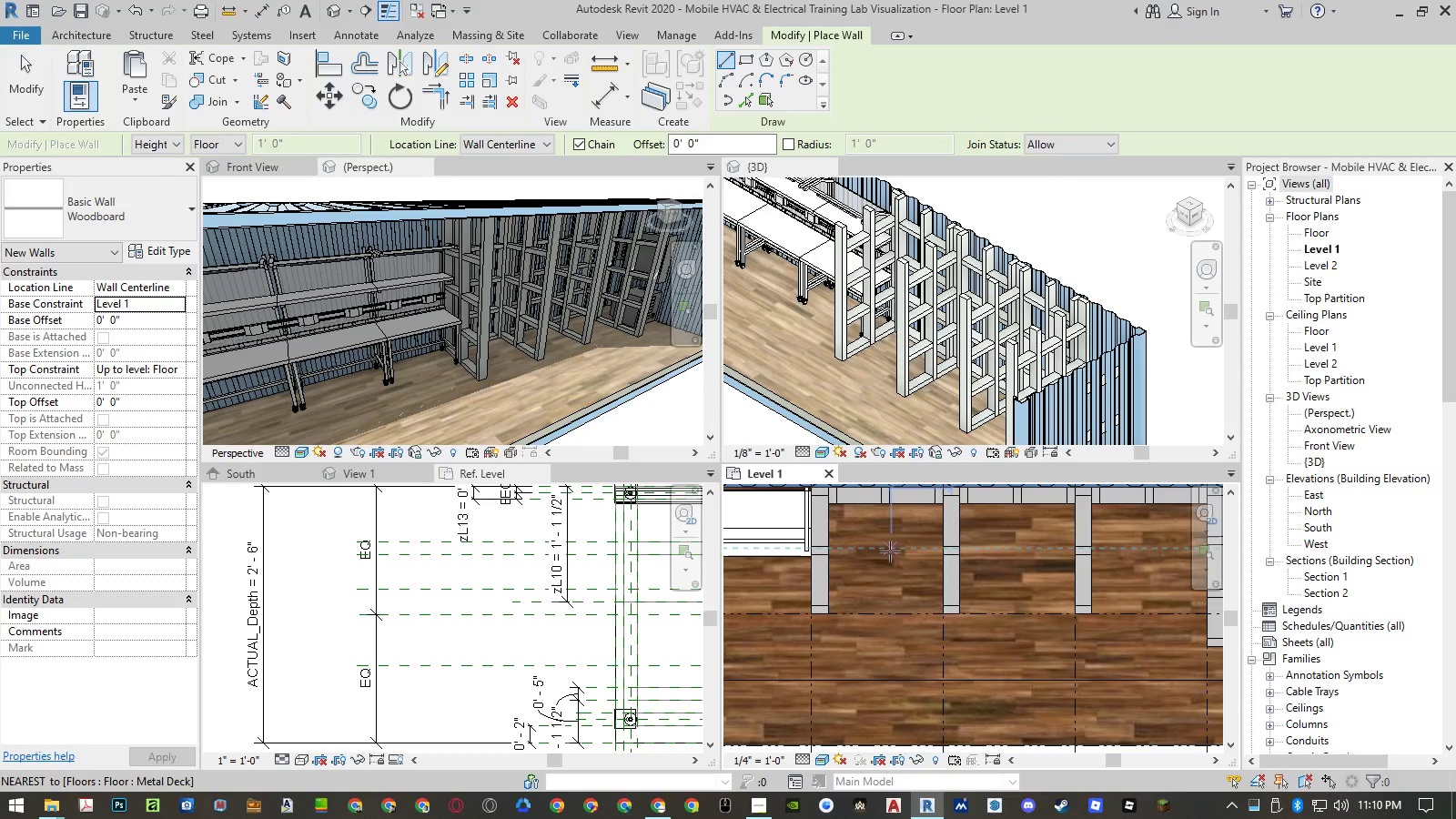 
mouse_move([174, 314])
 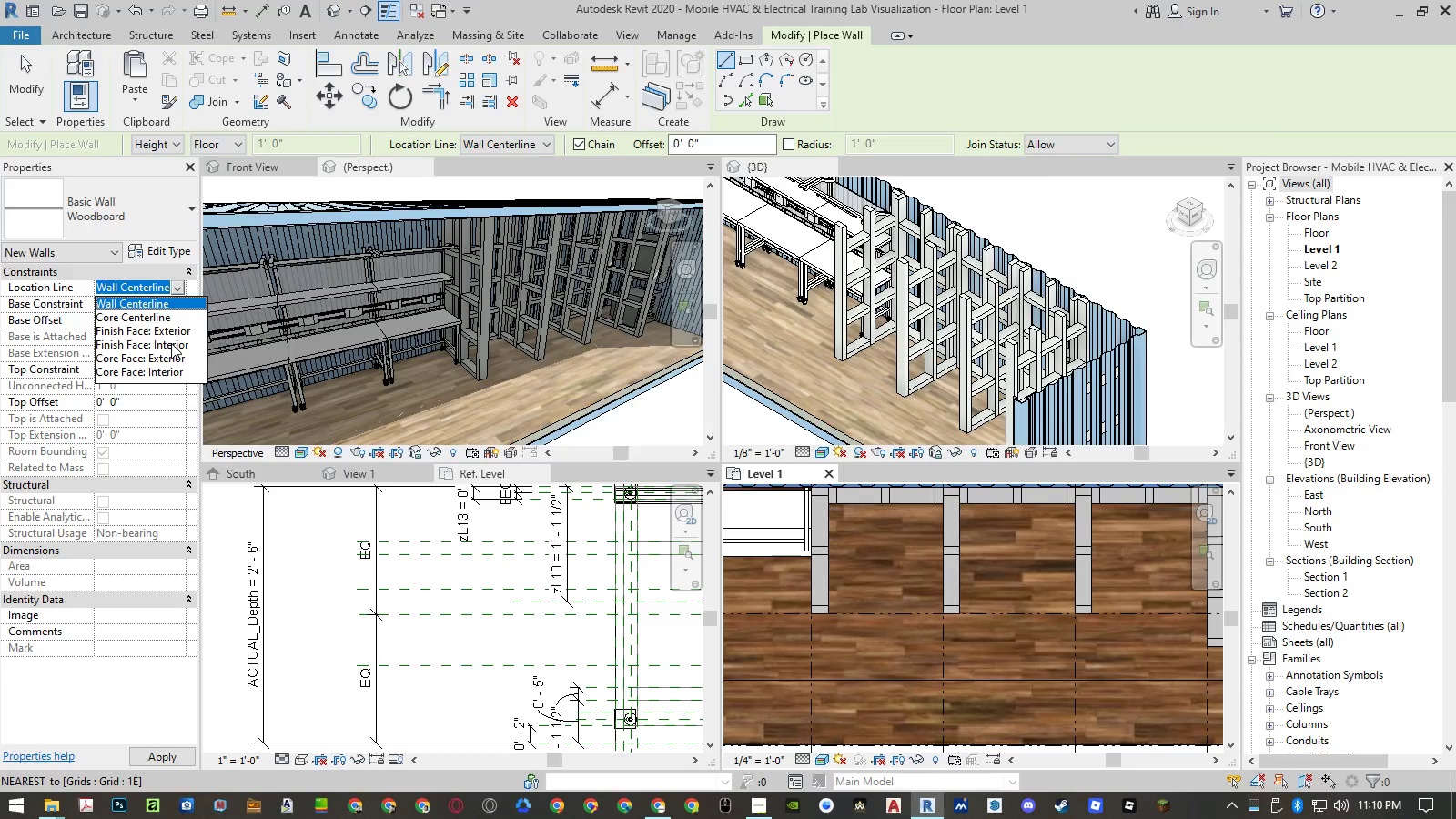 
left_click([171, 343])
 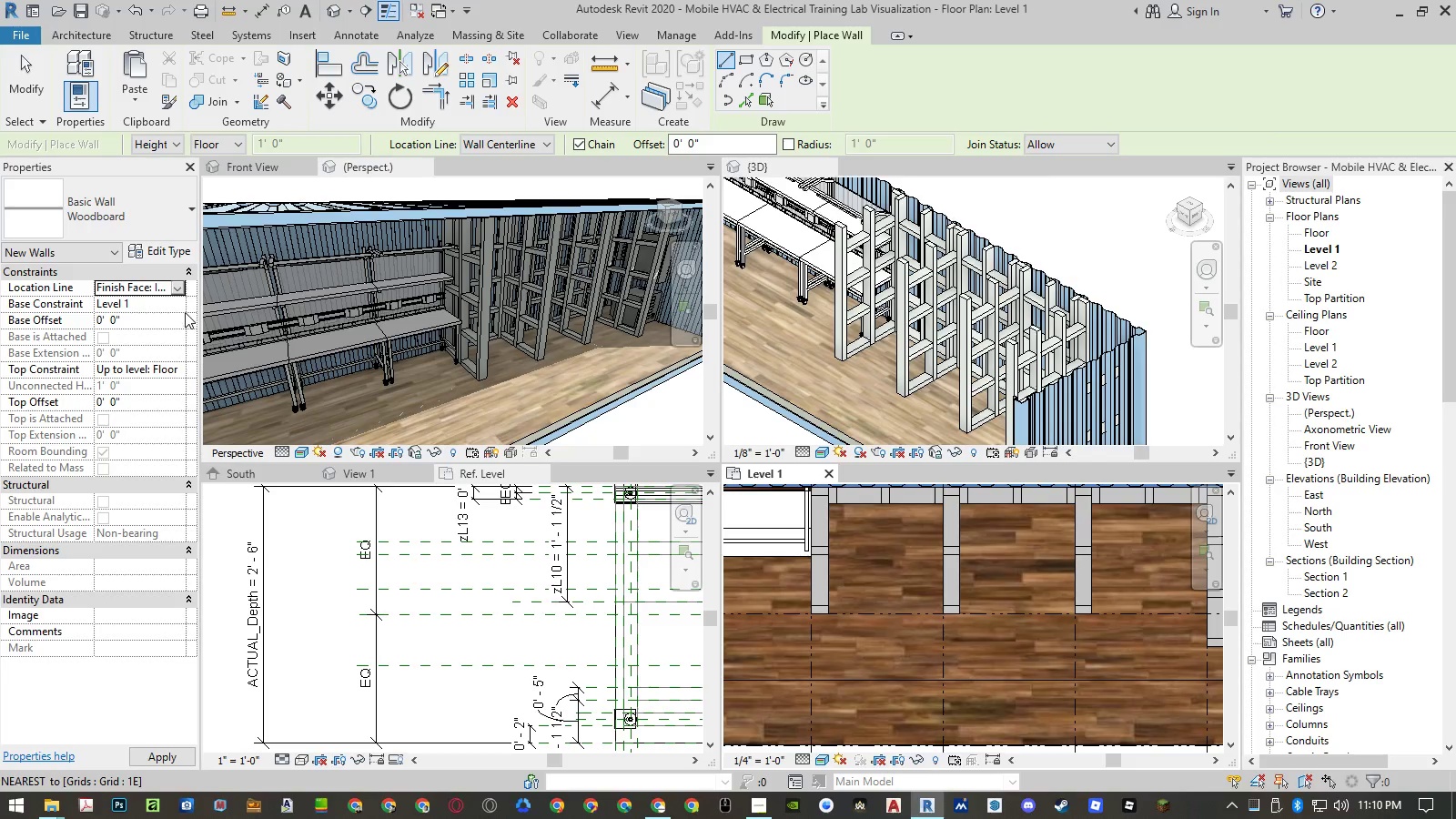 
left_click([181, 307])
 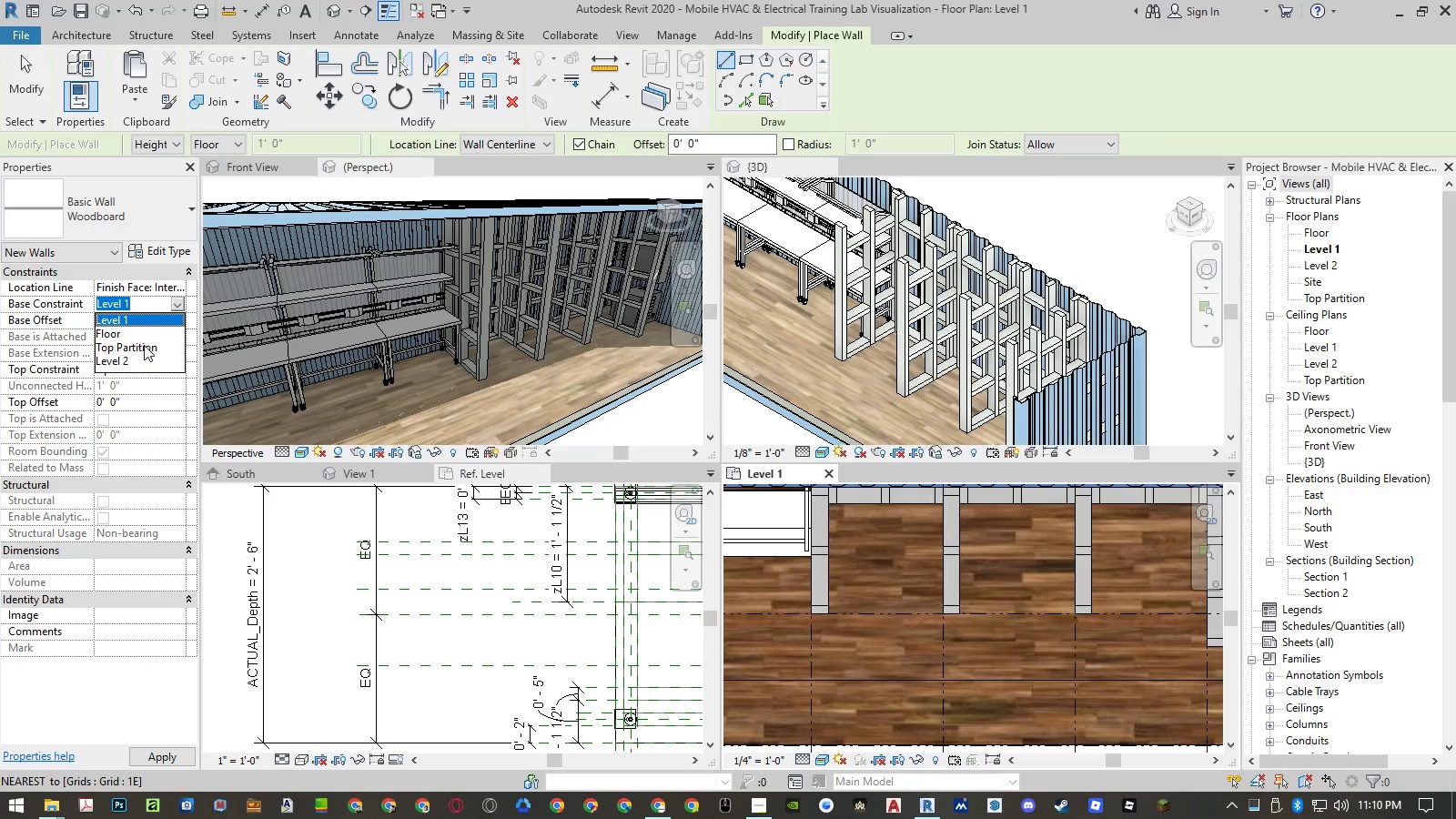 
left_click([141, 335])
 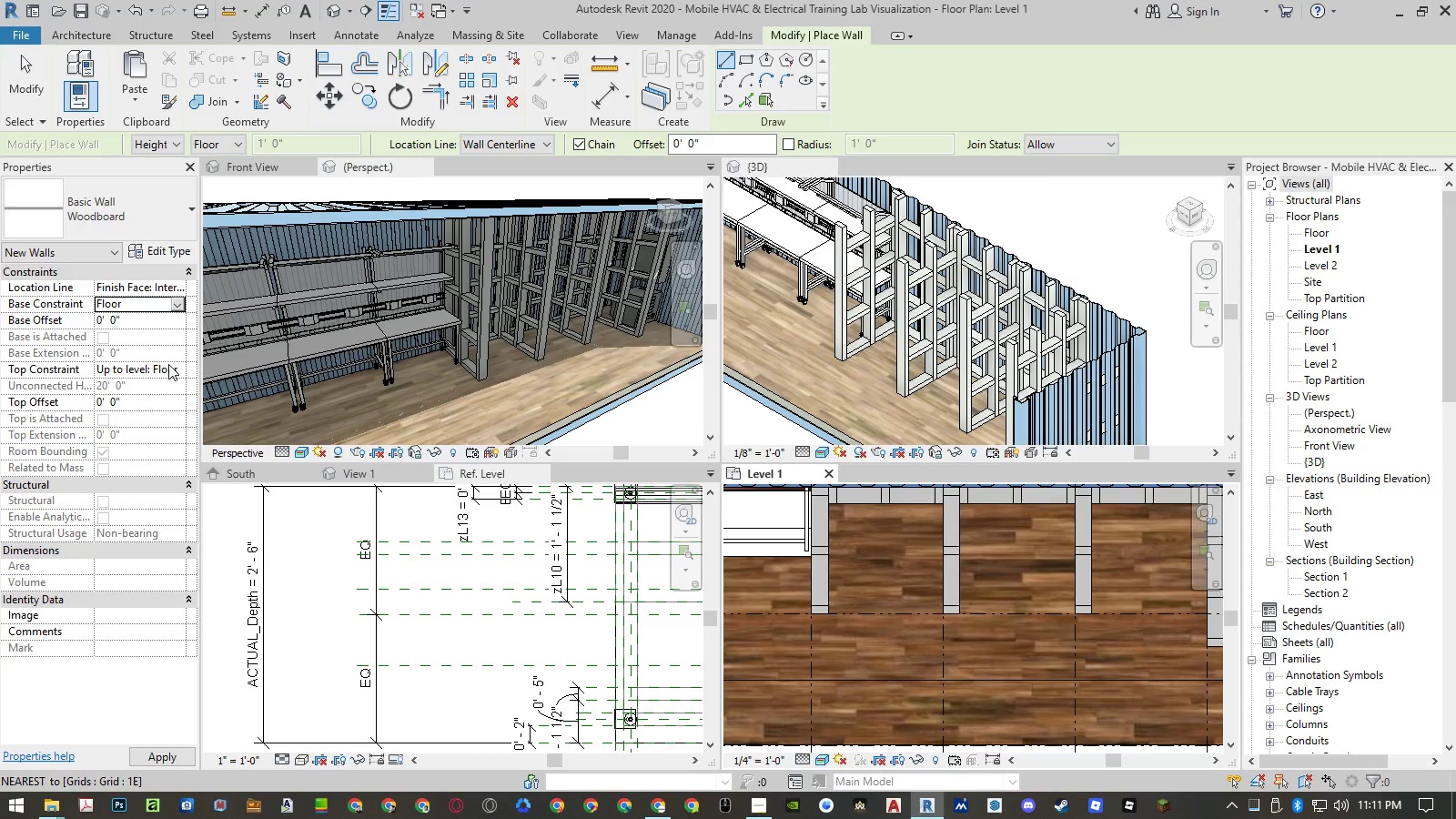 
left_click([178, 369])
 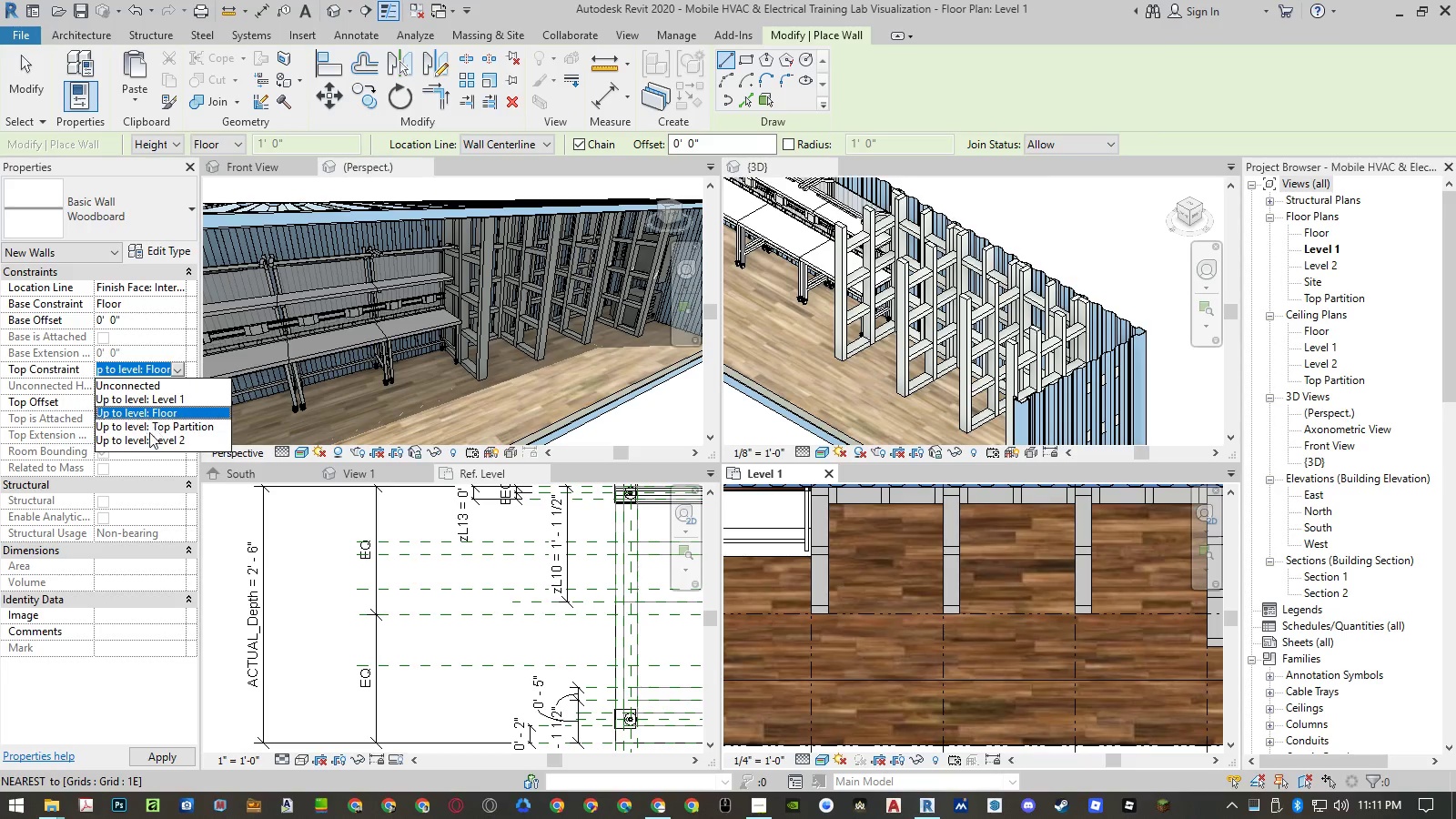 
left_click([151, 427])
 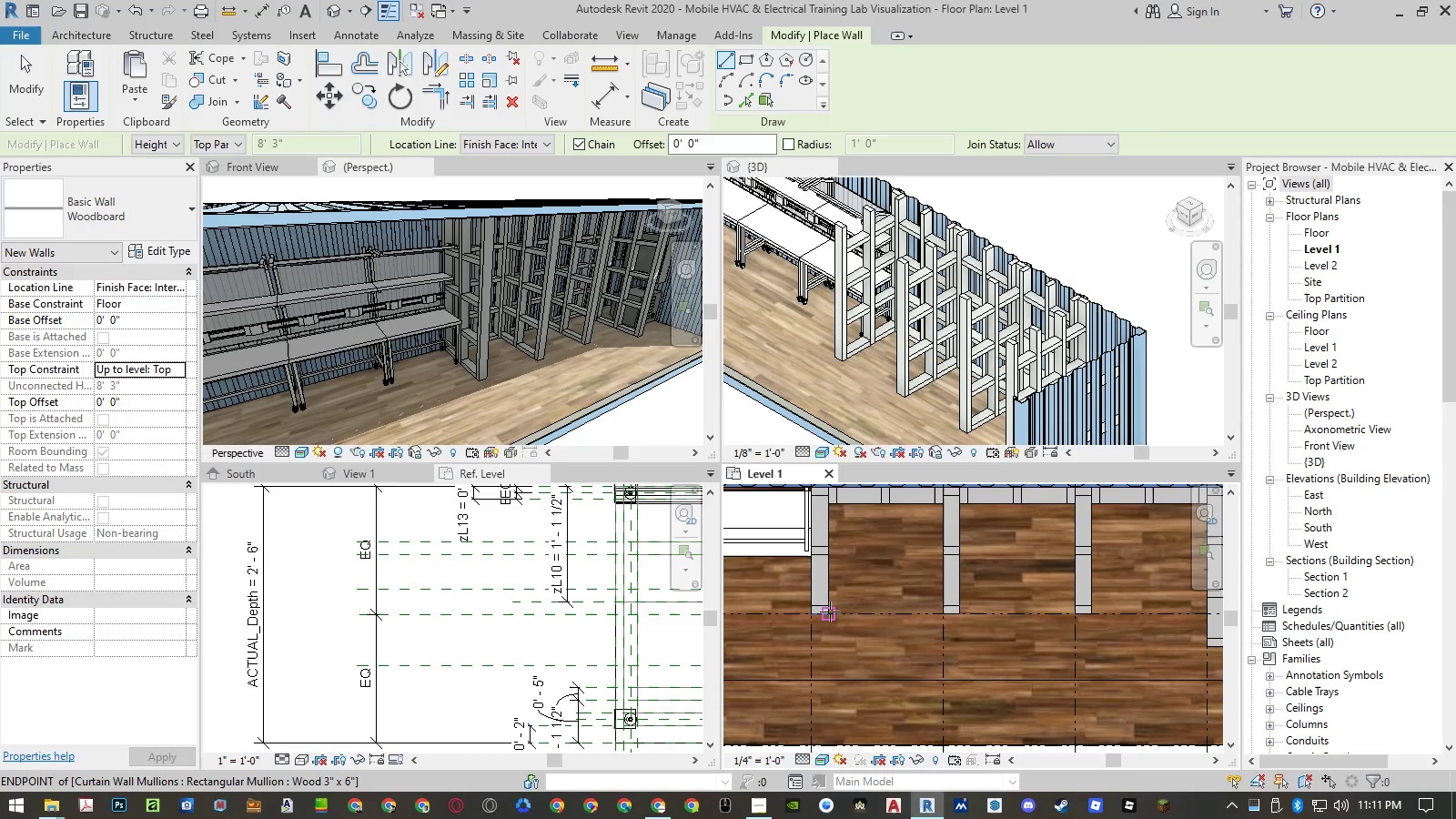 
left_click([830, 612])
 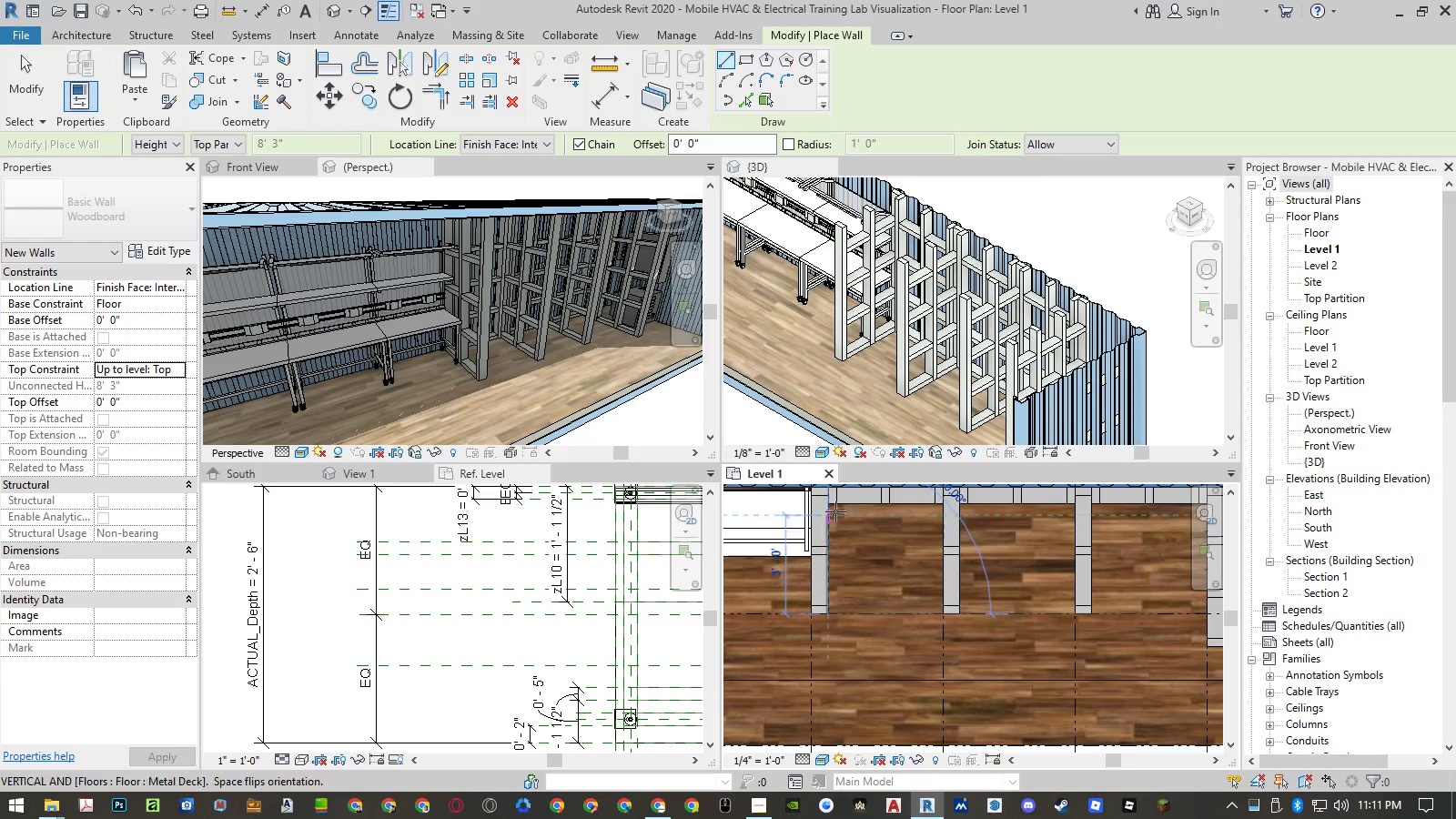 
scroll: coordinate [829, 507], scroll_direction: up, amount: 7.0
 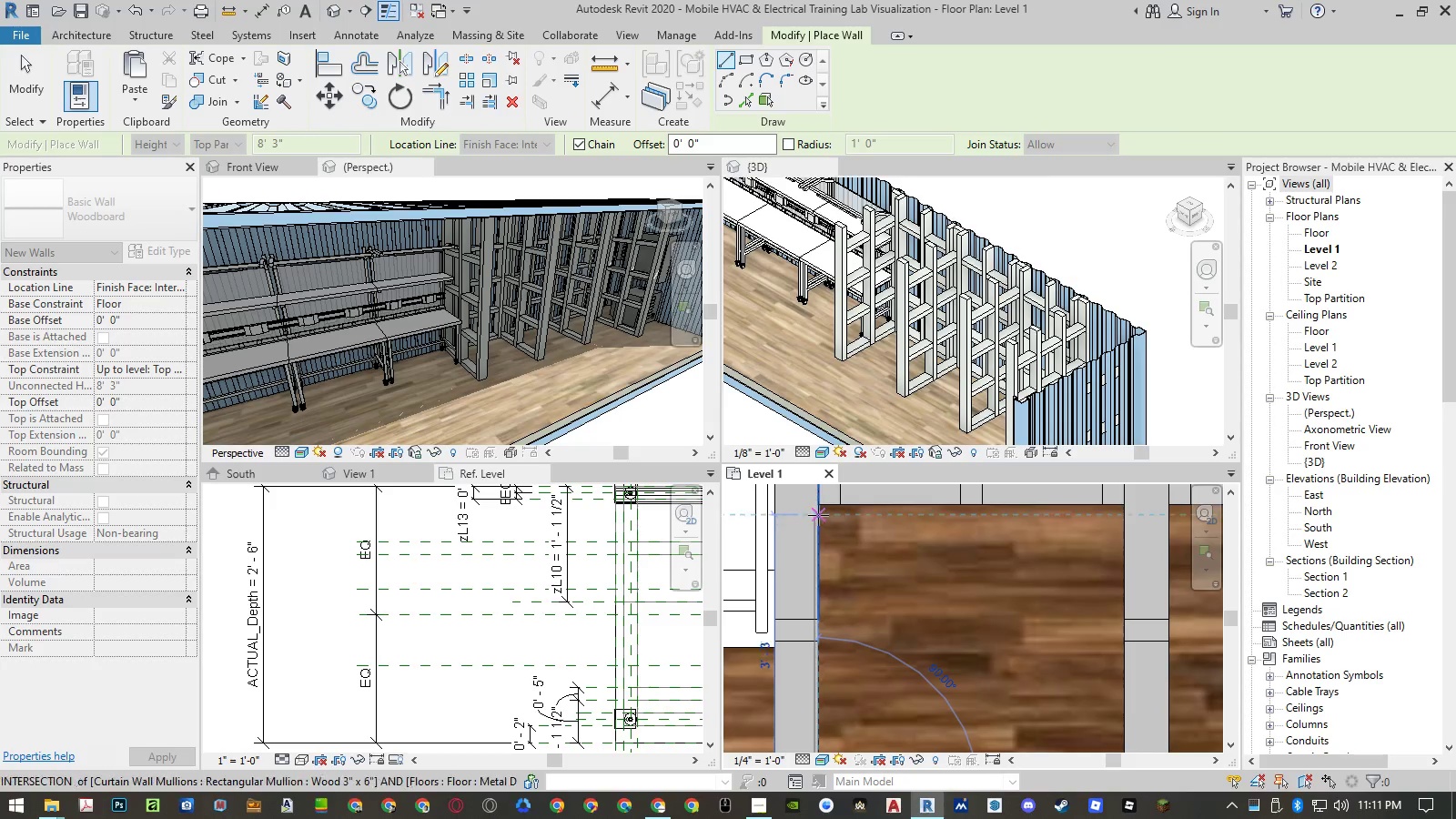 
left_click([818, 507])
 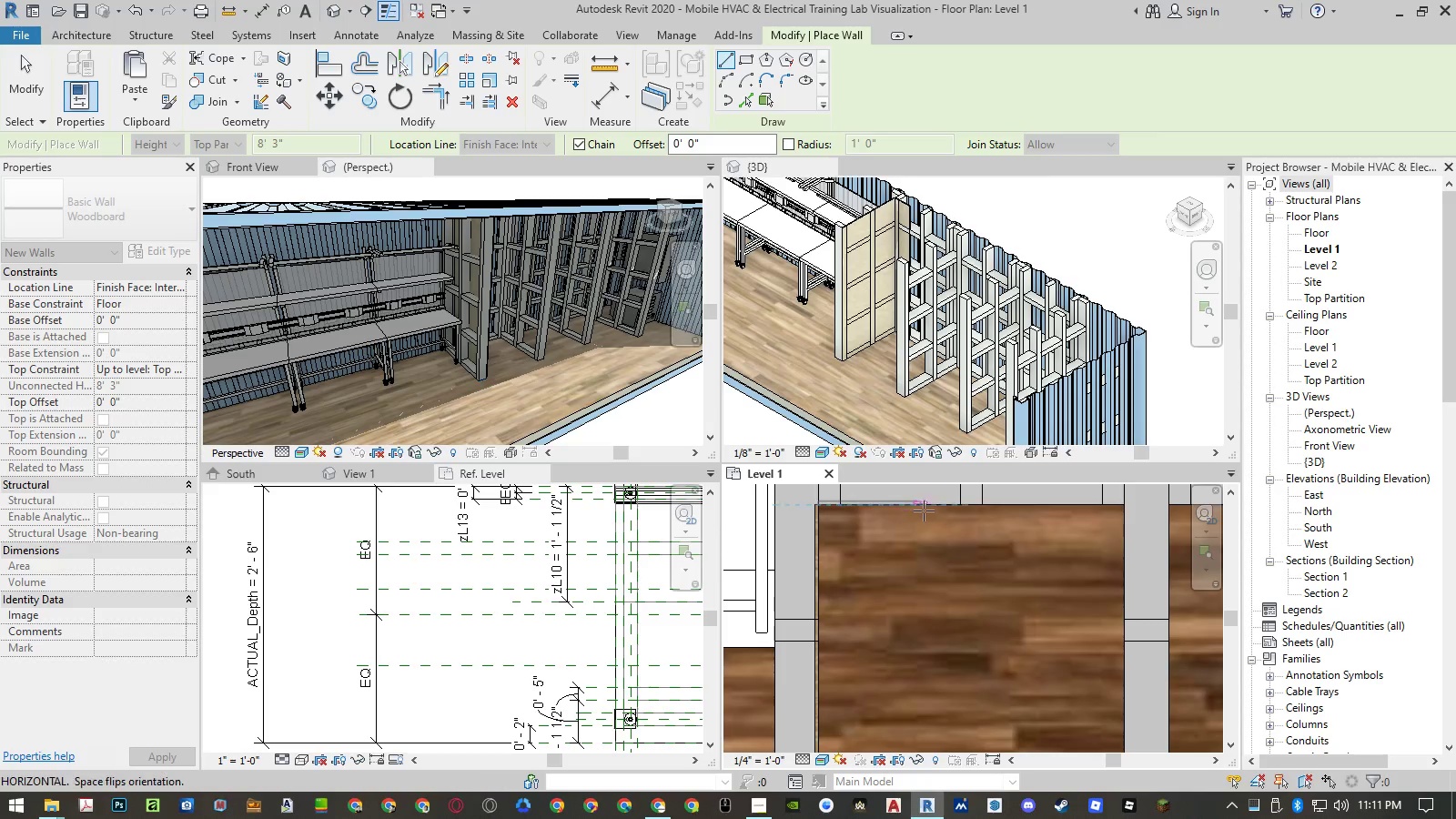 
wait(5.86)
 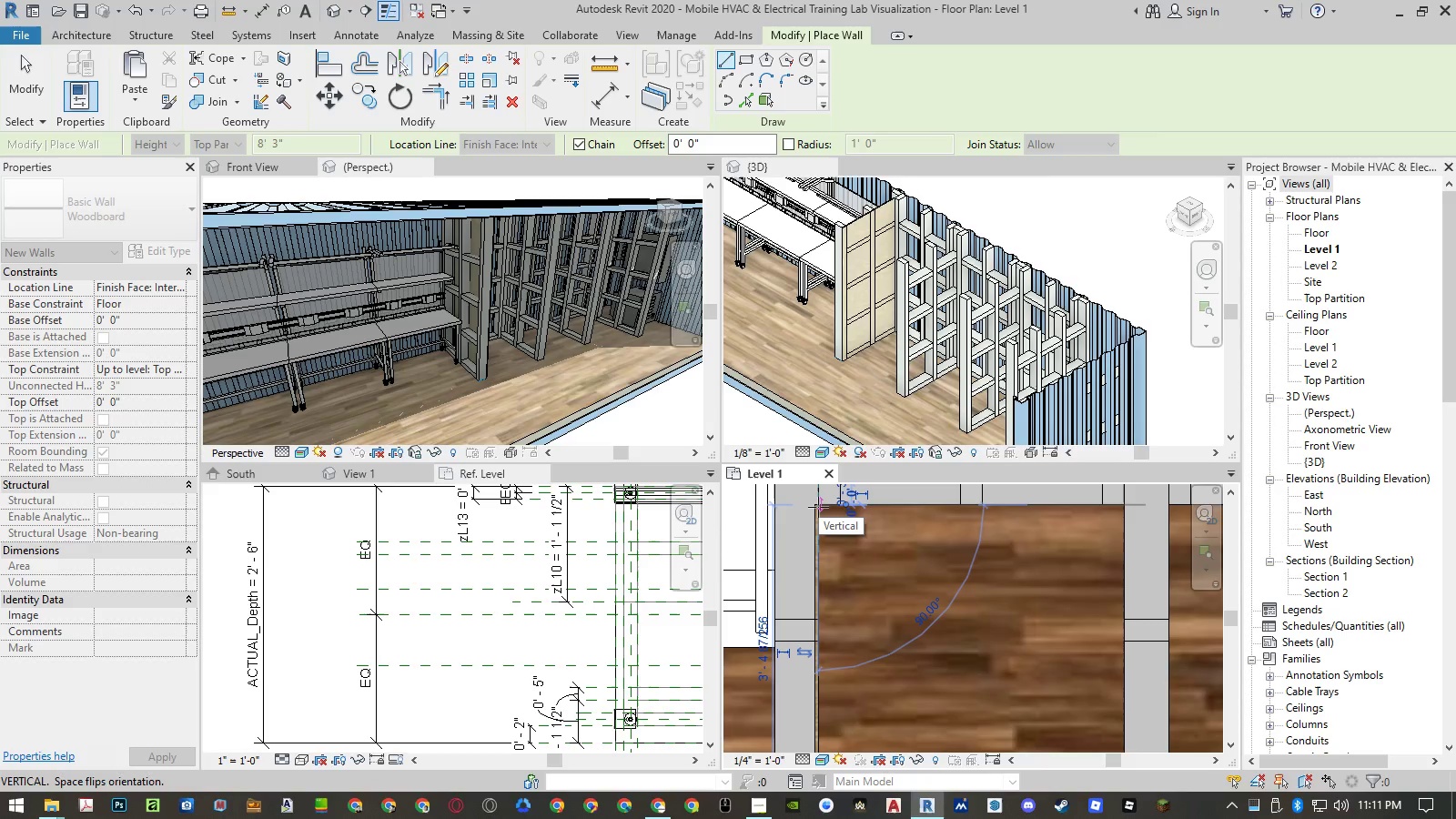 
key(Escape)
 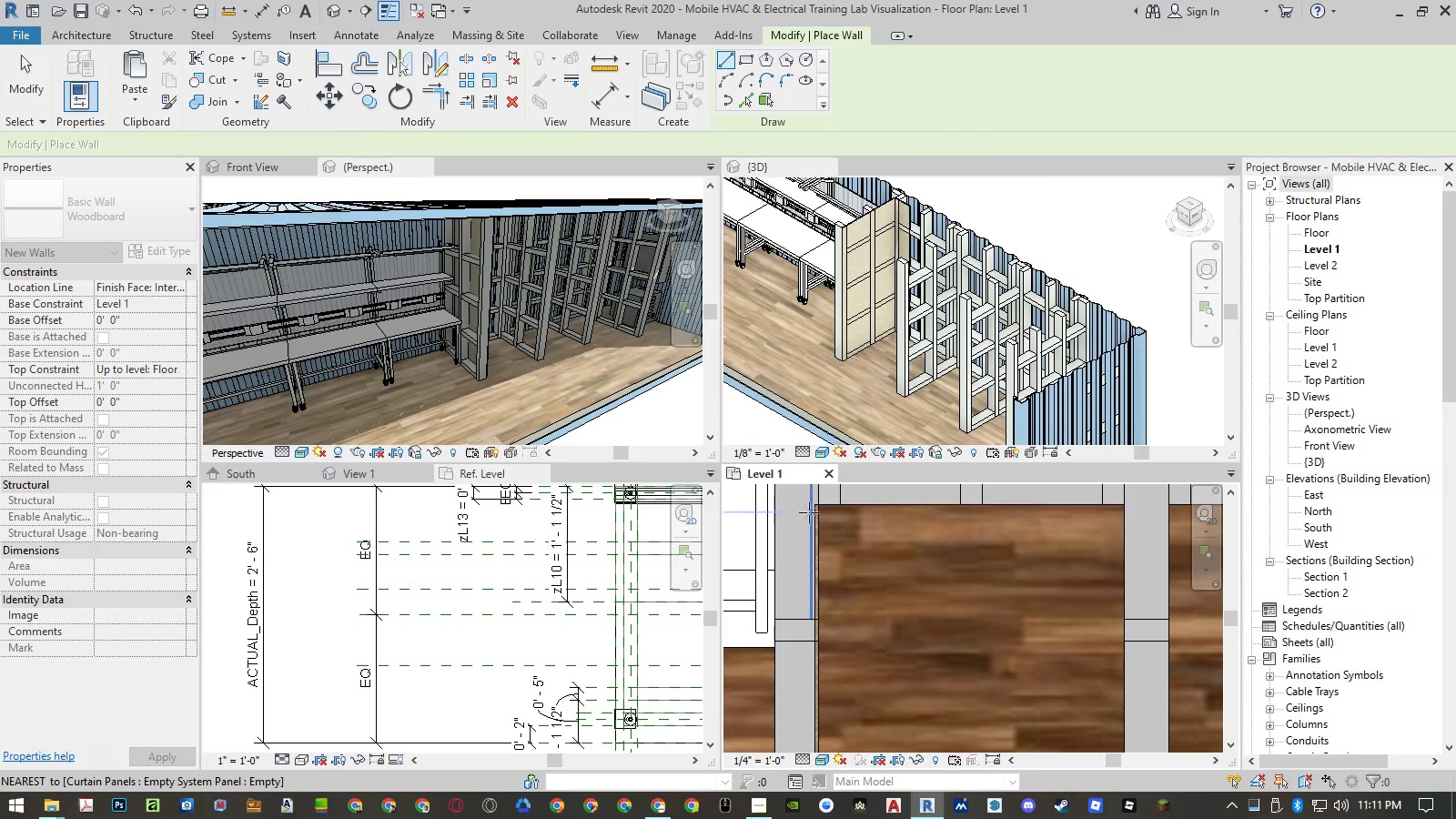 
key(Escape)
 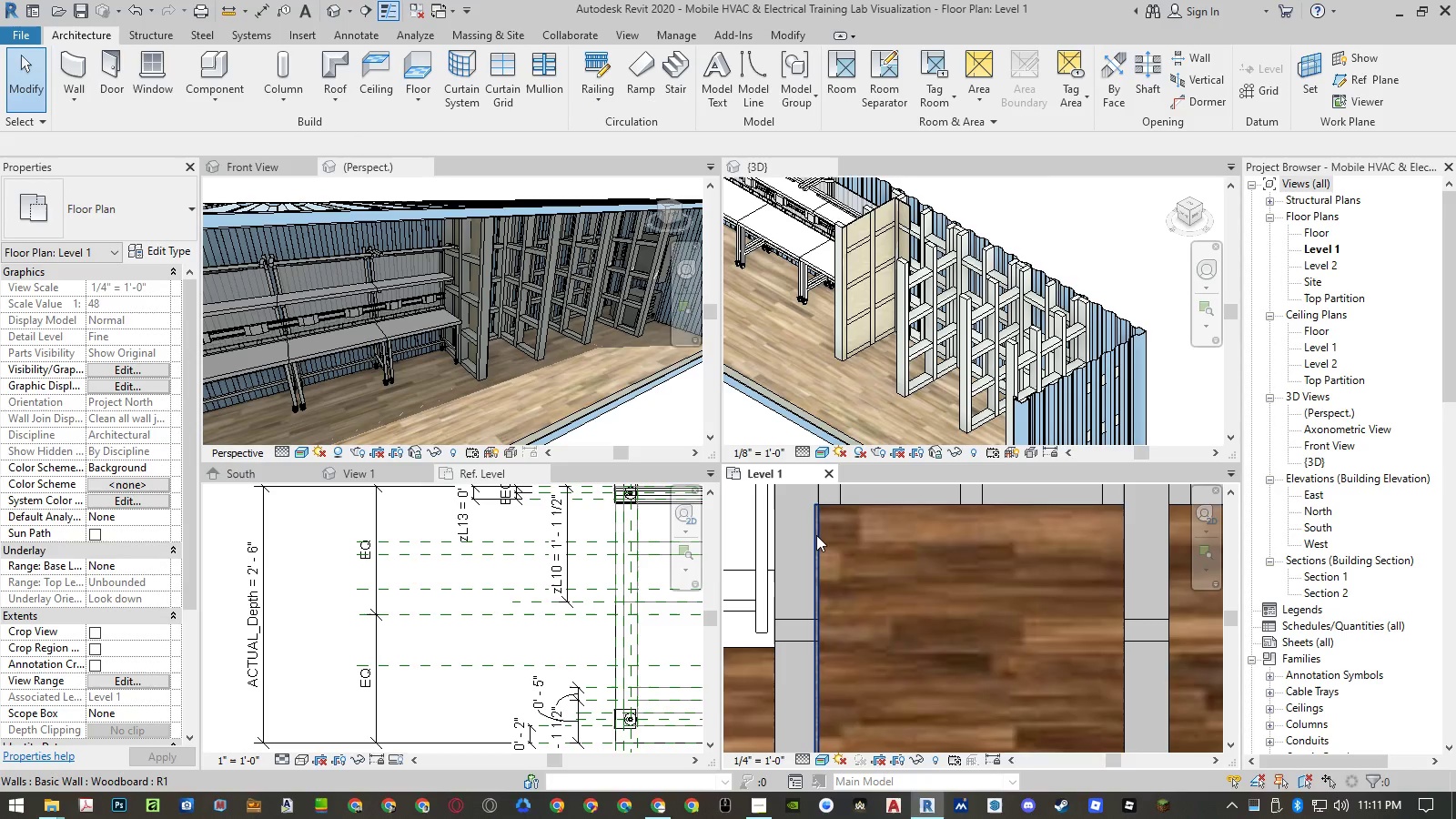 
left_click([817, 536])
 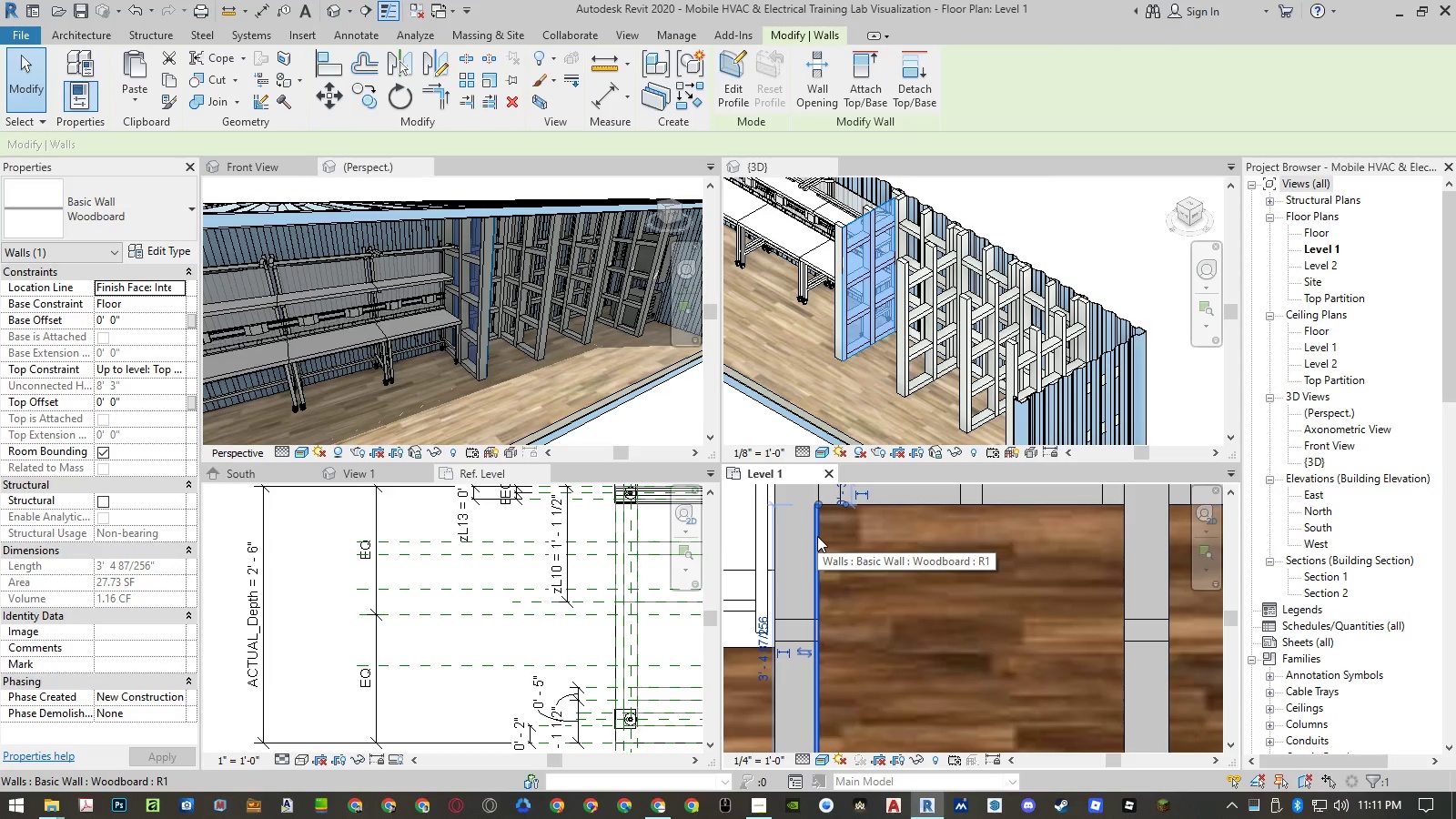 
type(cs)
 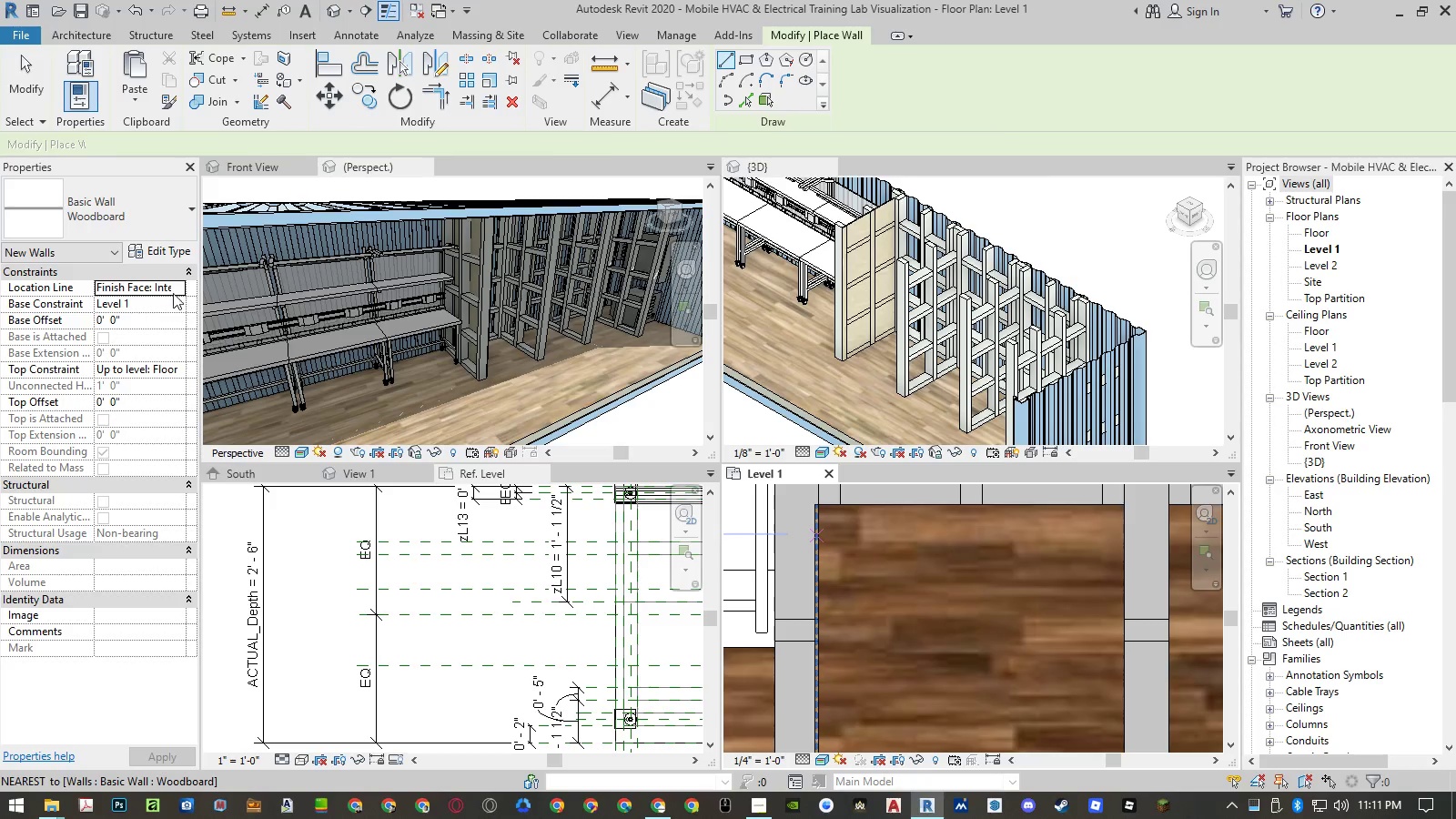 
left_click([176, 289])
 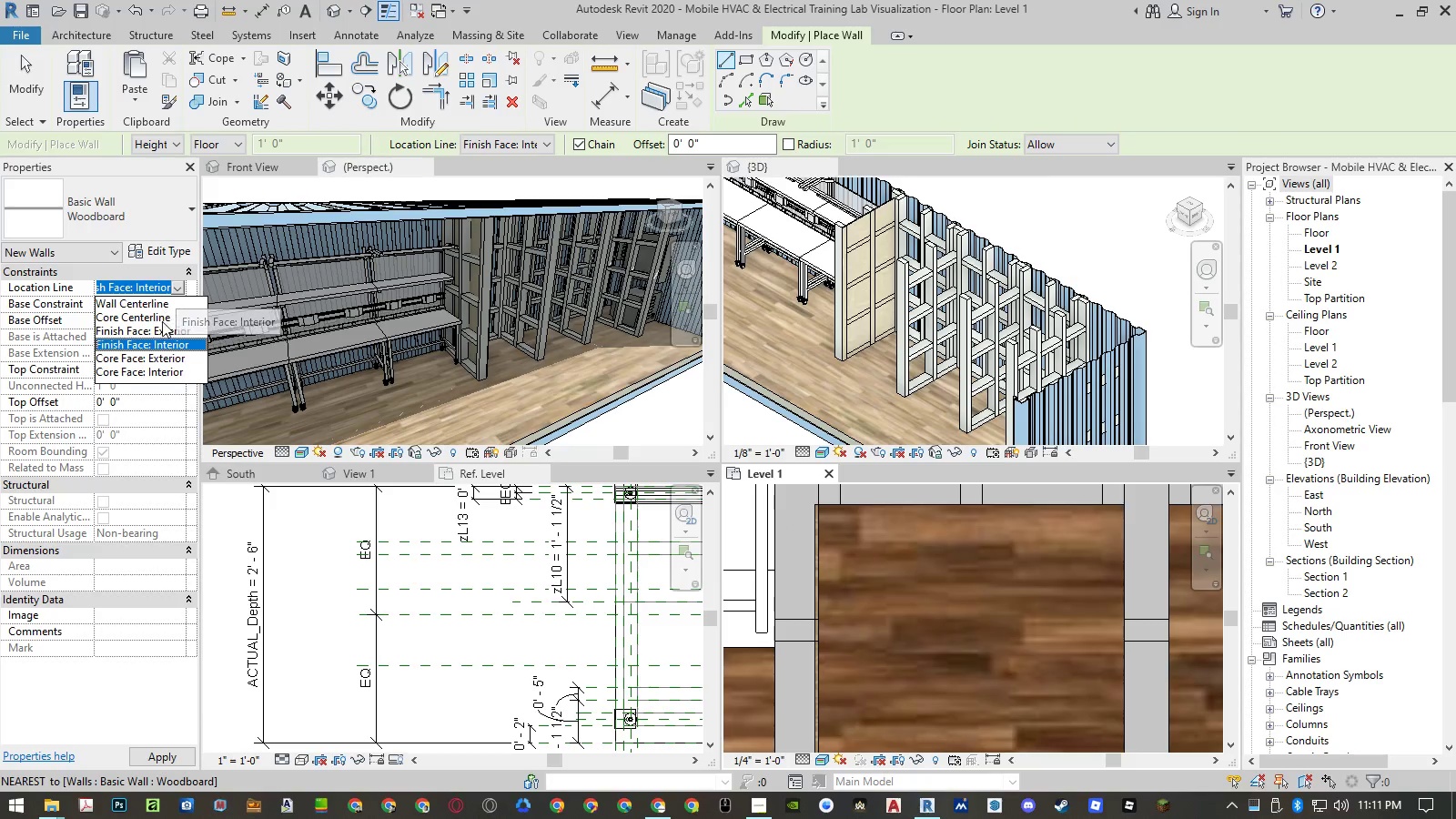 
left_click([160, 331])
 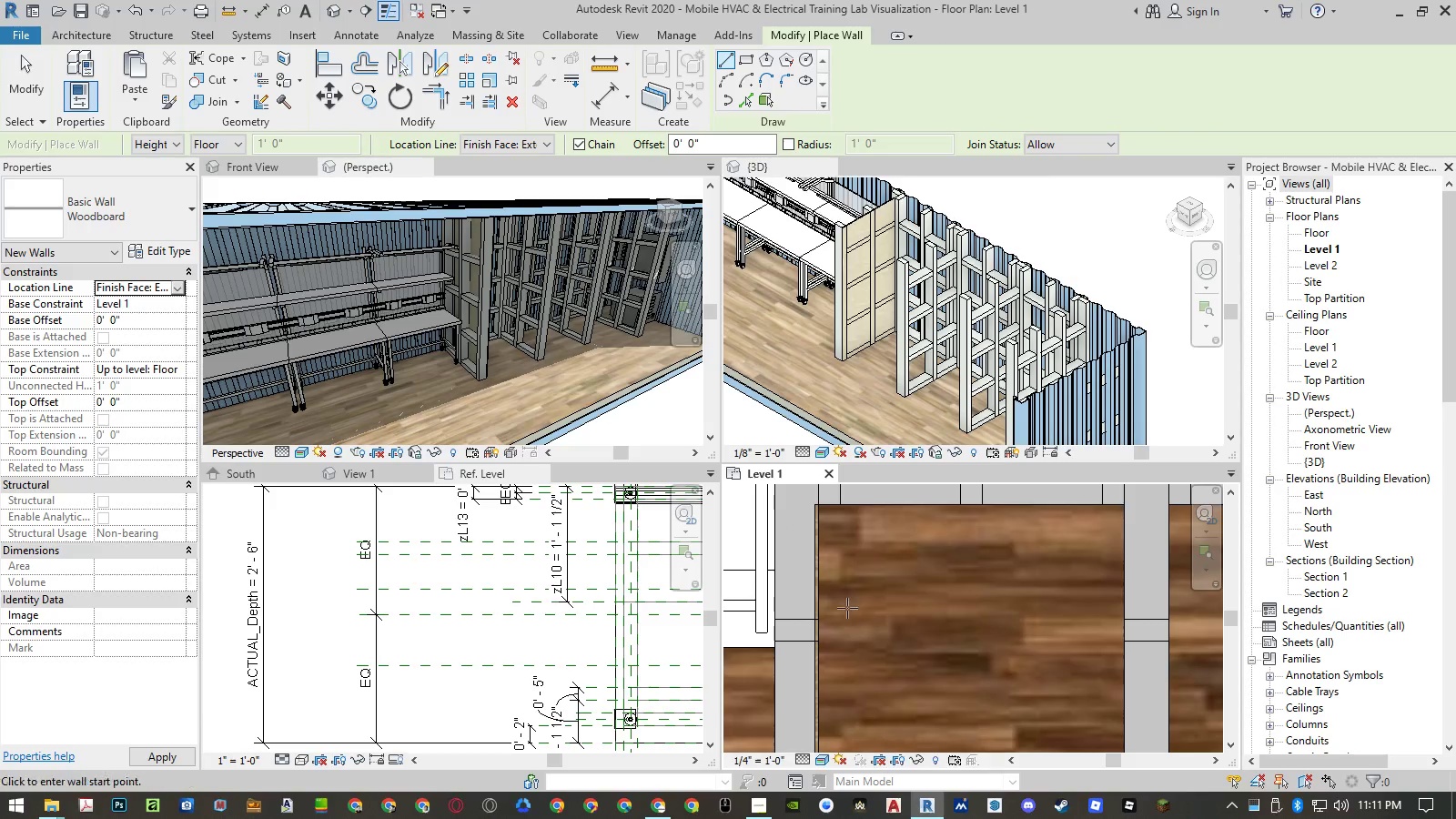 
scroll: coordinate [839, 562], scroll_direction: down, amount: 5.0
 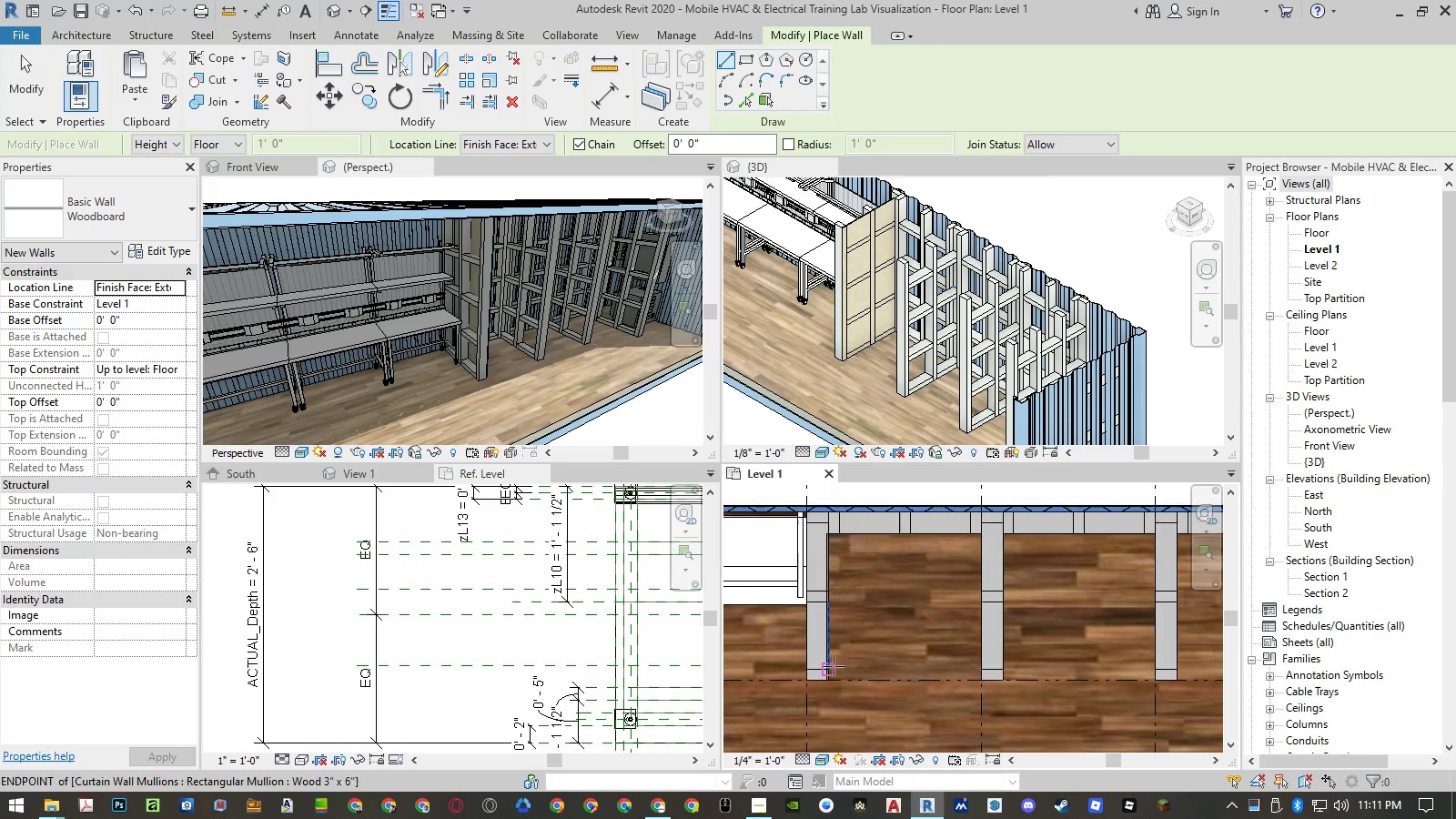 
scroll: coordinate [828, 687], scroll_direction: up, amount: 9.0
 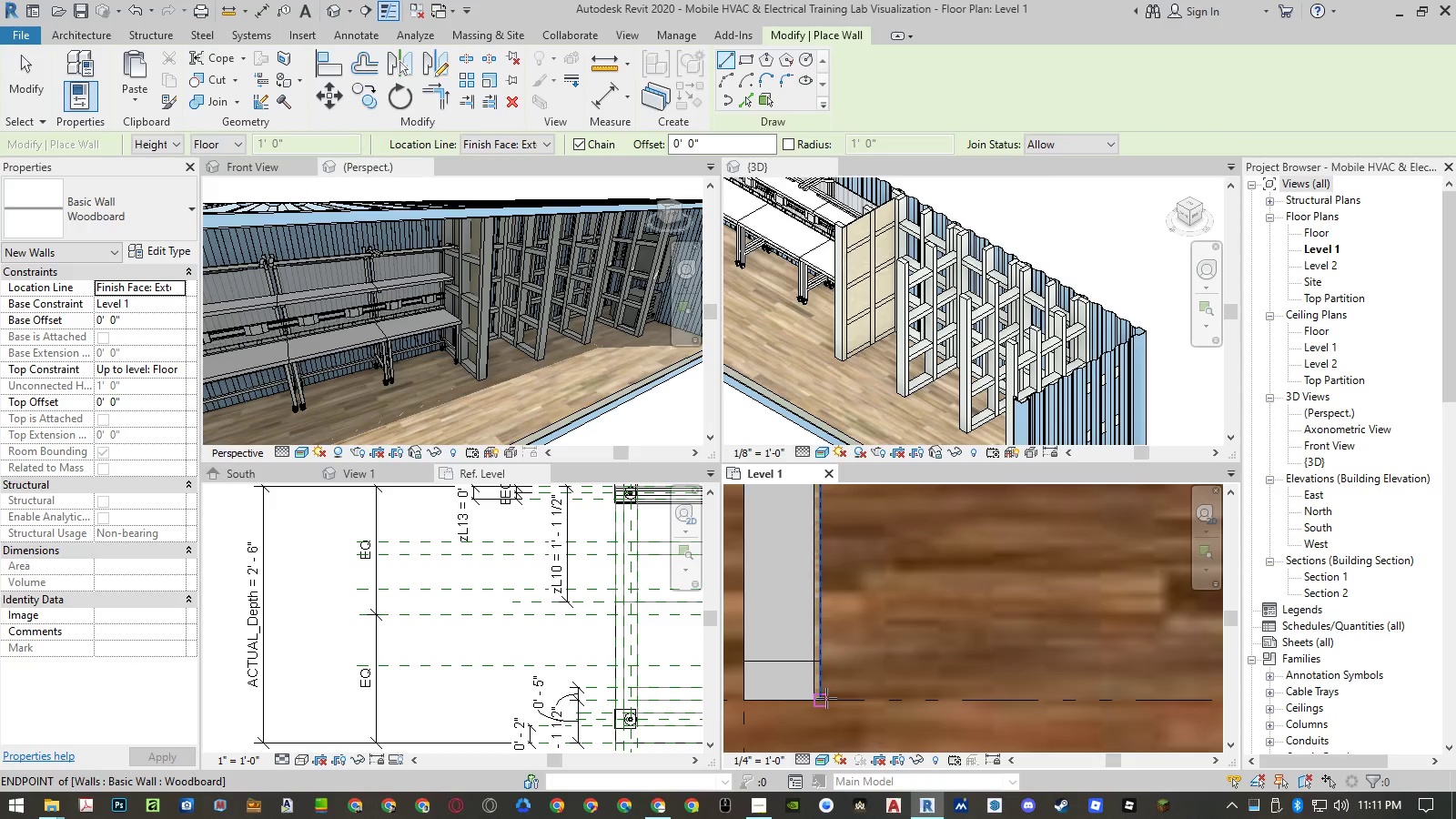 
left_click([826, 698])
 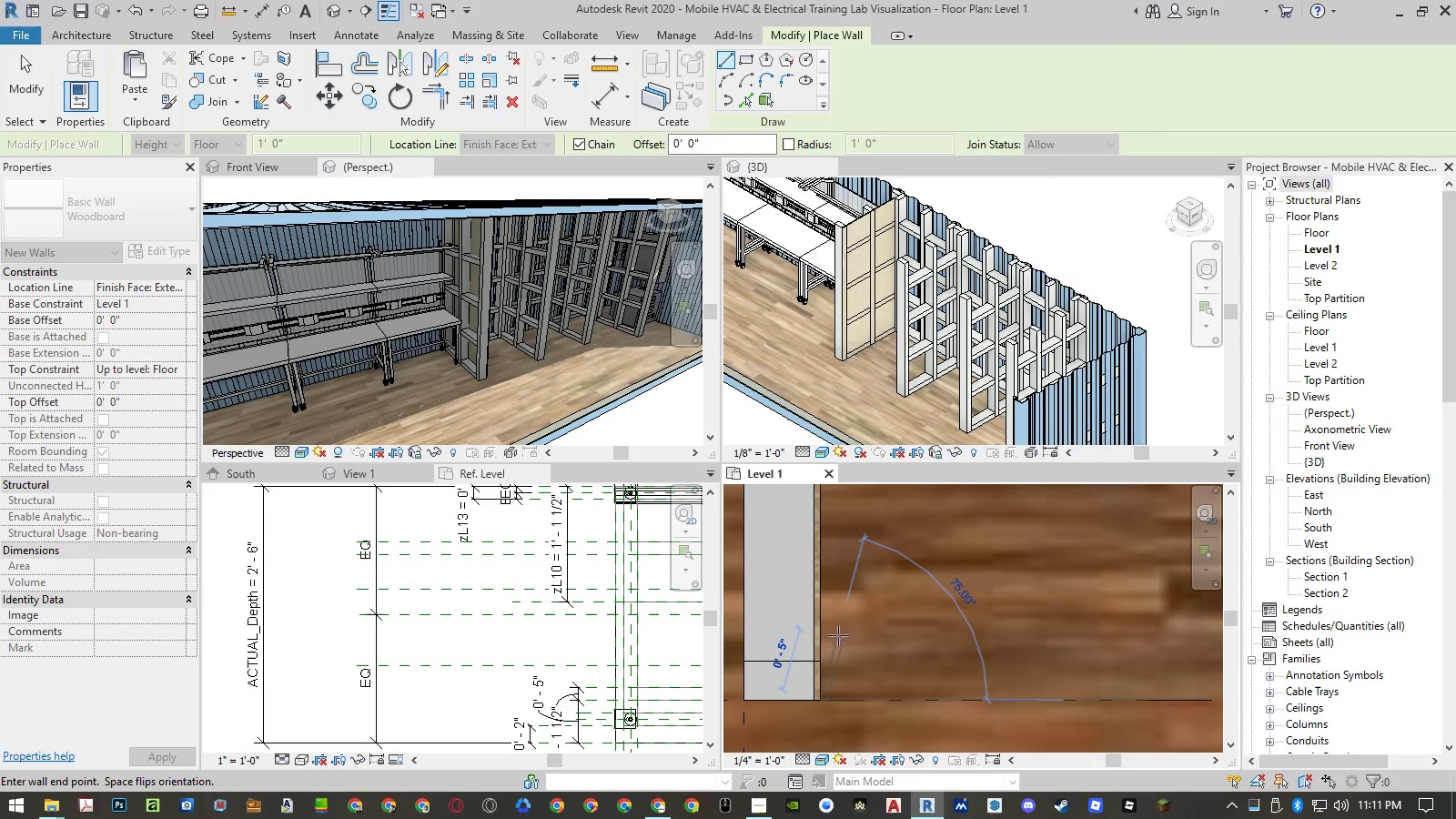 
scroll: coordinate [818, 709], scroll_direction: down, amount: 14.0
 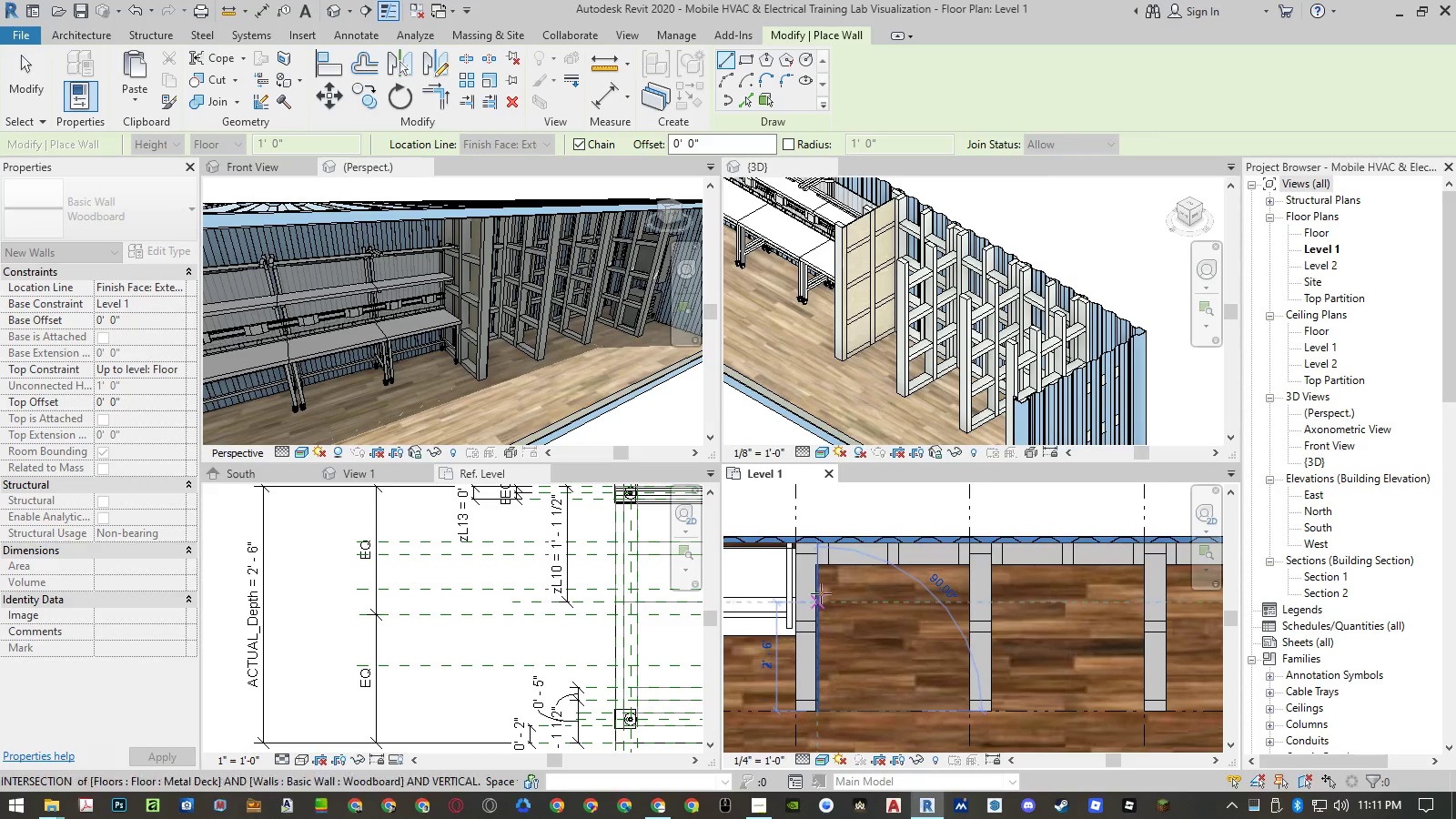 
scroll: coordinate [818, 570], scroll_direction: up, amount: 8.0
 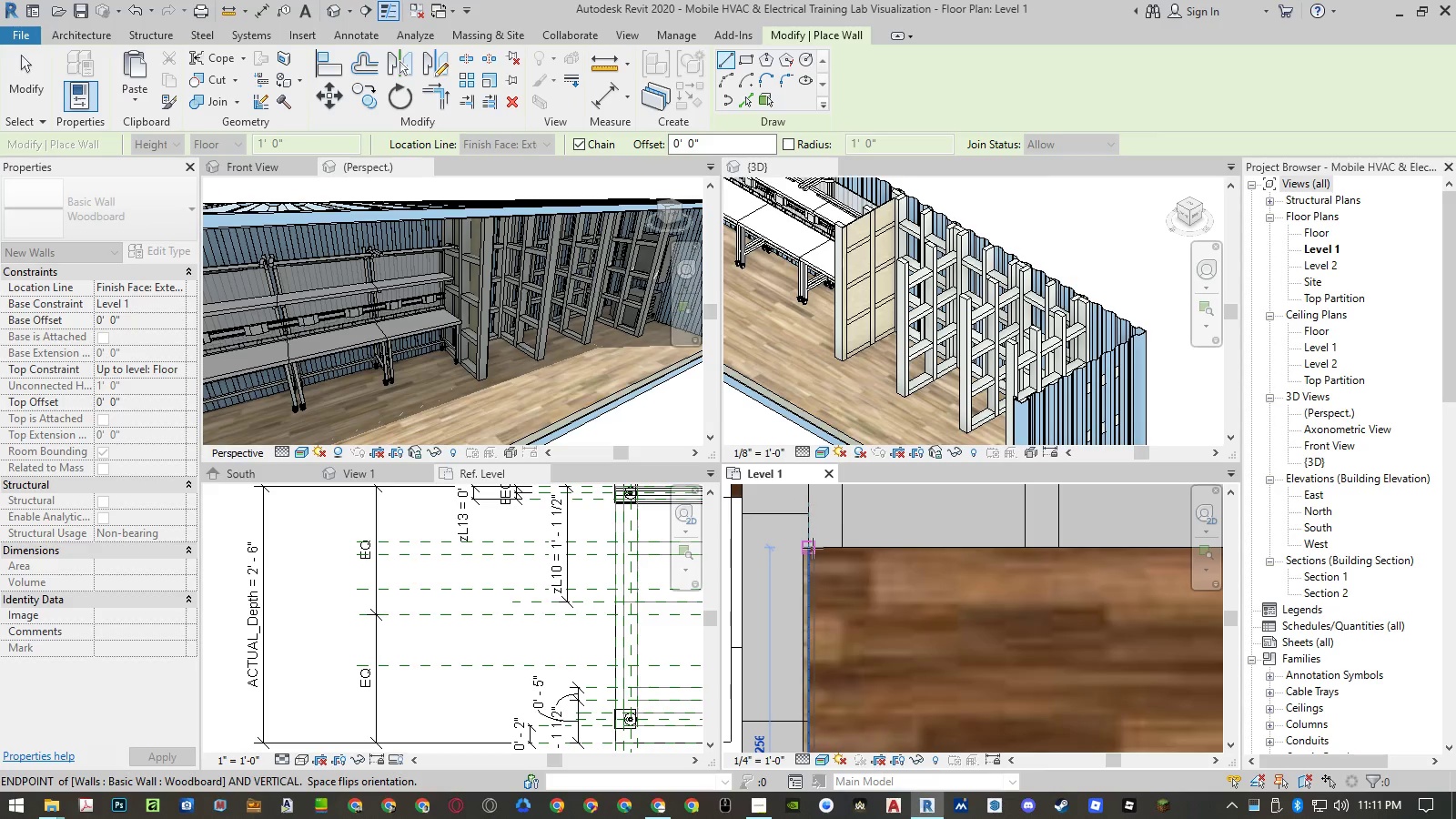 
left_click([813, 548])
 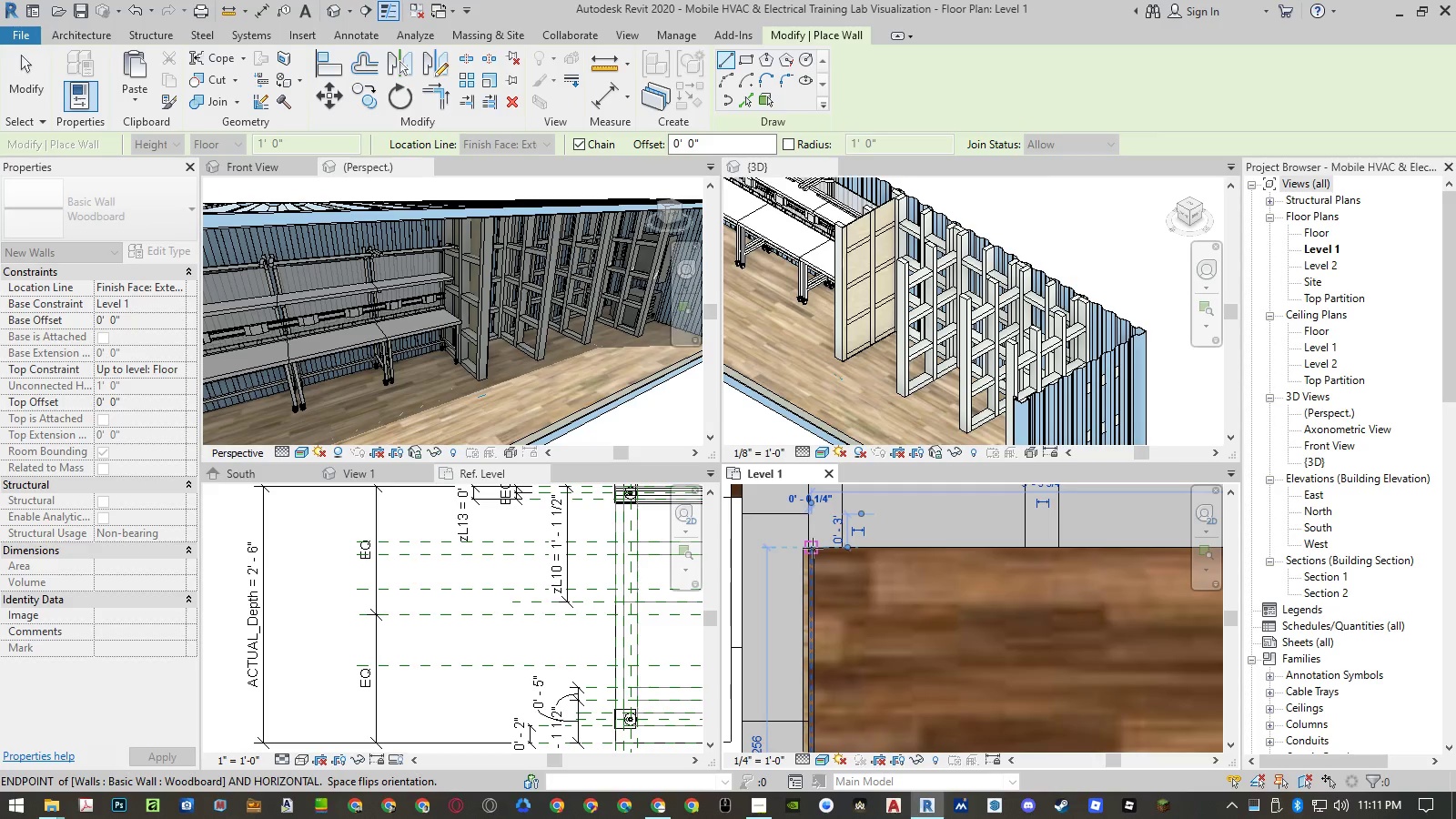 
scroll: coordinate [813, 548], scroll_direction: down, amount: 6.0
 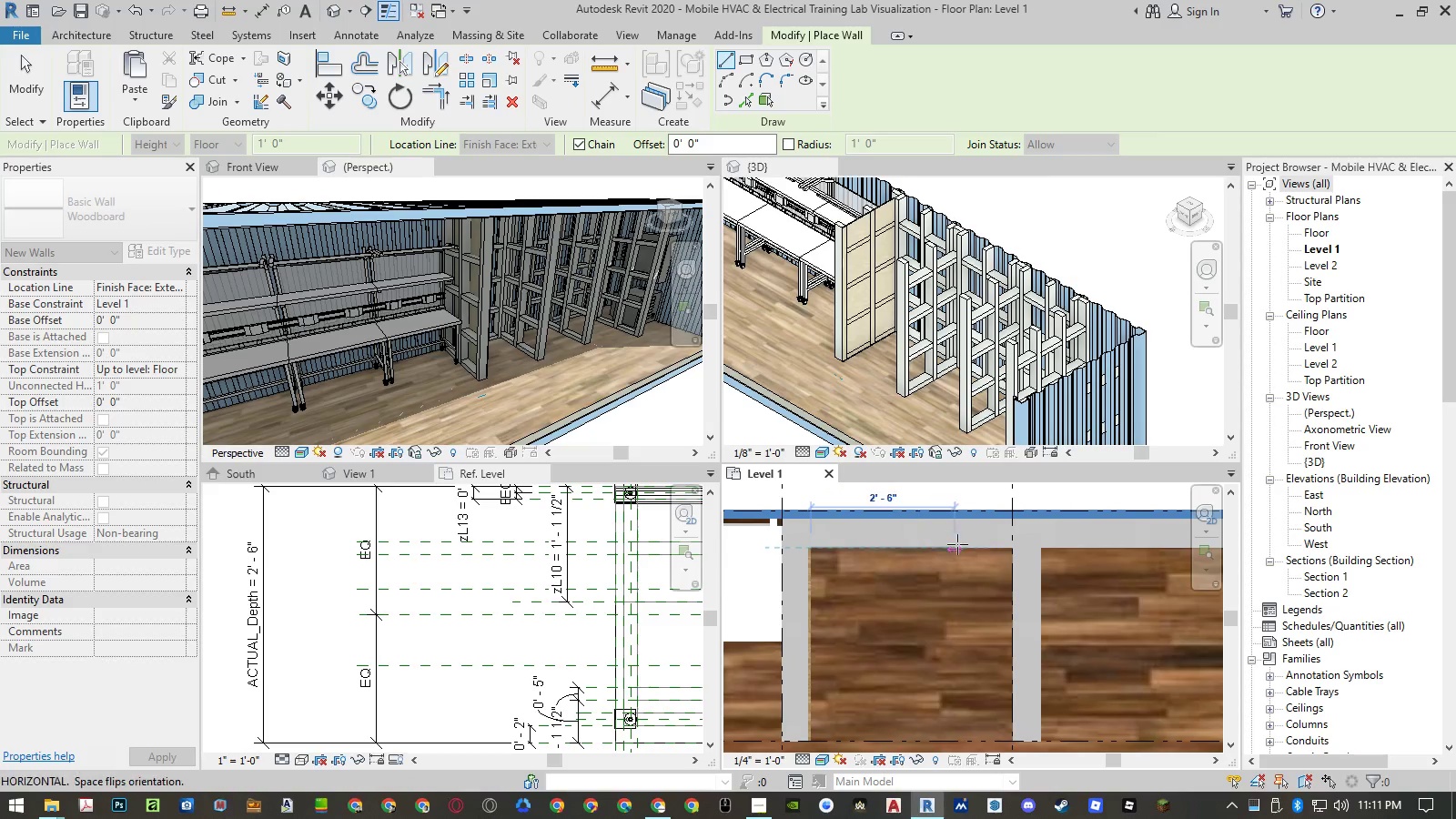 
scroll: coordinate [975, 543], scroll_direction: up, amount: 3.0
 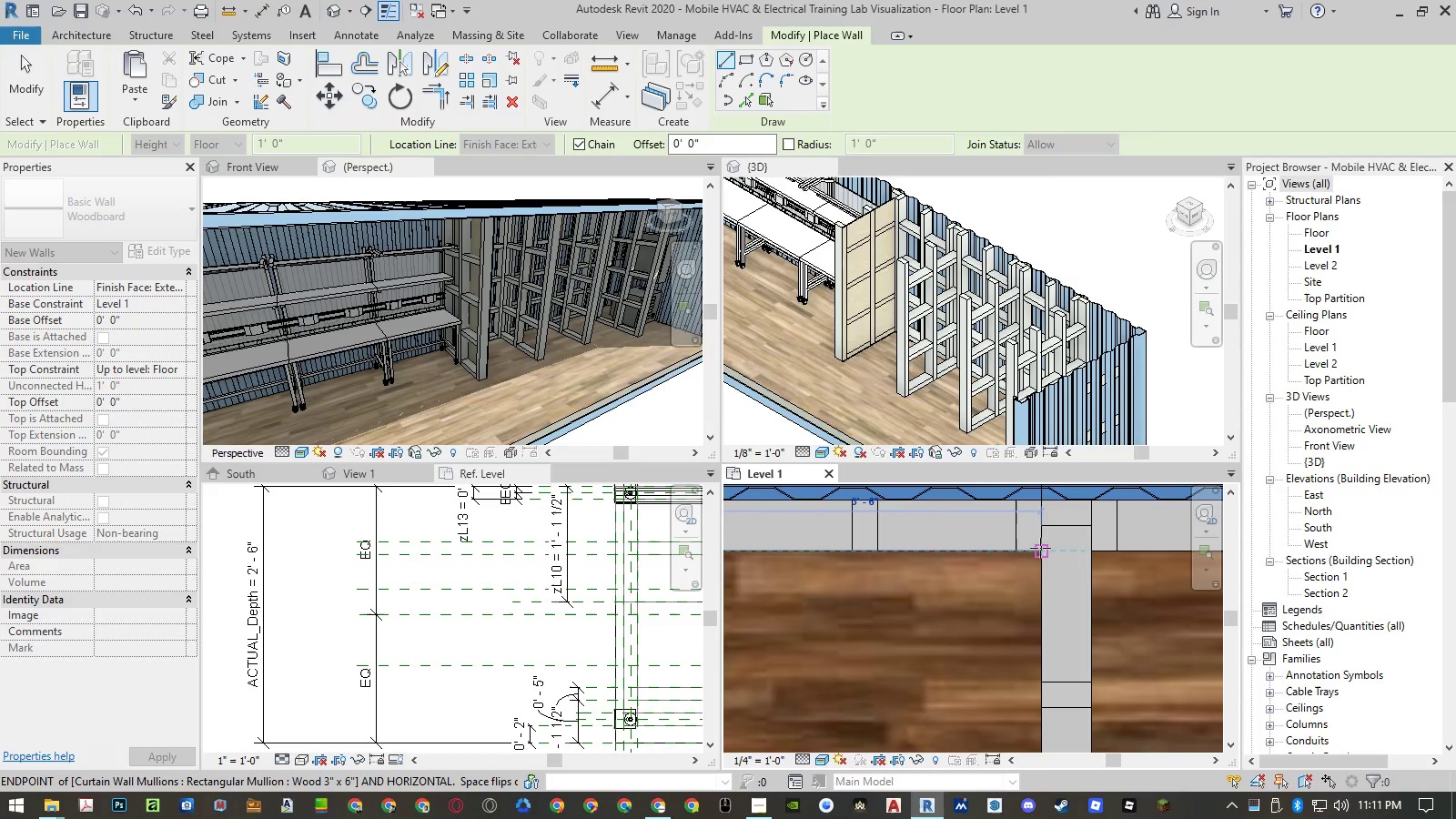 
left_click([1040, 548])
 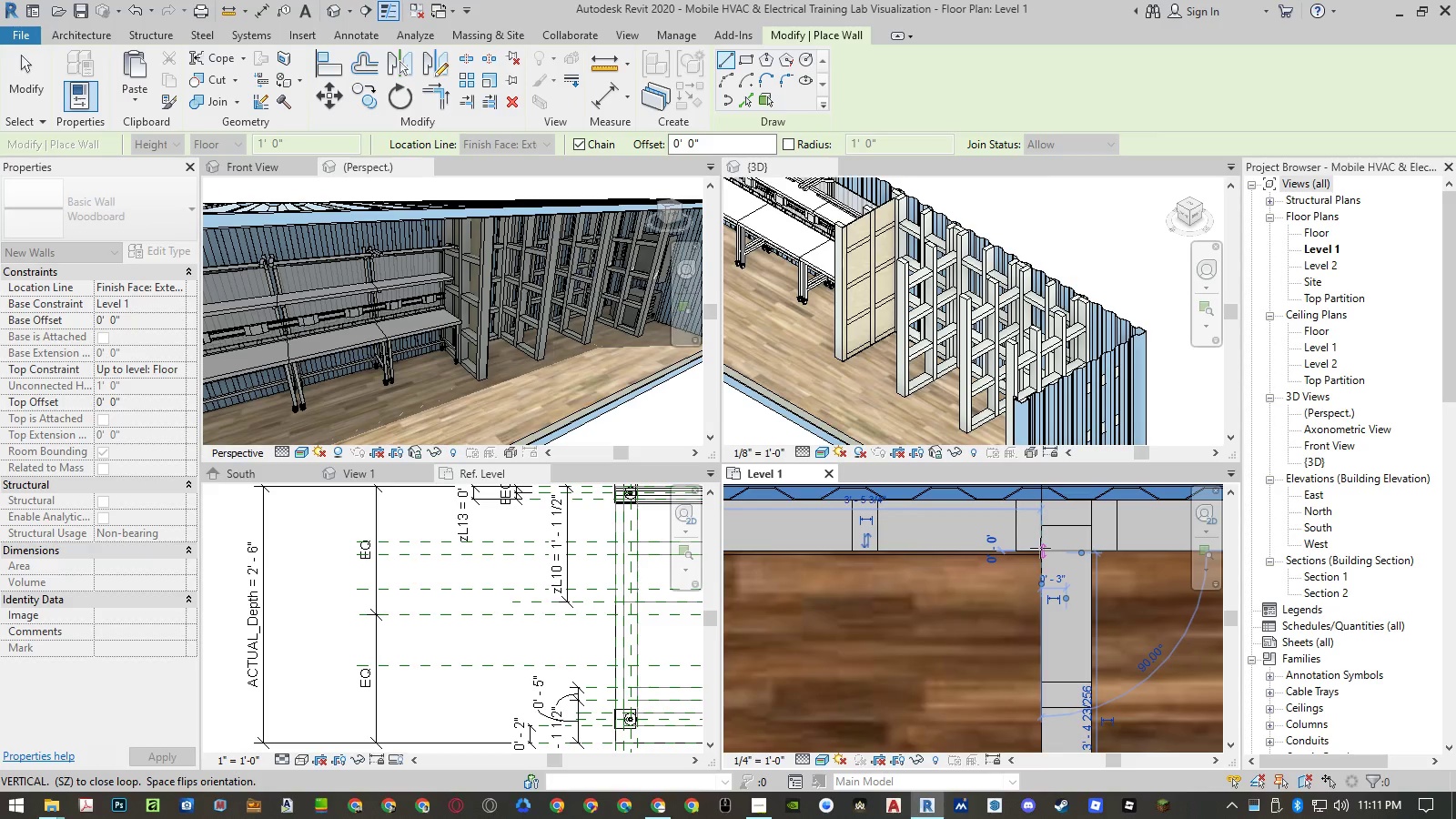 
scroll: coordinate [1040, 548], scroll_direction: down, amount: 6.0
 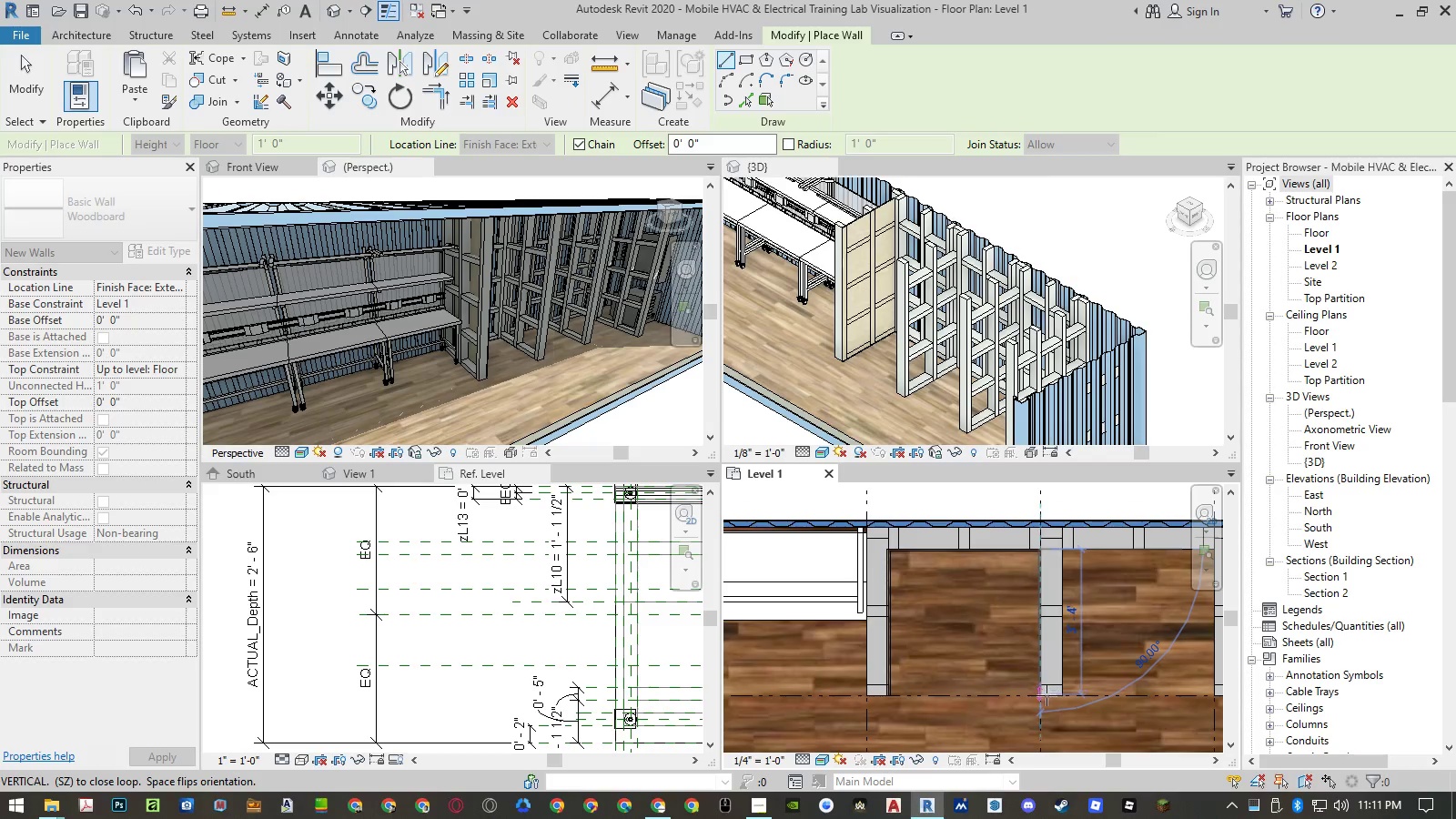 
scroll: coordinate [1043, 693], scroll_direction: up, amount: 9.0
 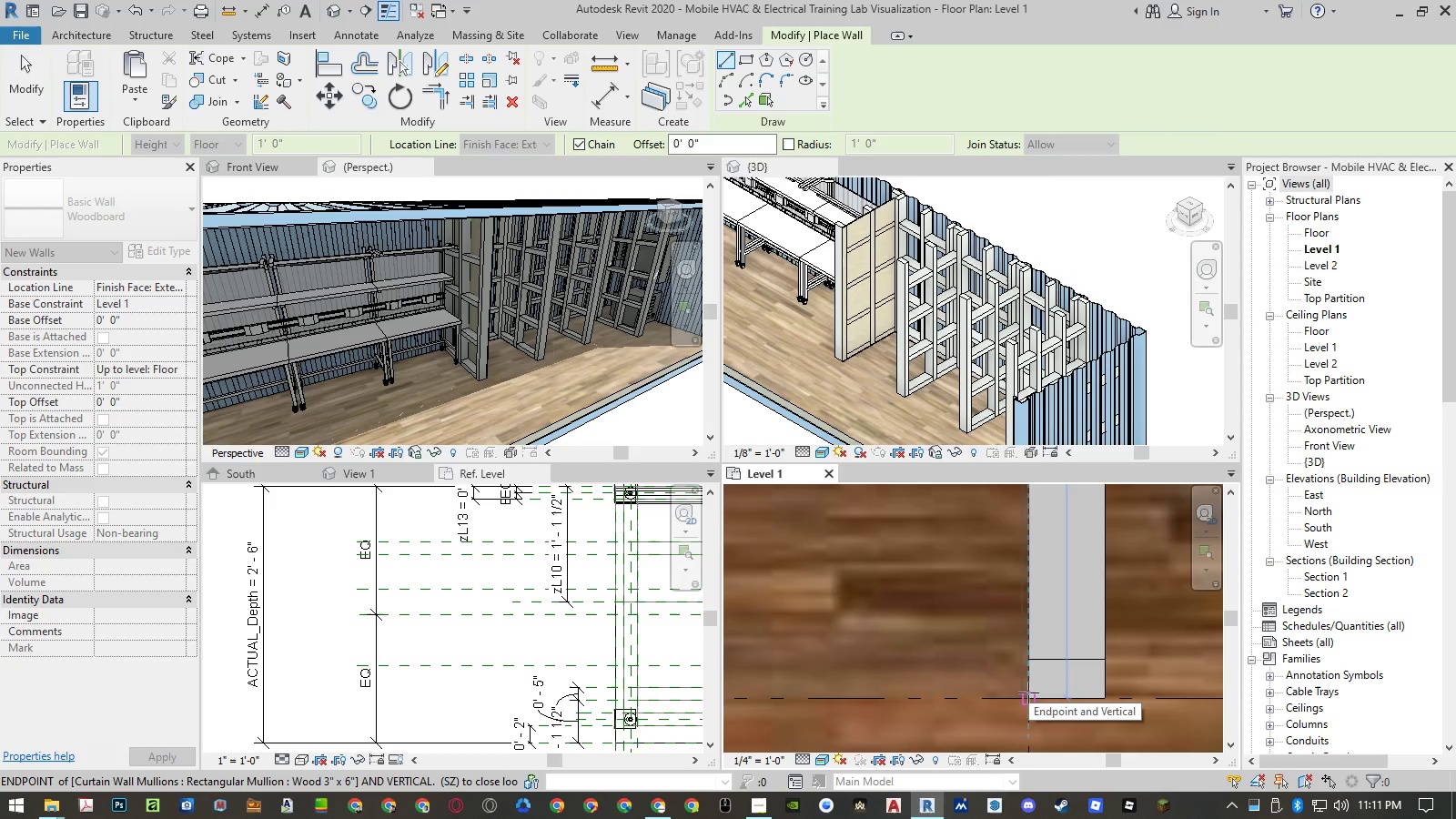 
left_click([1028, 693])
 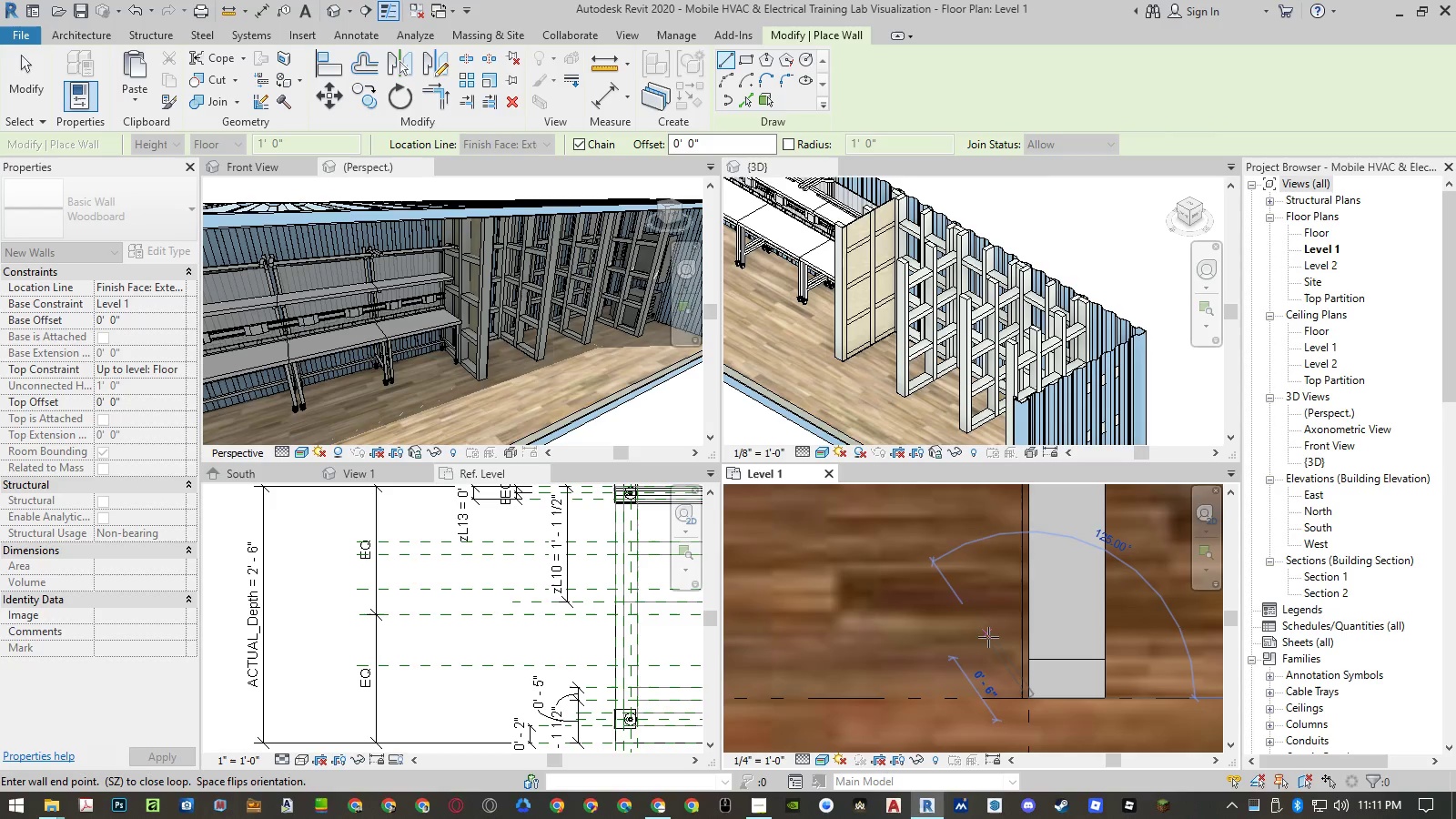 
key(Escape)
 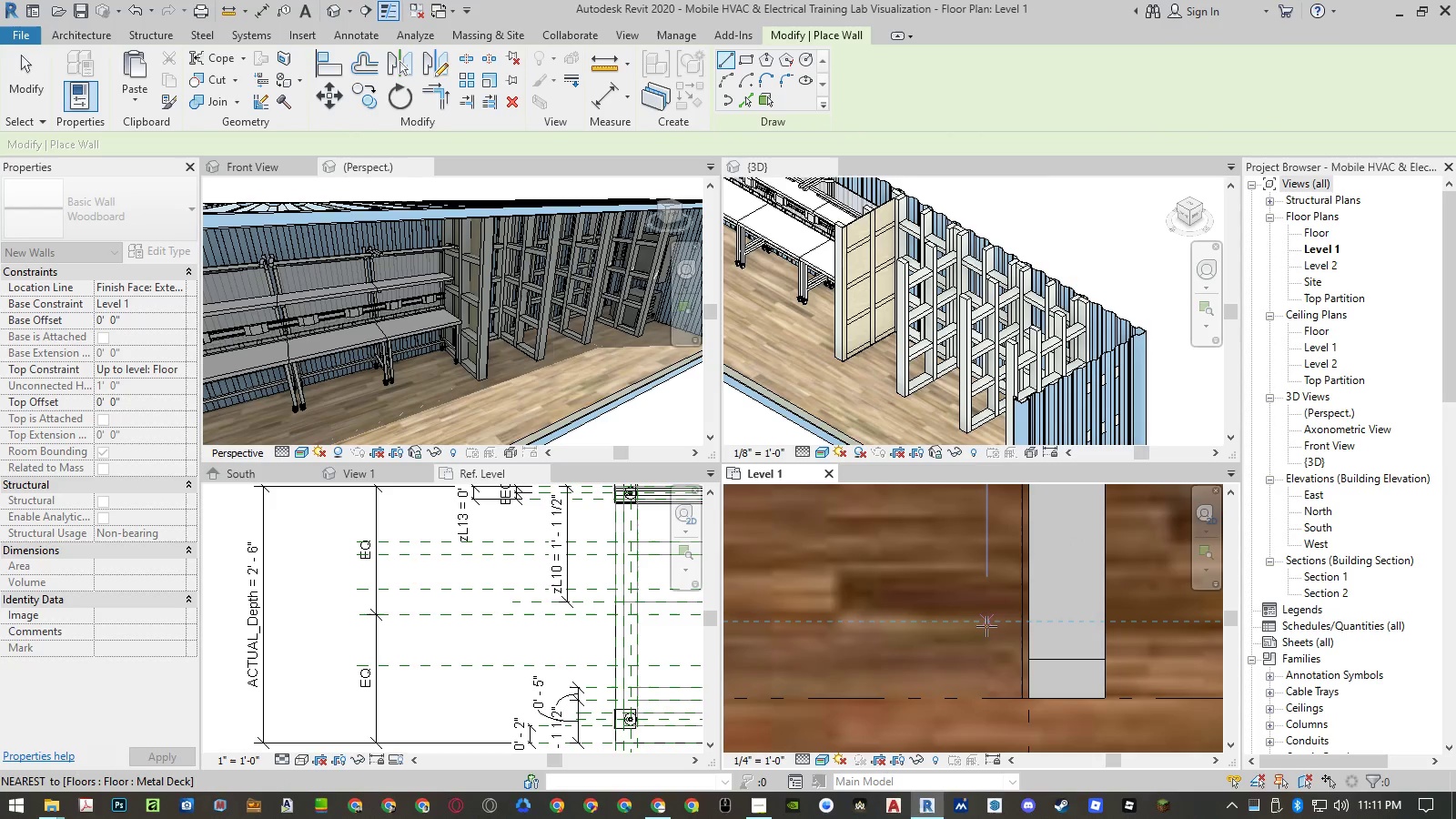 
key(Escape)
 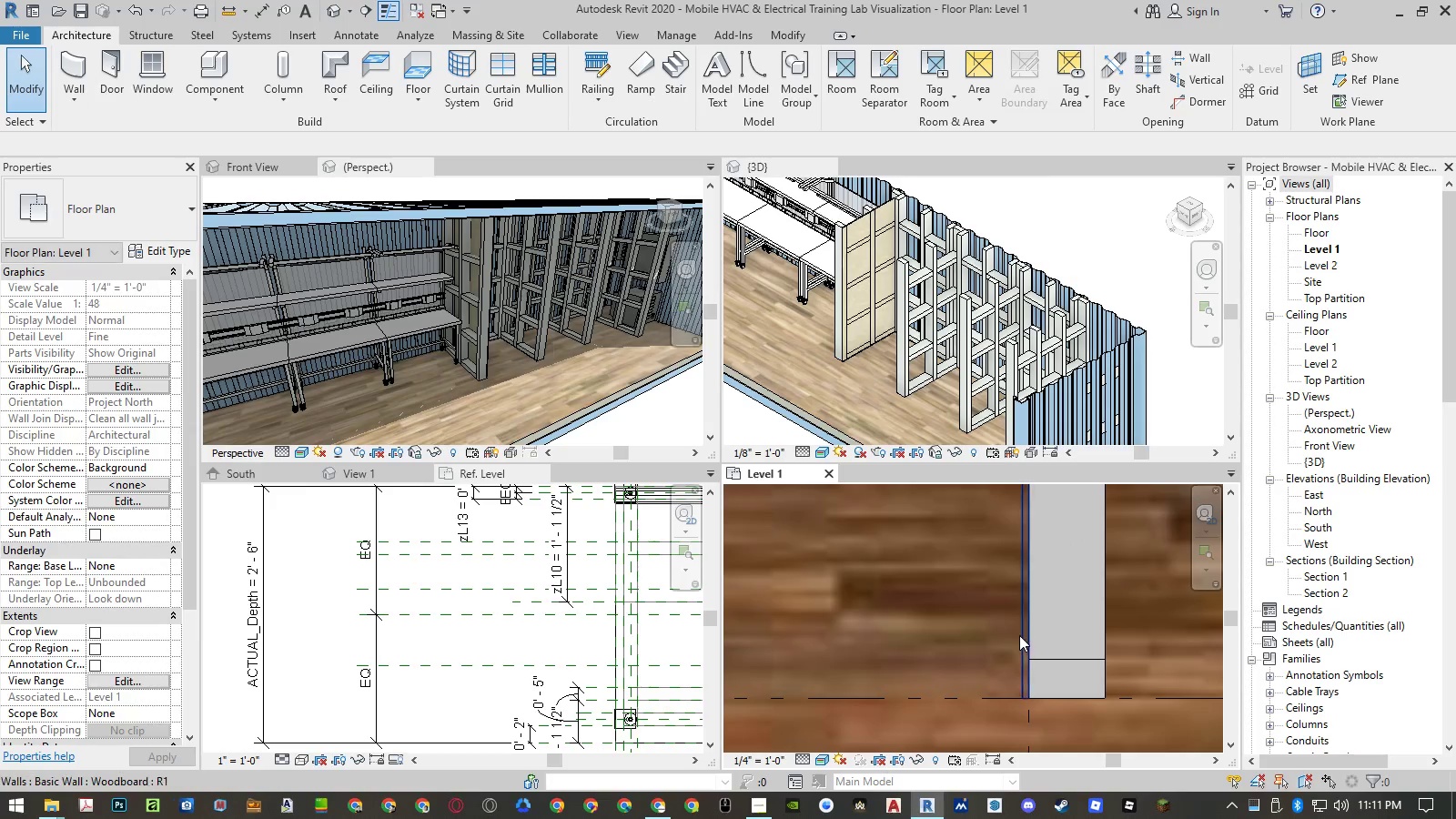 
left_click([1021, 636])
 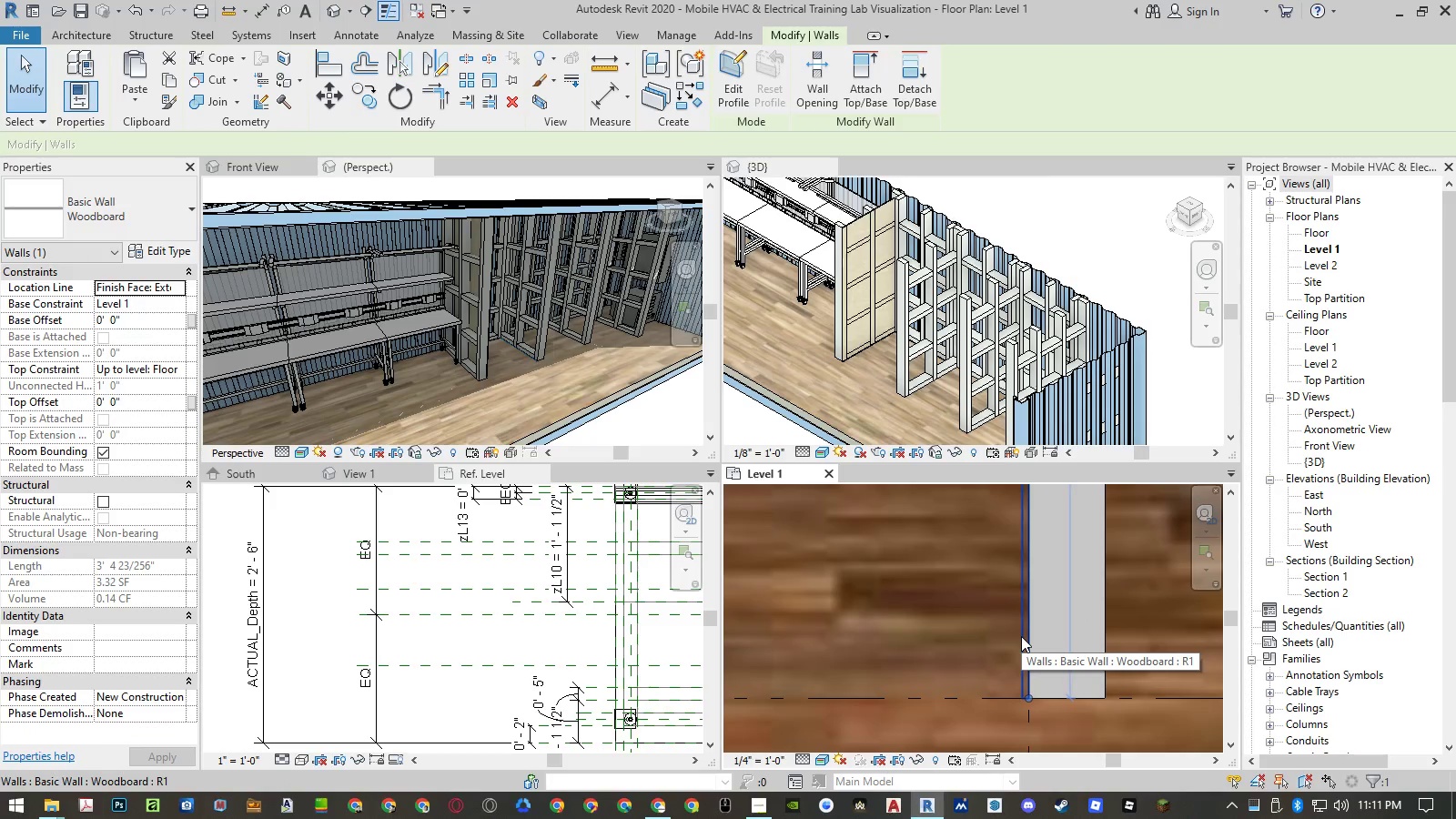 
key(Escape)
 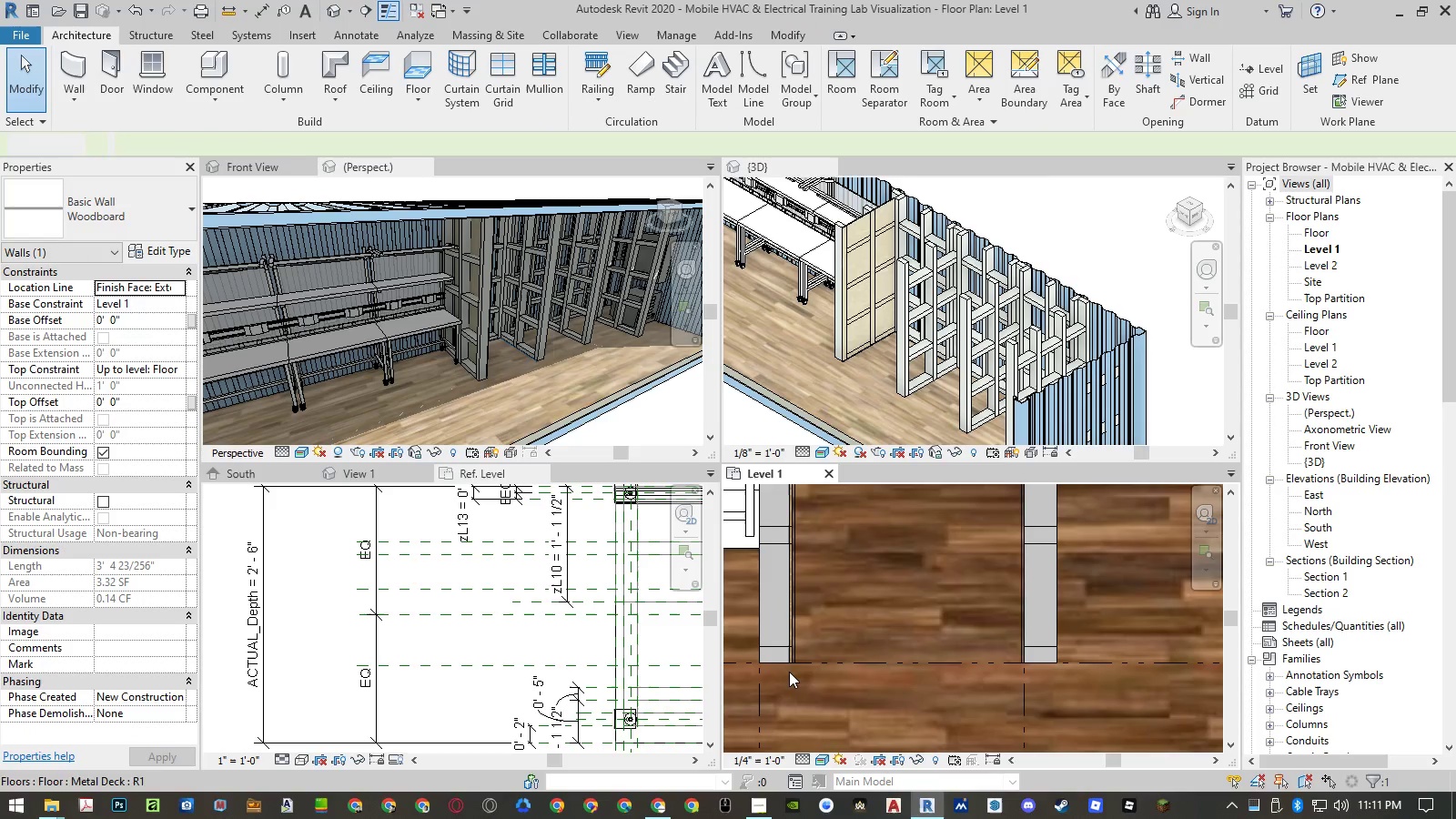 
scroll: coordinate [1021, 636], scroll_direction: down, amount: 6.0
 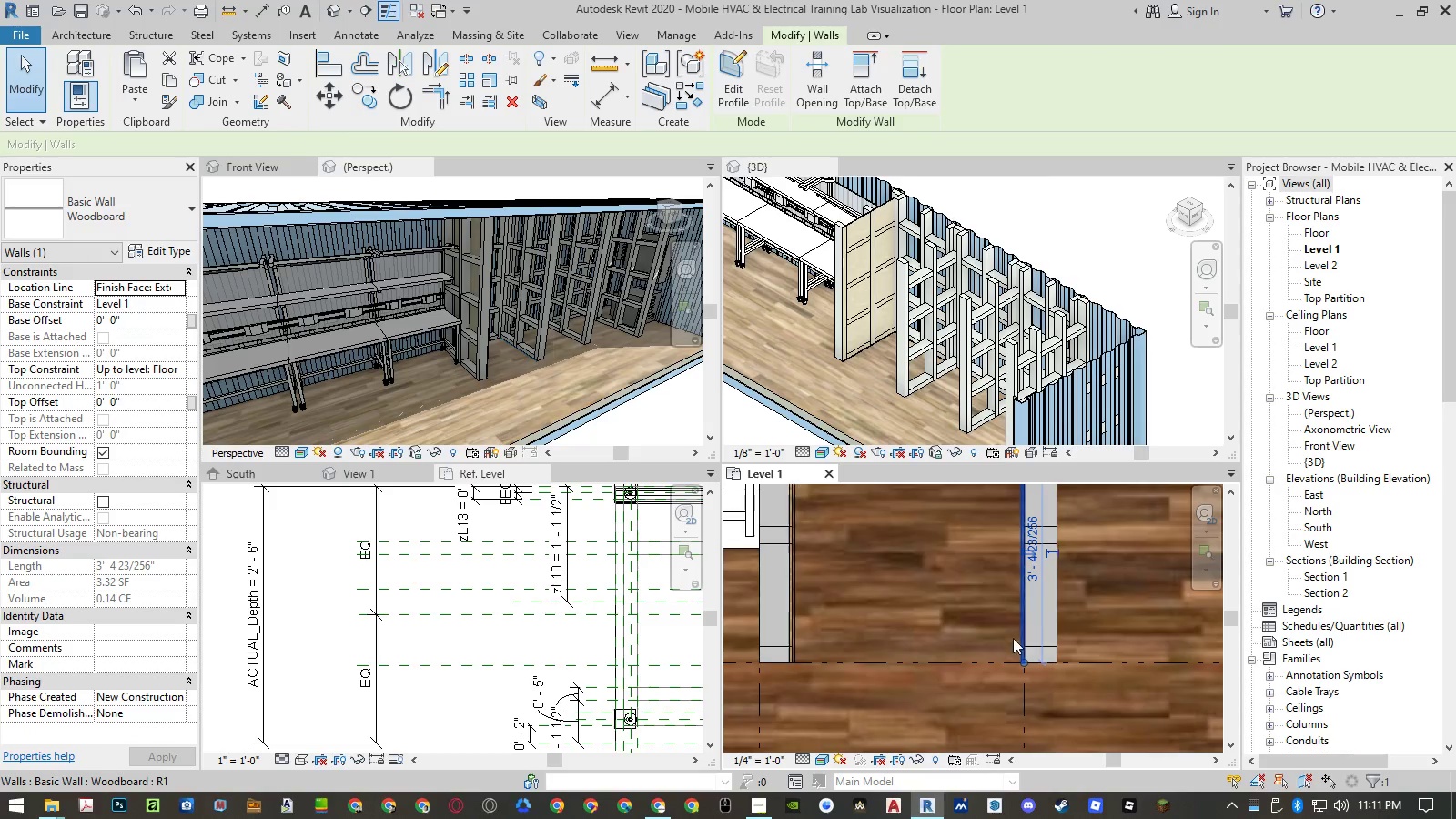 
scroll: coordinate [787, 662], scroll_direction: up, amount: 5.0
 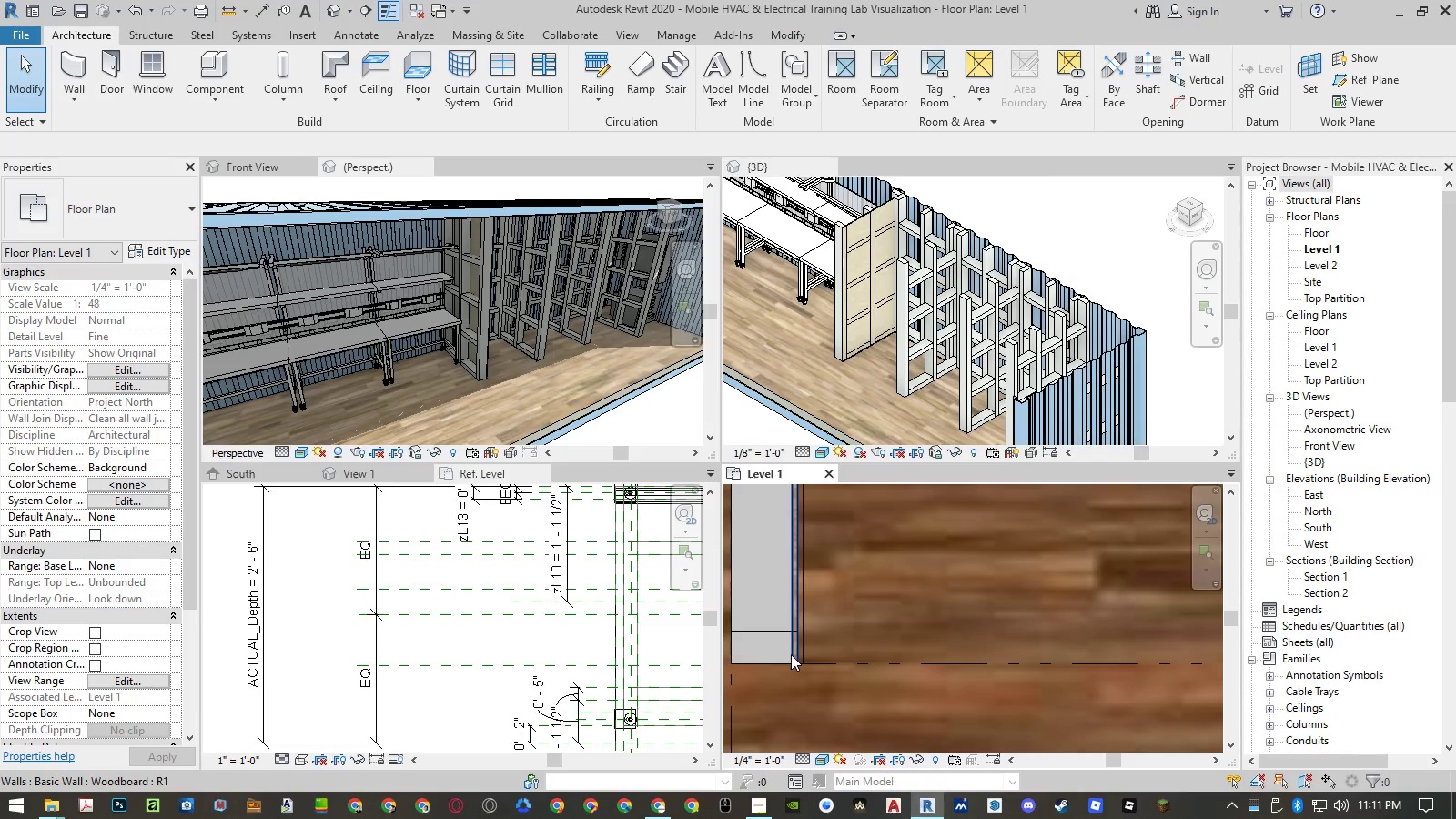 
left_click([791, 654])
 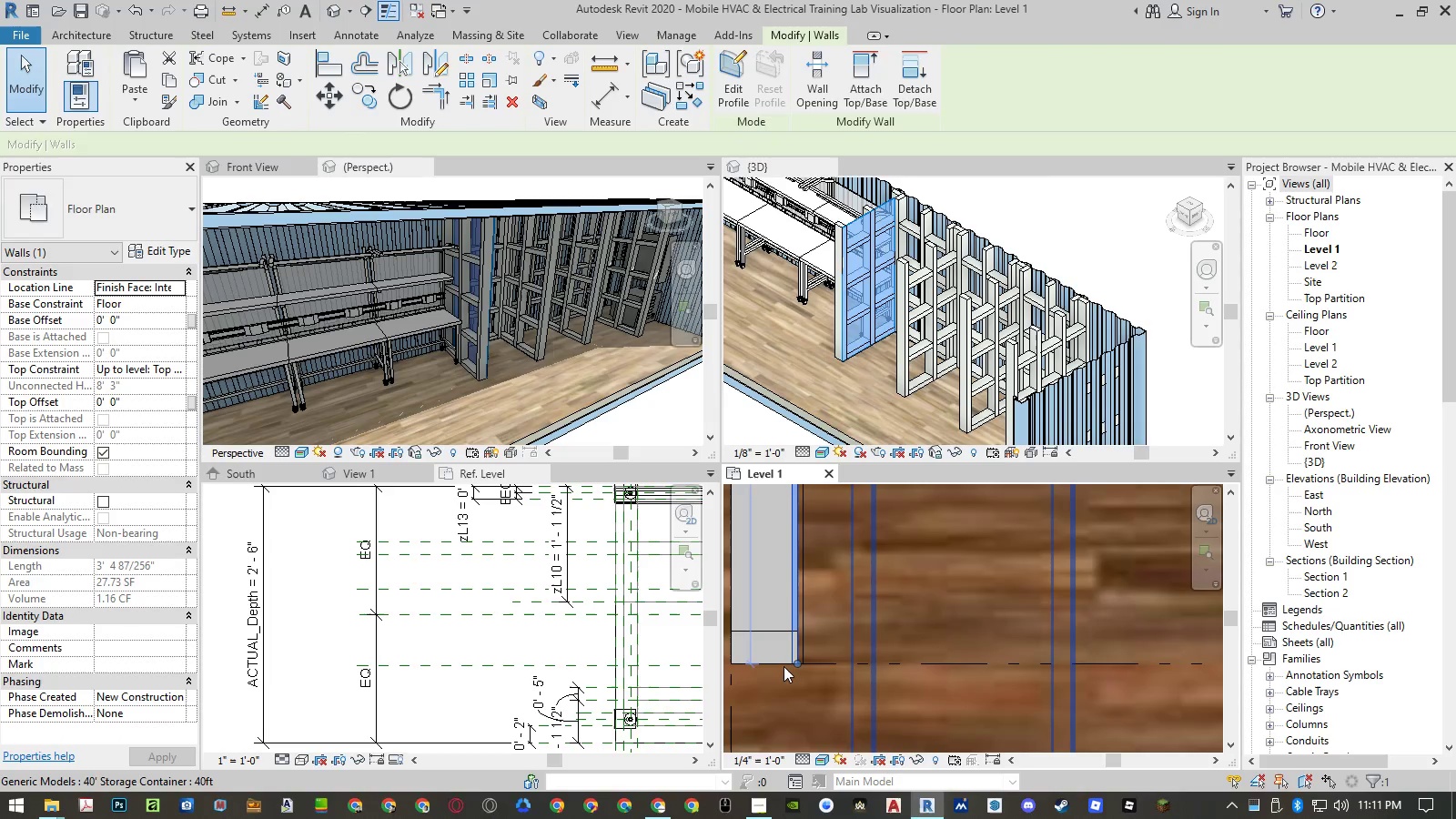 
key(Delete)
 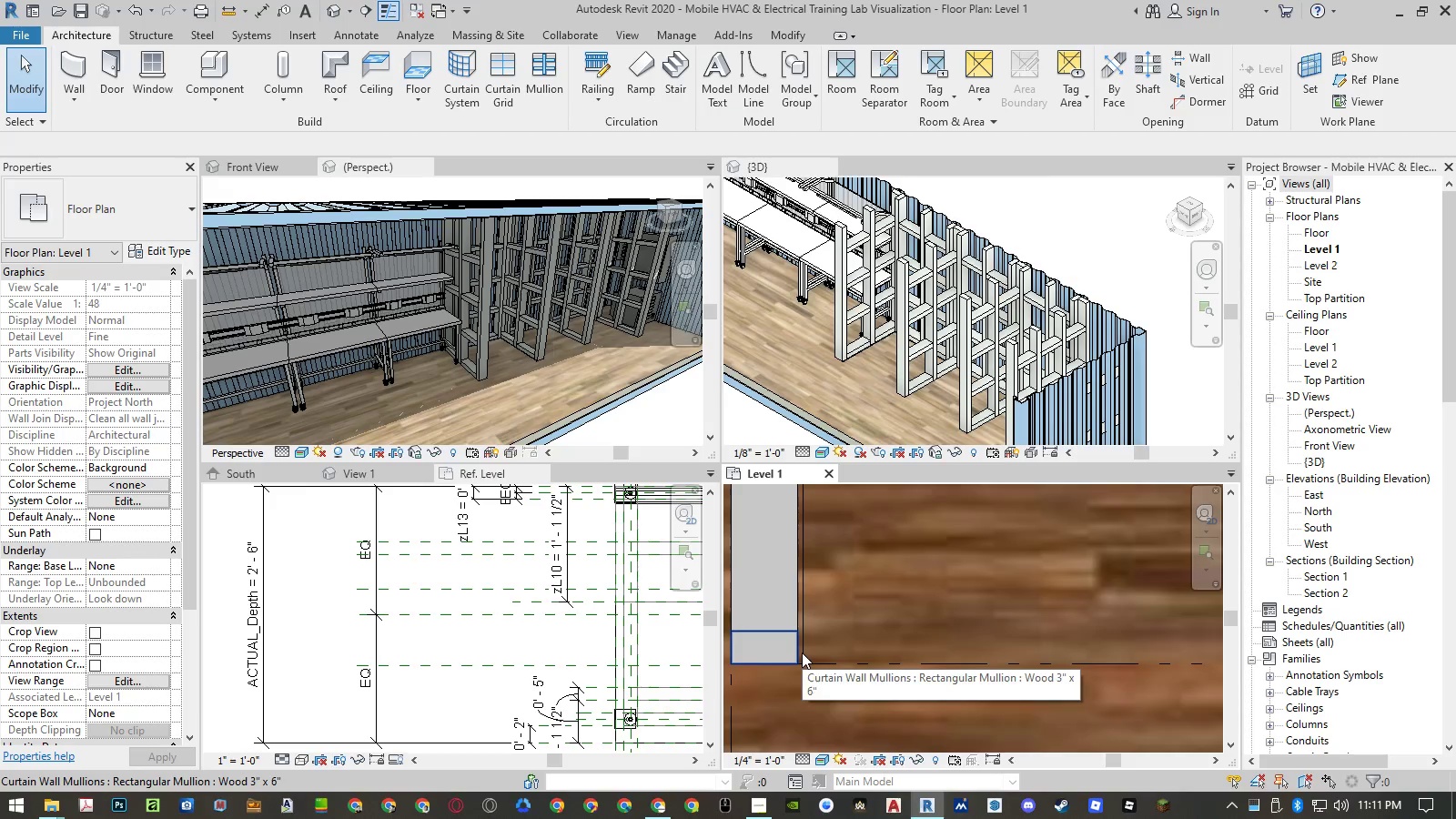 
left_click([804, 652])
 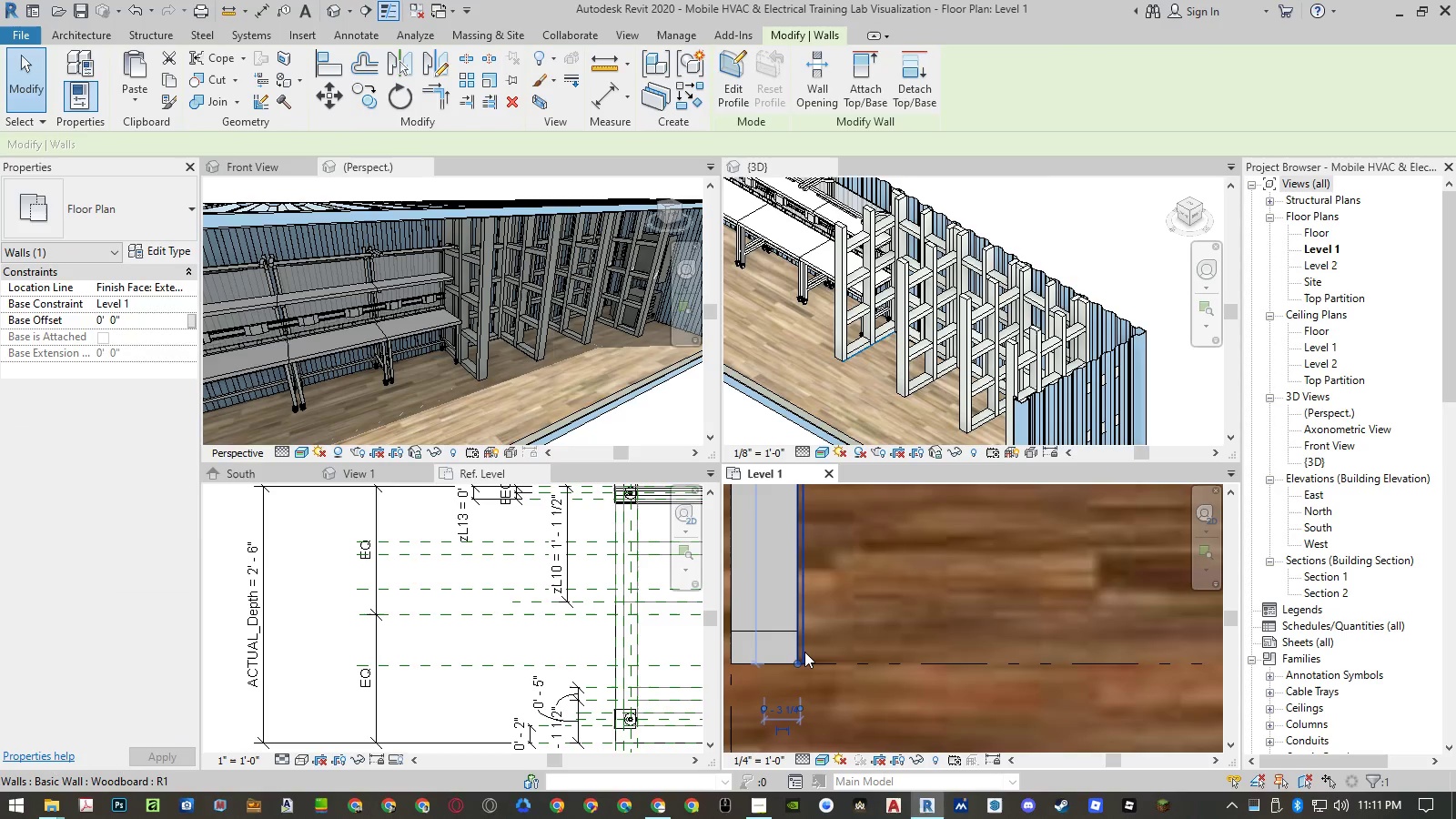 
right_click([804, 652])
 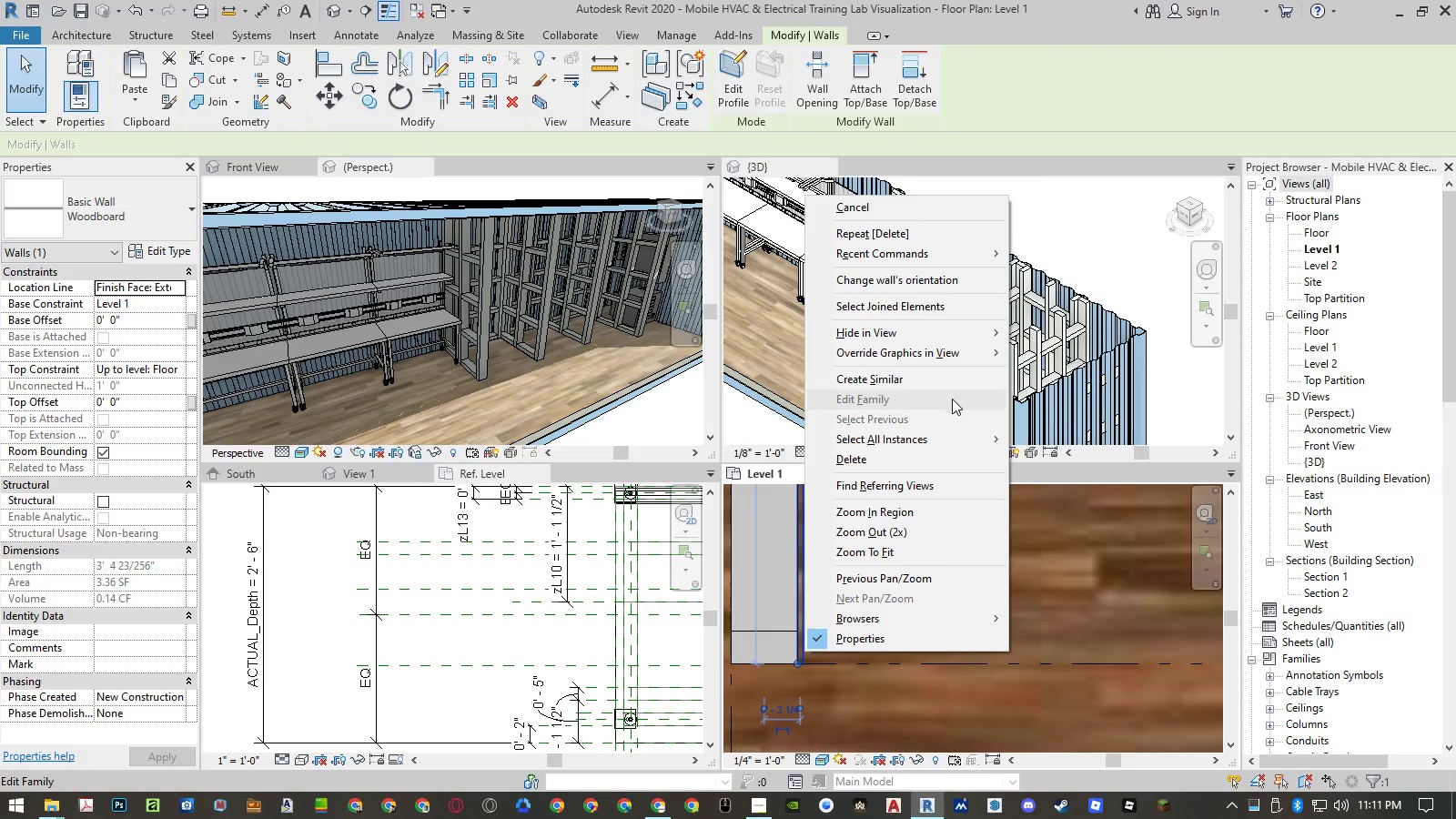 
left_click([958, 450])
 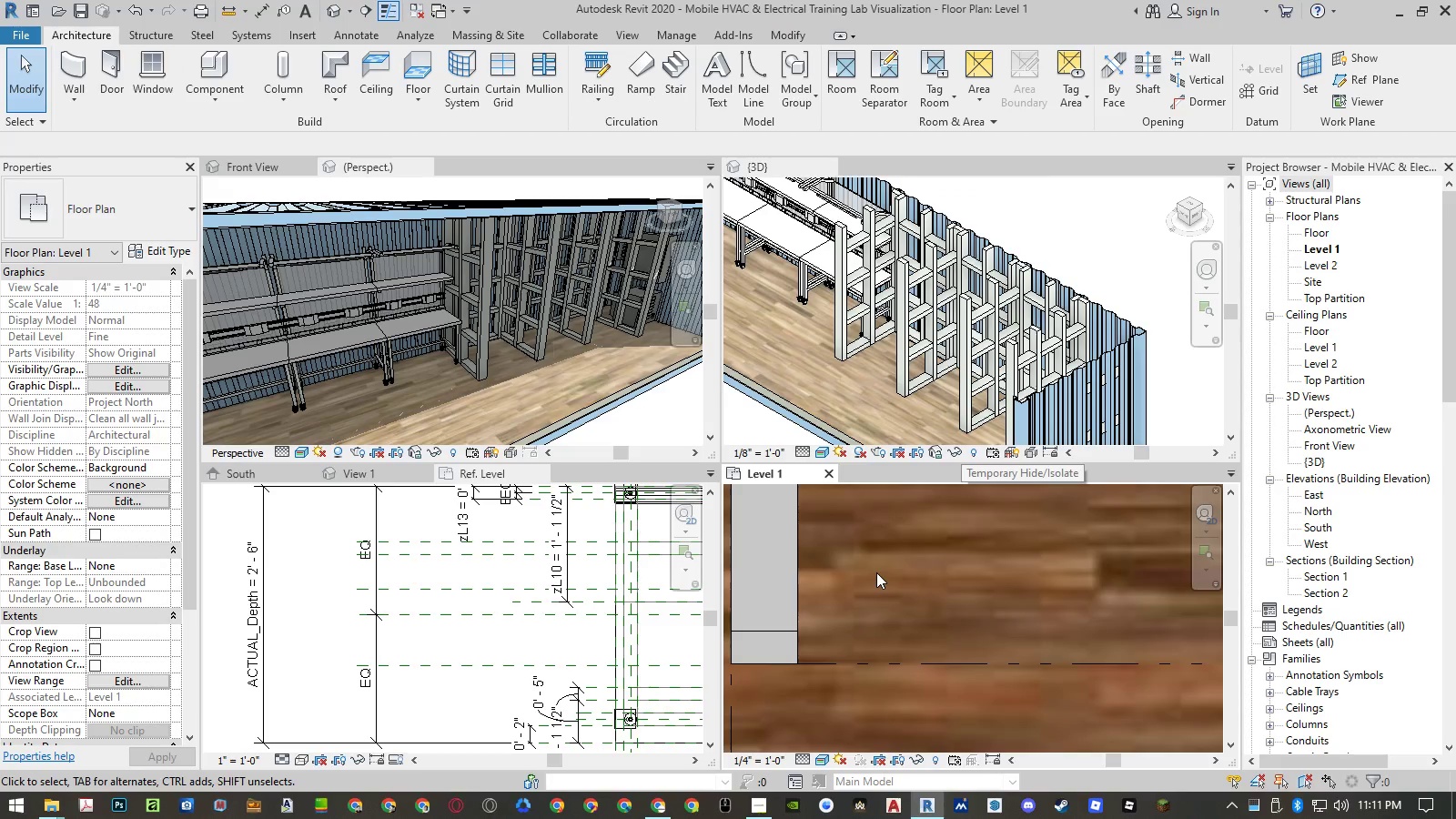 
left_click([876, 572])
 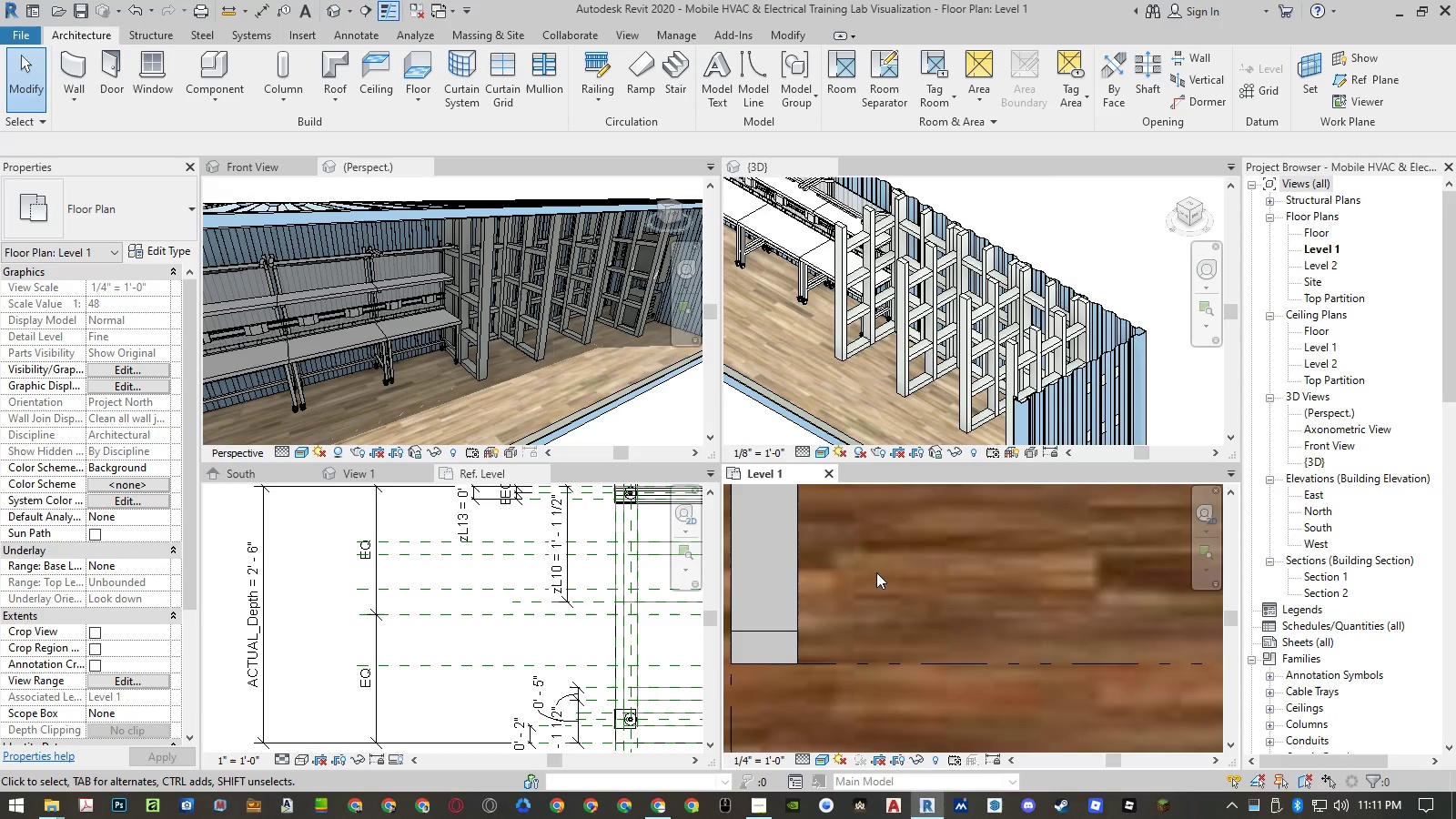 
key(Control+ControlLeft)
 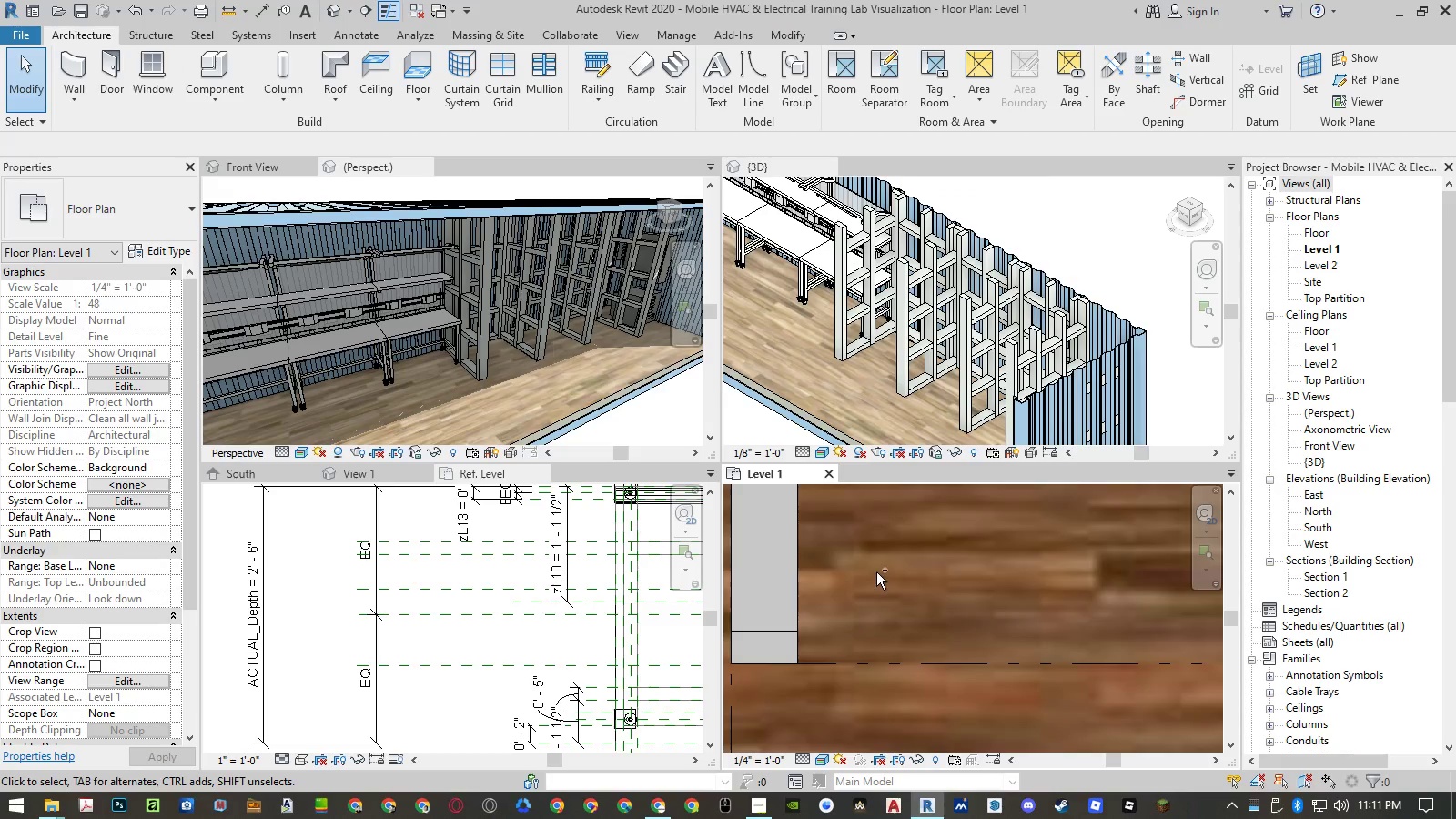 
key(Control+Z)
 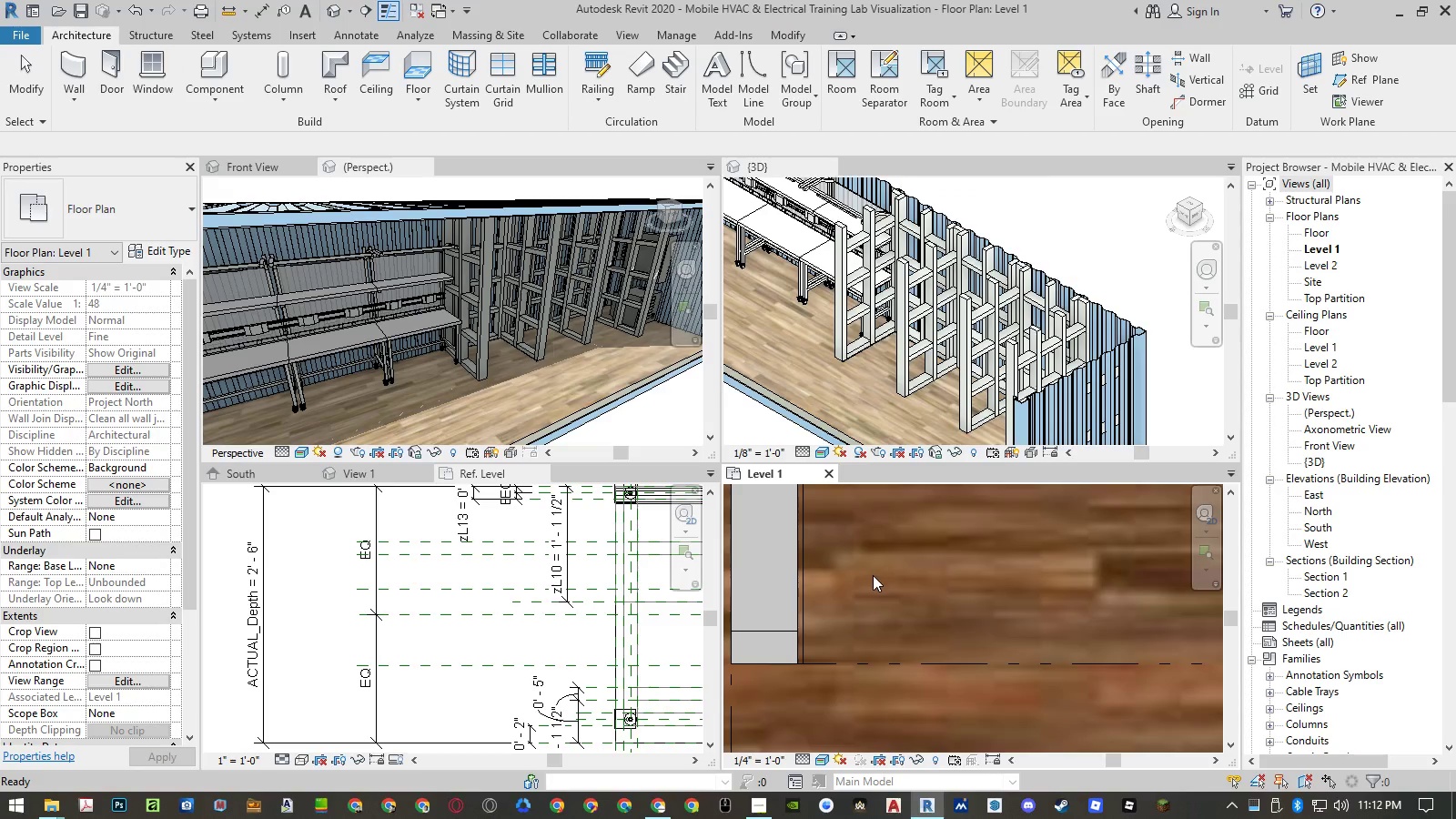 
mouse_move([804, 634])
 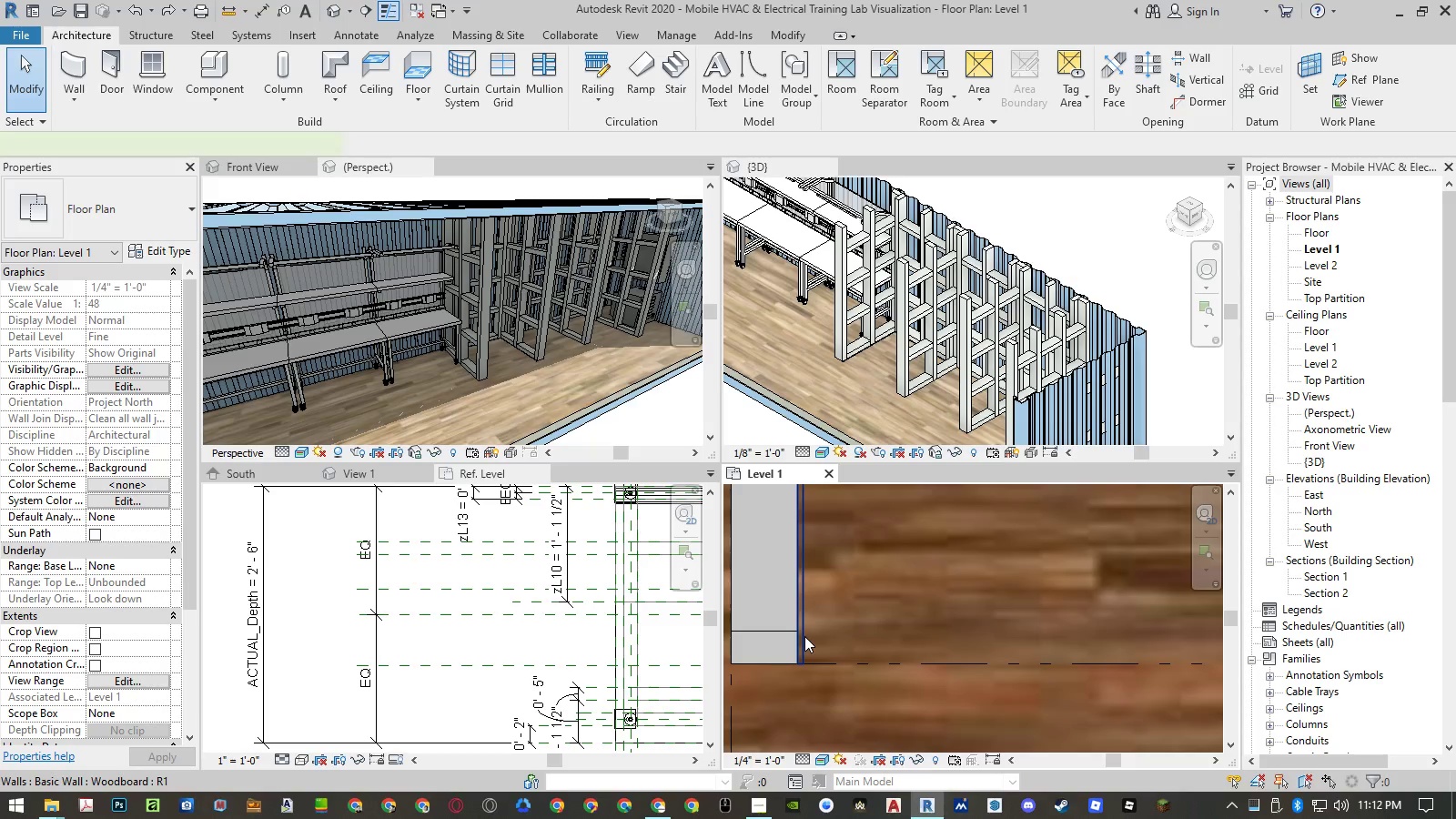 
left_click([804, 636])
 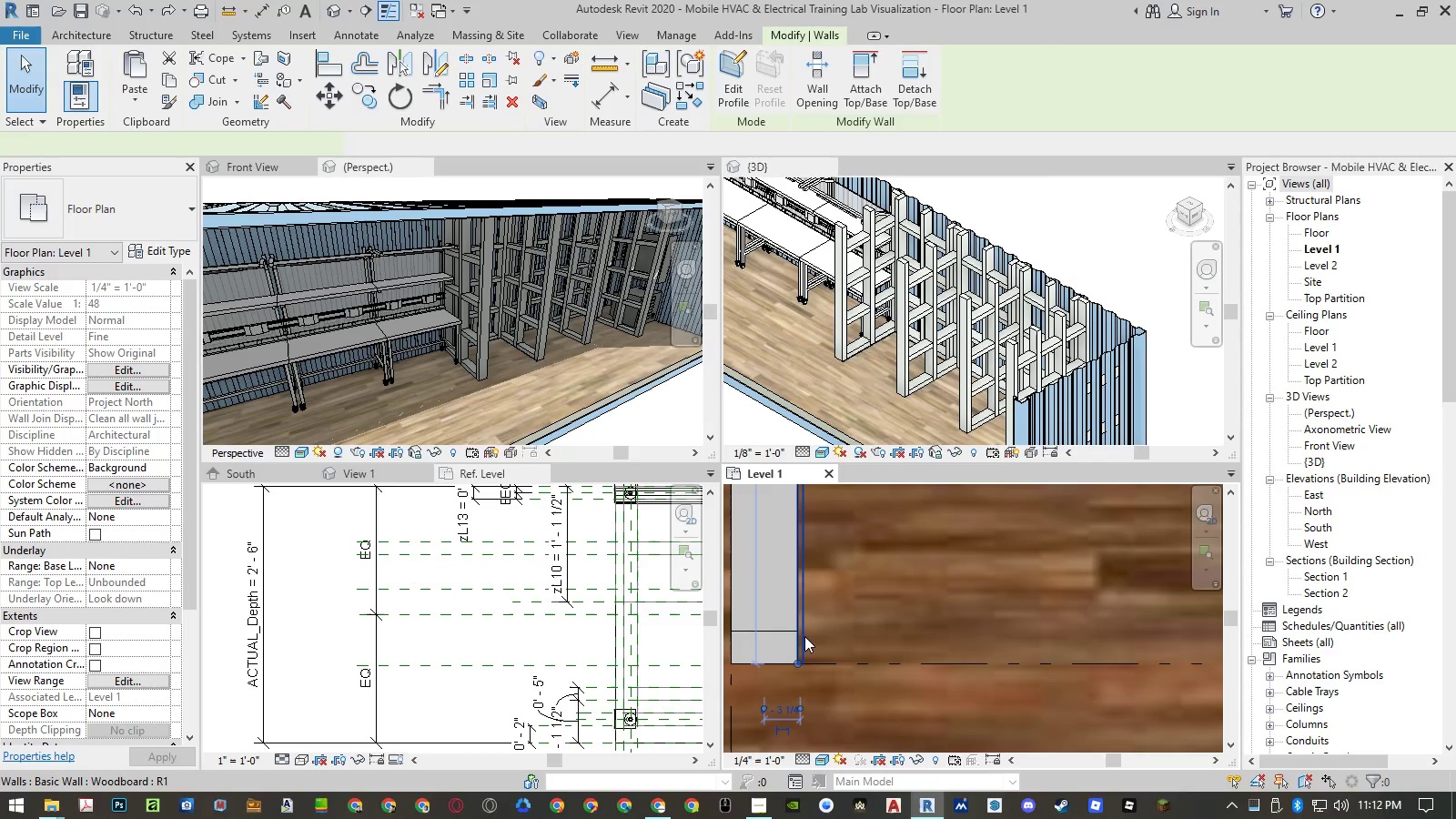 
right_click([804, 636])
 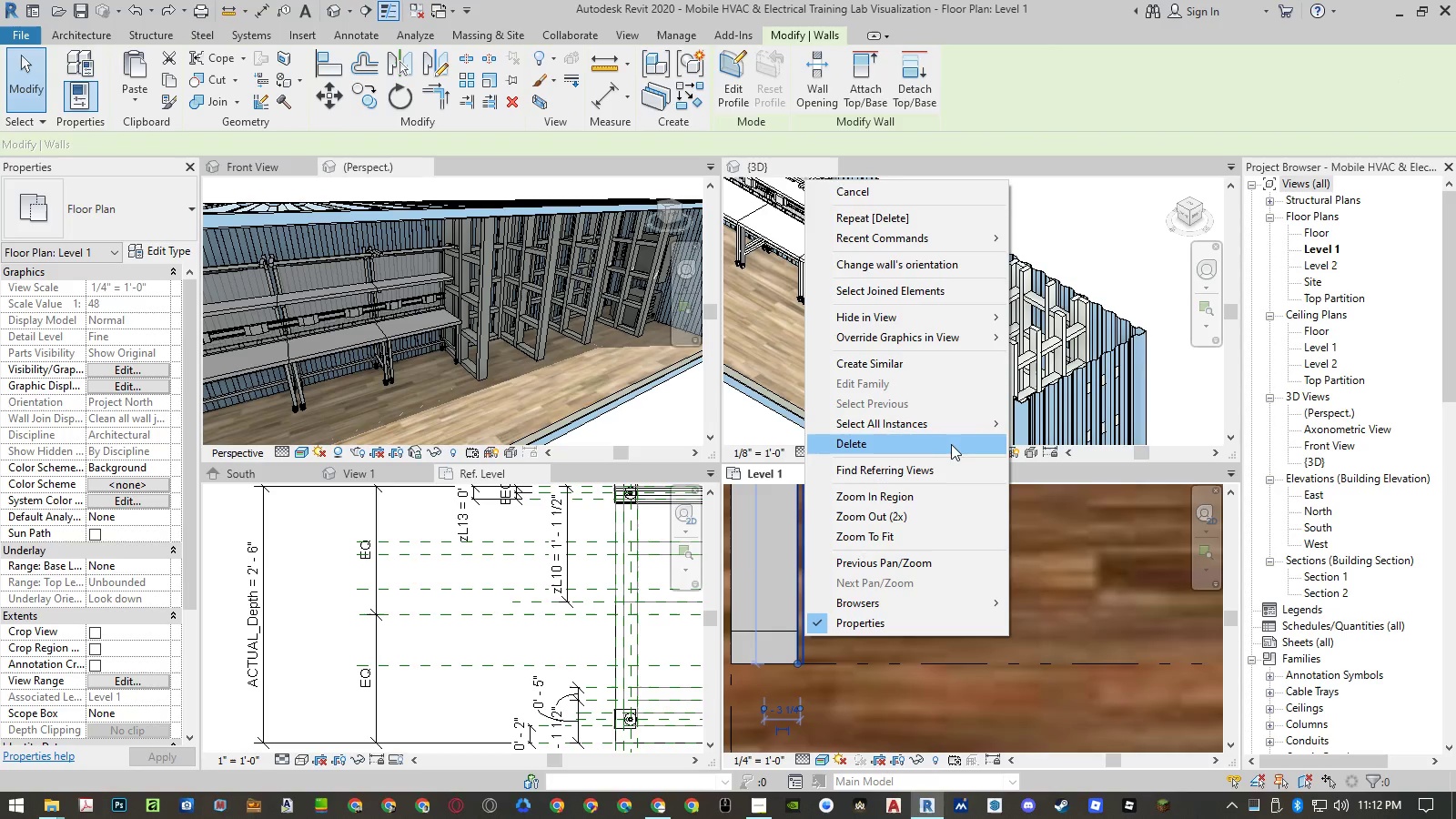 
left_click([958, 433])
 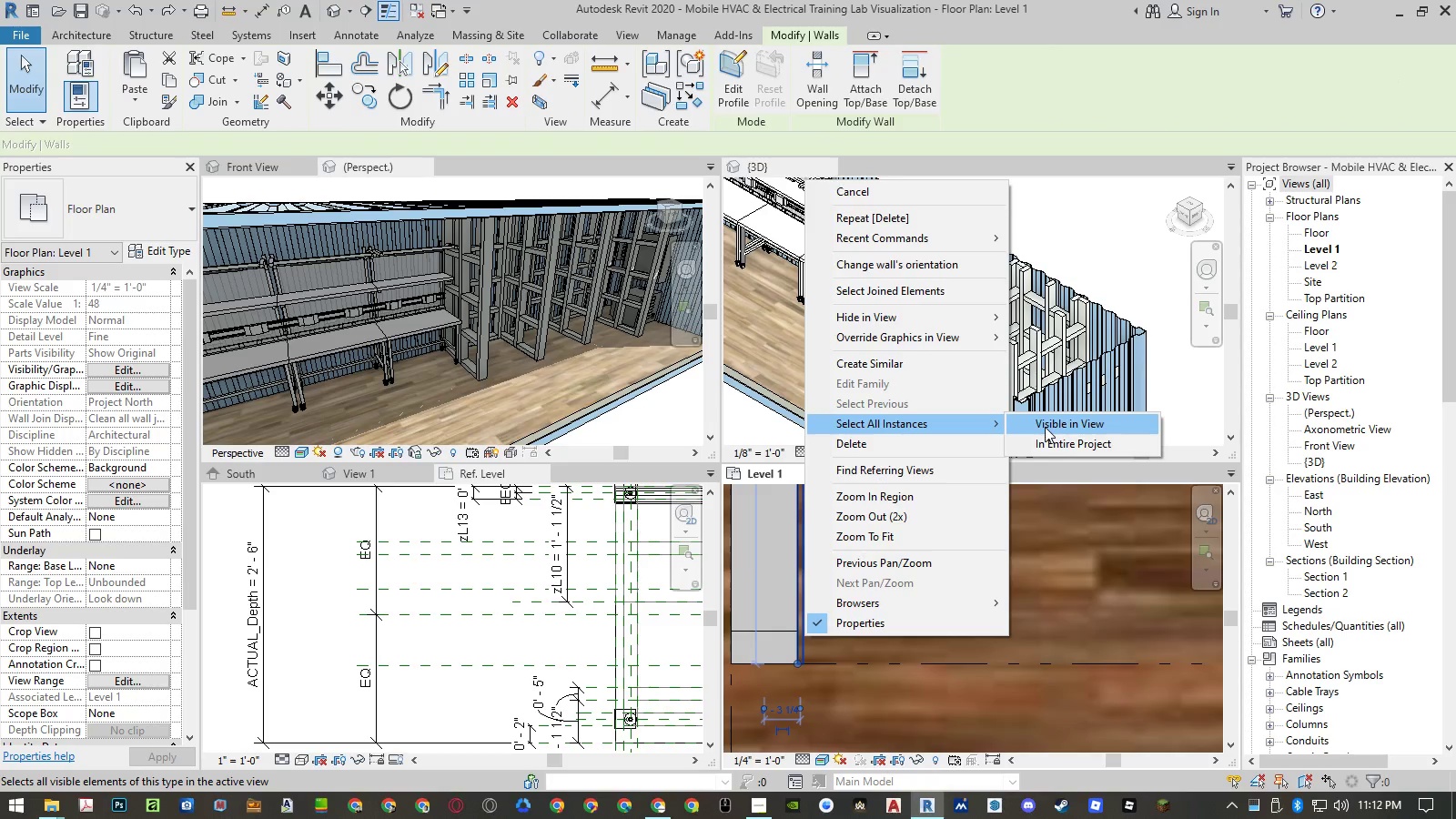 
left_click([1045, 427])
 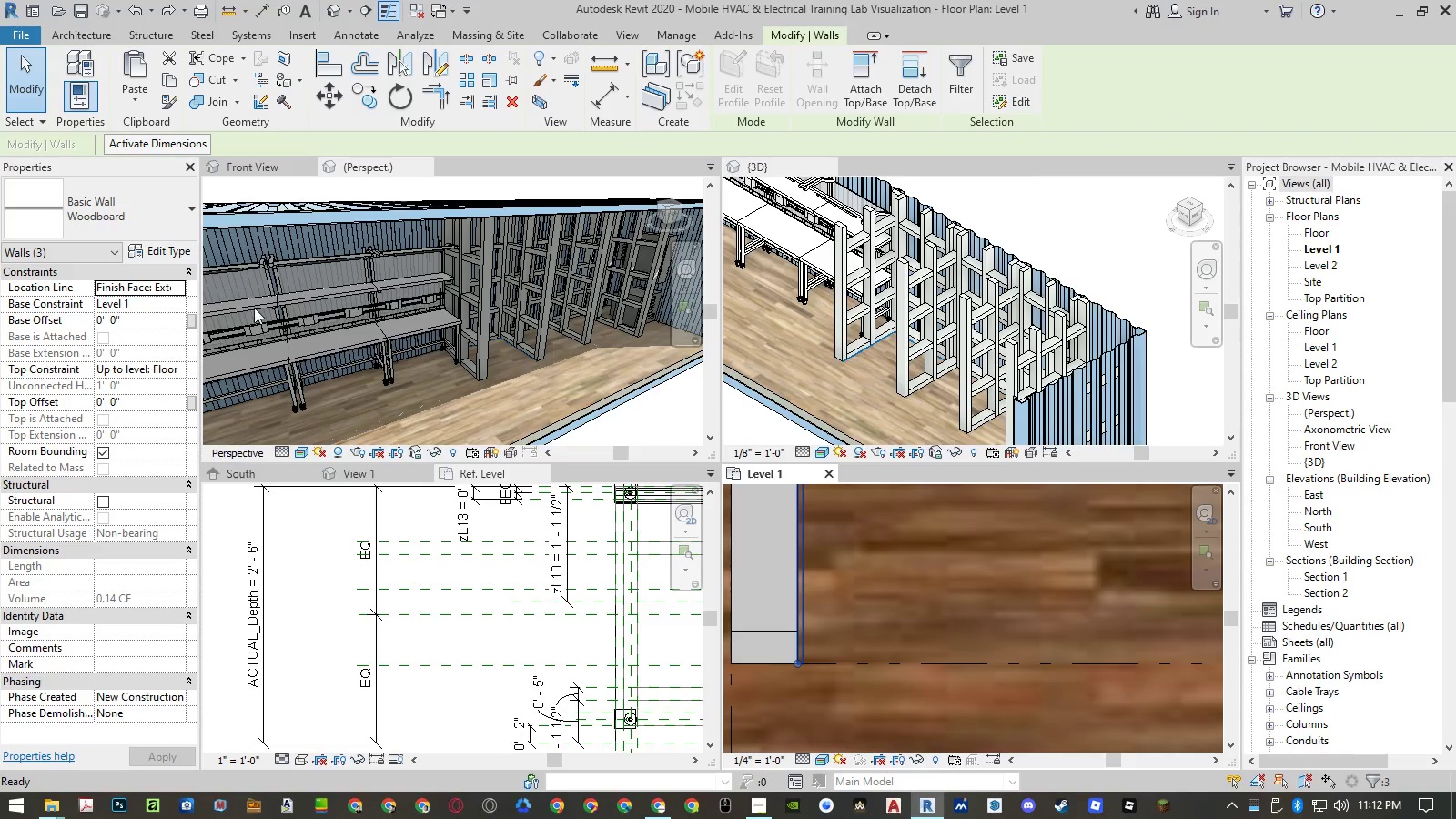 
left_click([178, 307])
 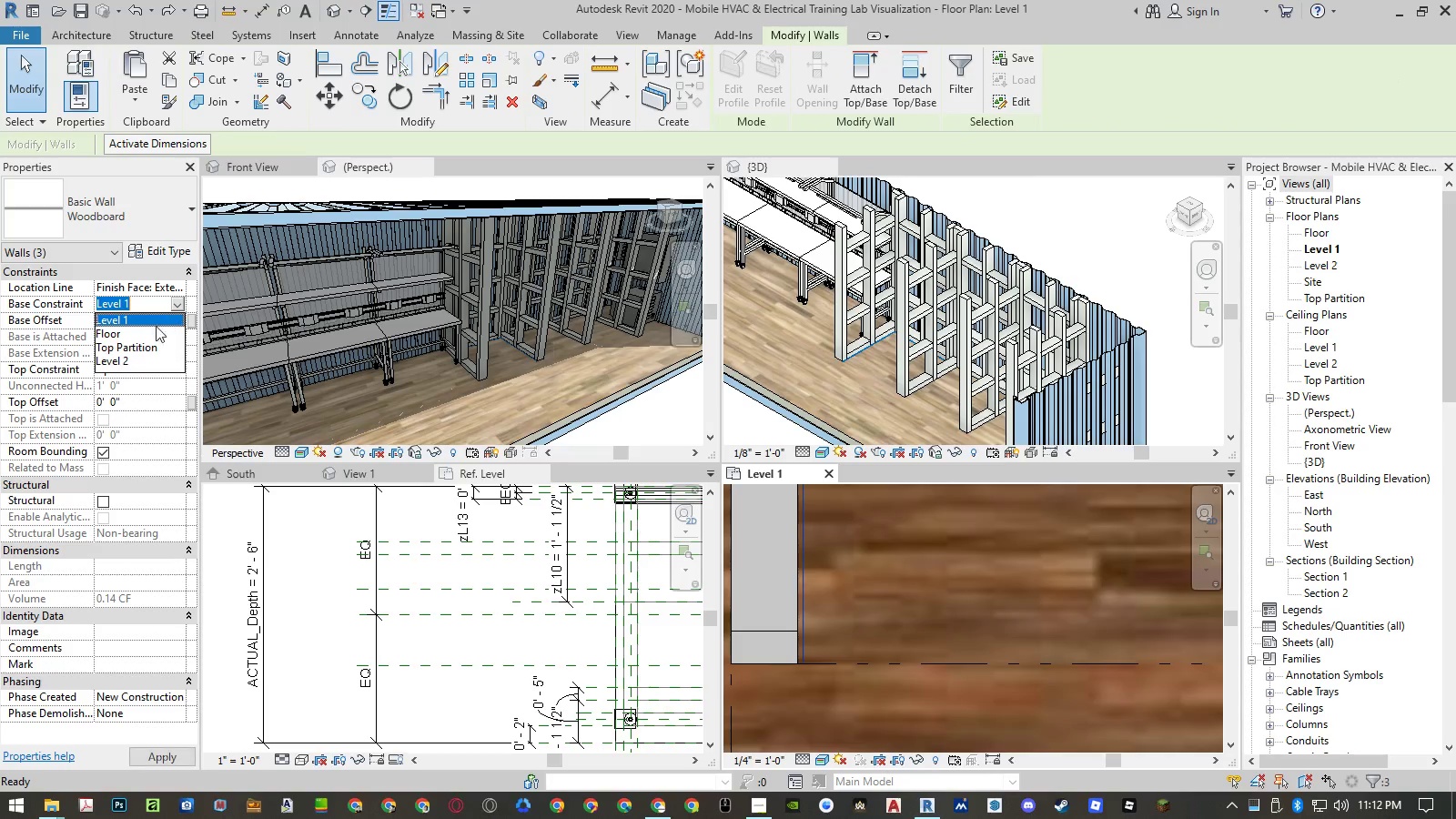 
left_click([154, 329])
 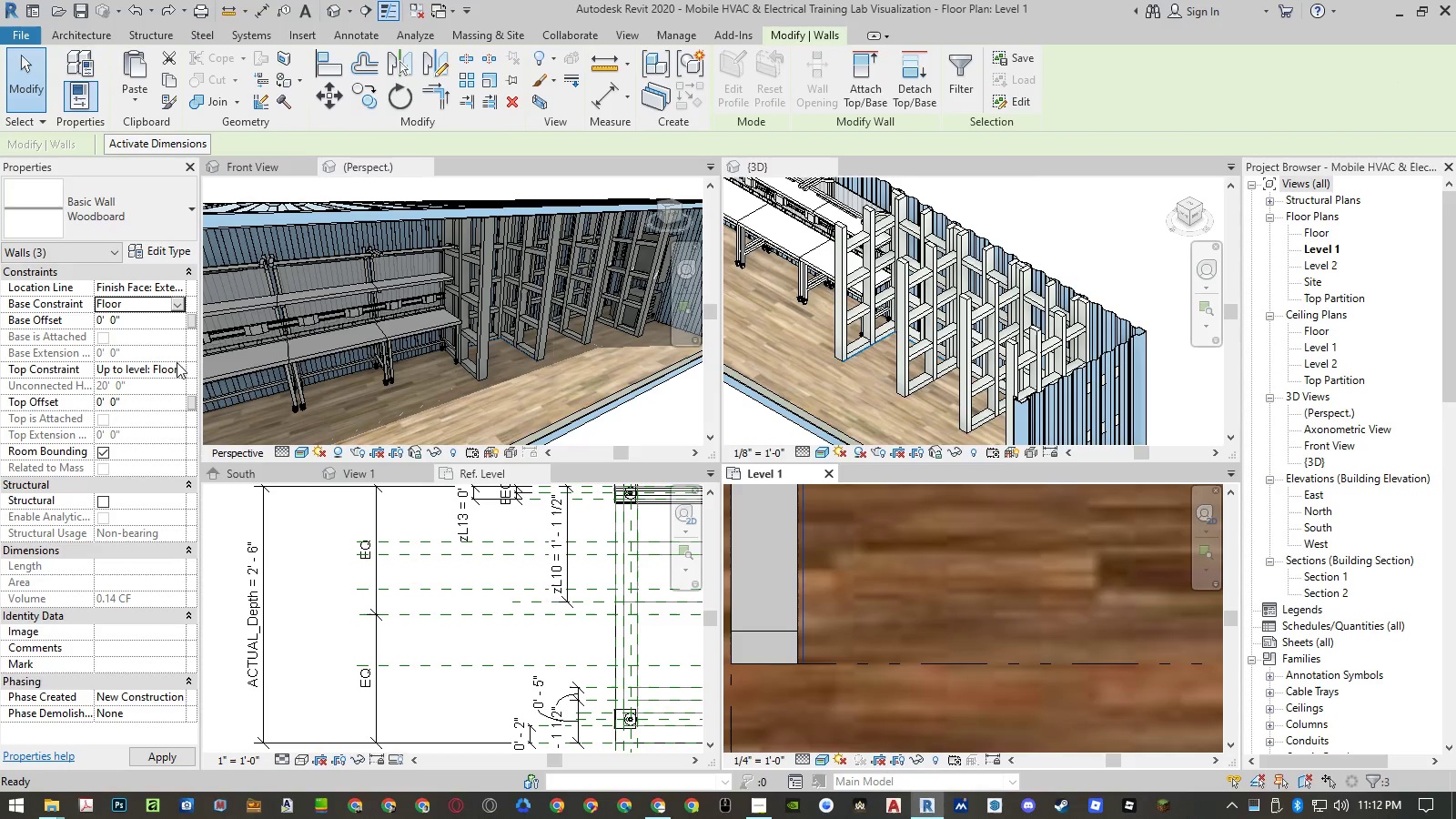 
left_click([183, 368])
 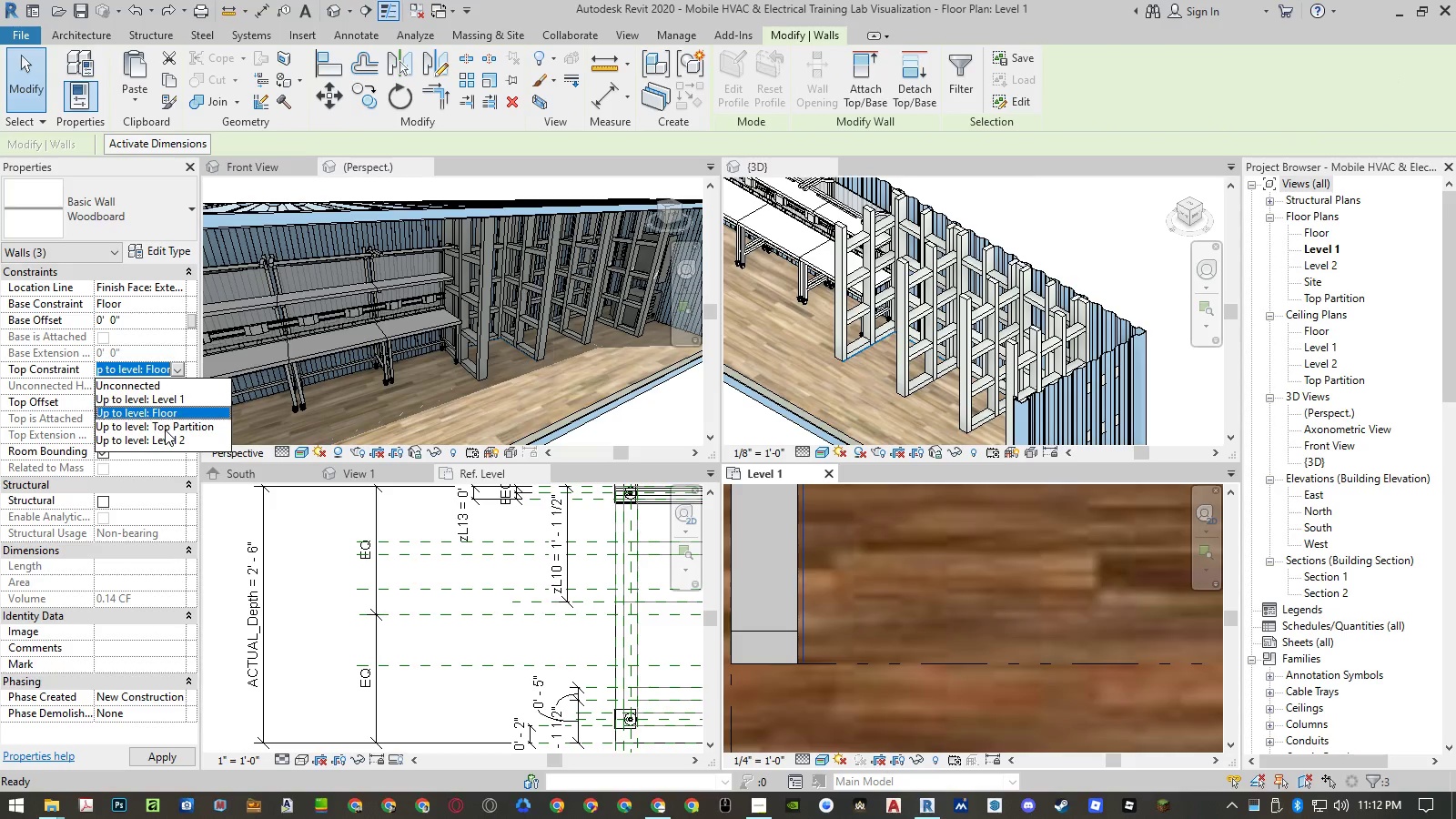 
left_click([166, 430])
 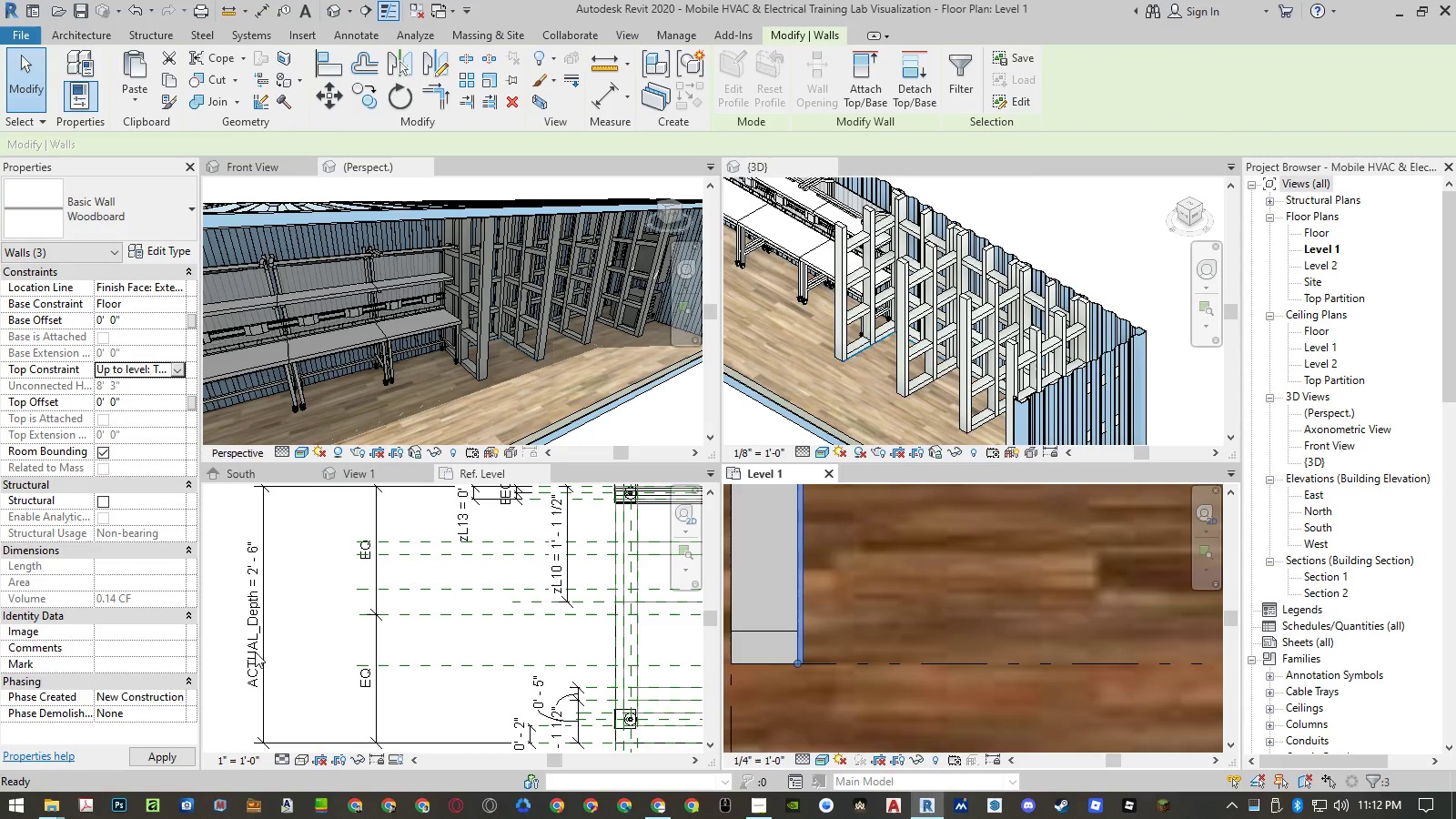 
left_click([187, 748])
 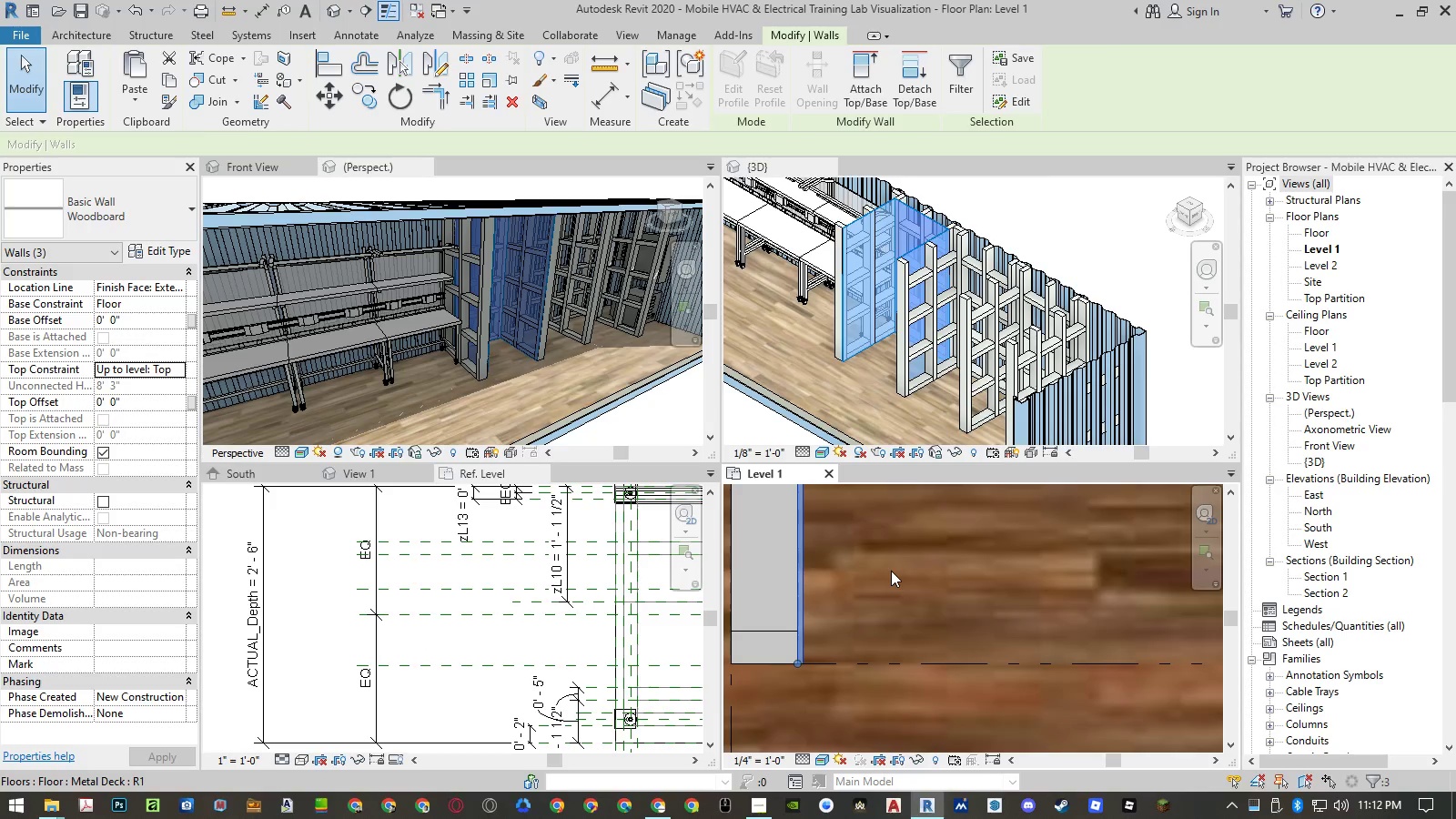 
key(Escape)
 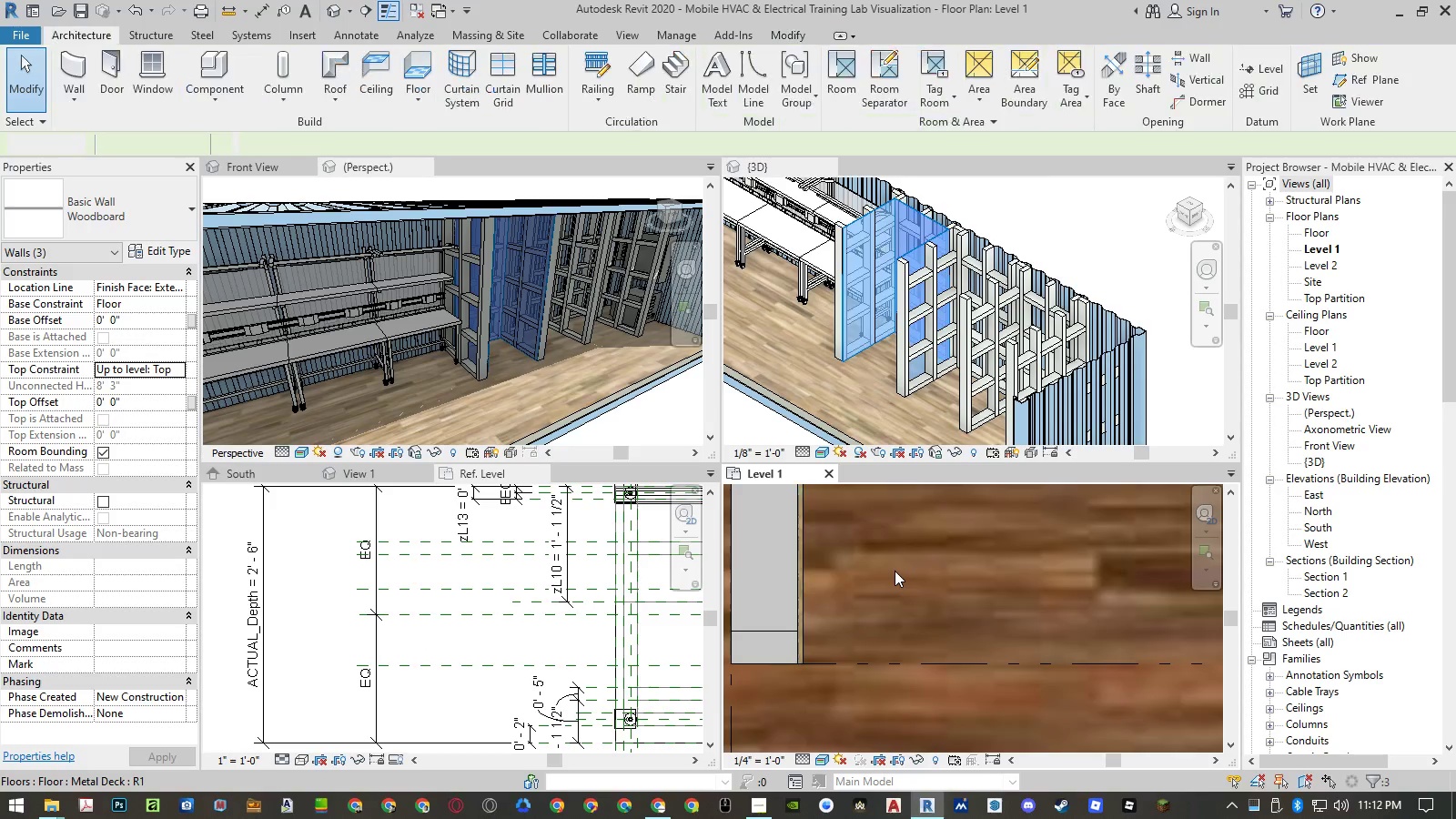 
key(Escape)
 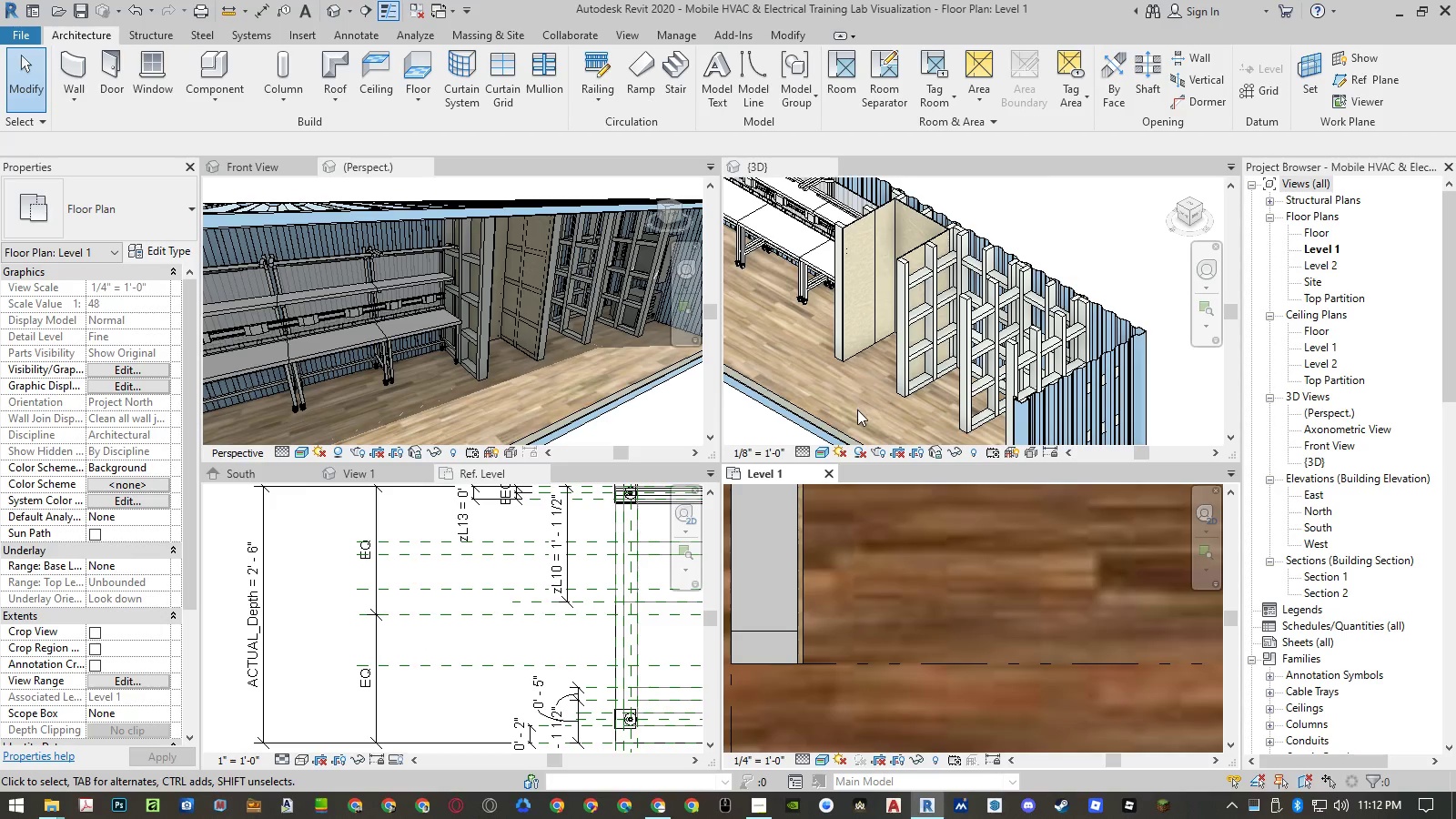 
scroll: coordinate [525, 337], scroll_direction: down, amount: 8.0
 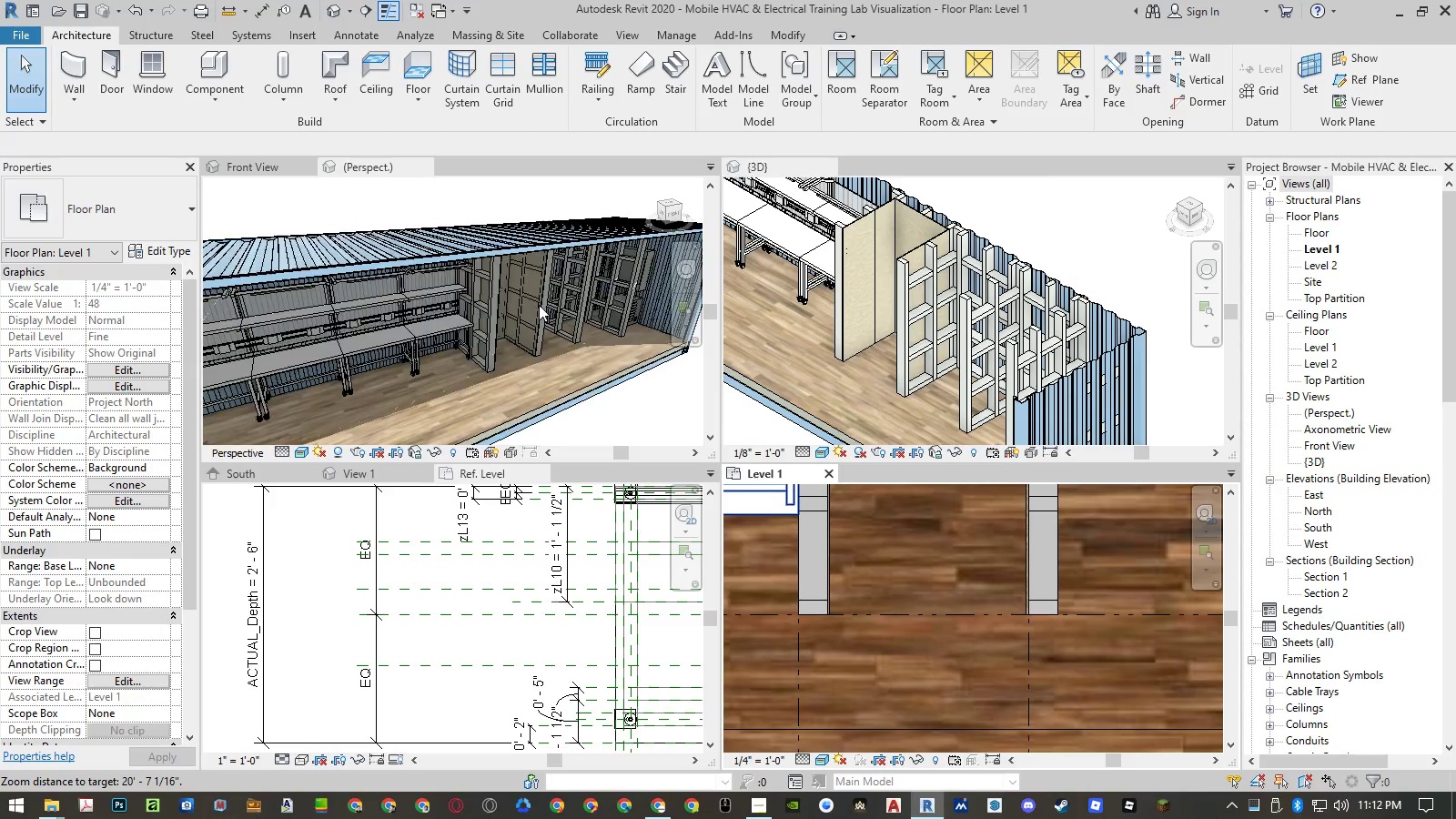 
scroll: coordinate [544, 288], scroll_direction: up, amount: 18.0
 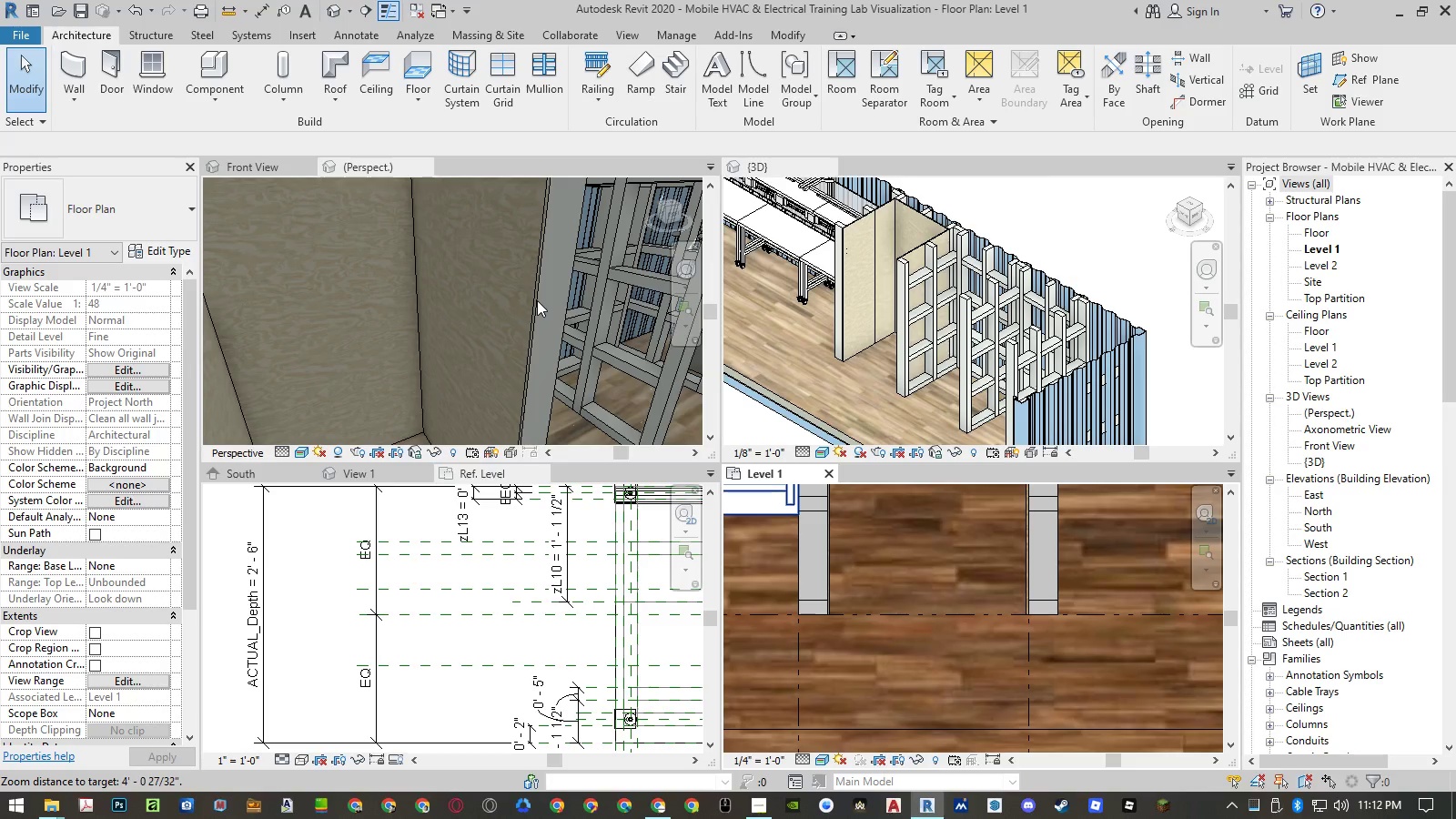 
left_click([844, 577])
 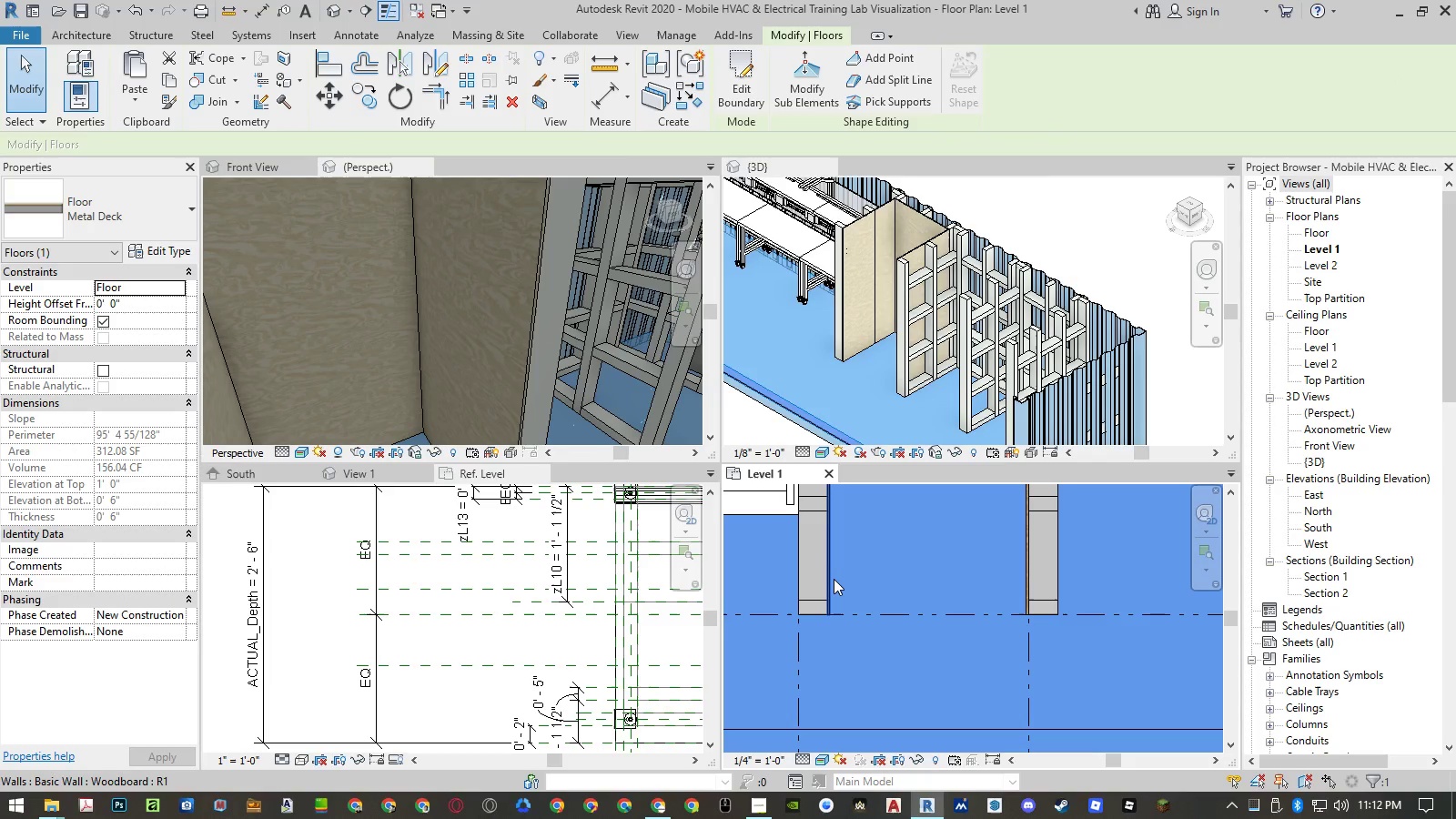 
left_click([833, 579])
 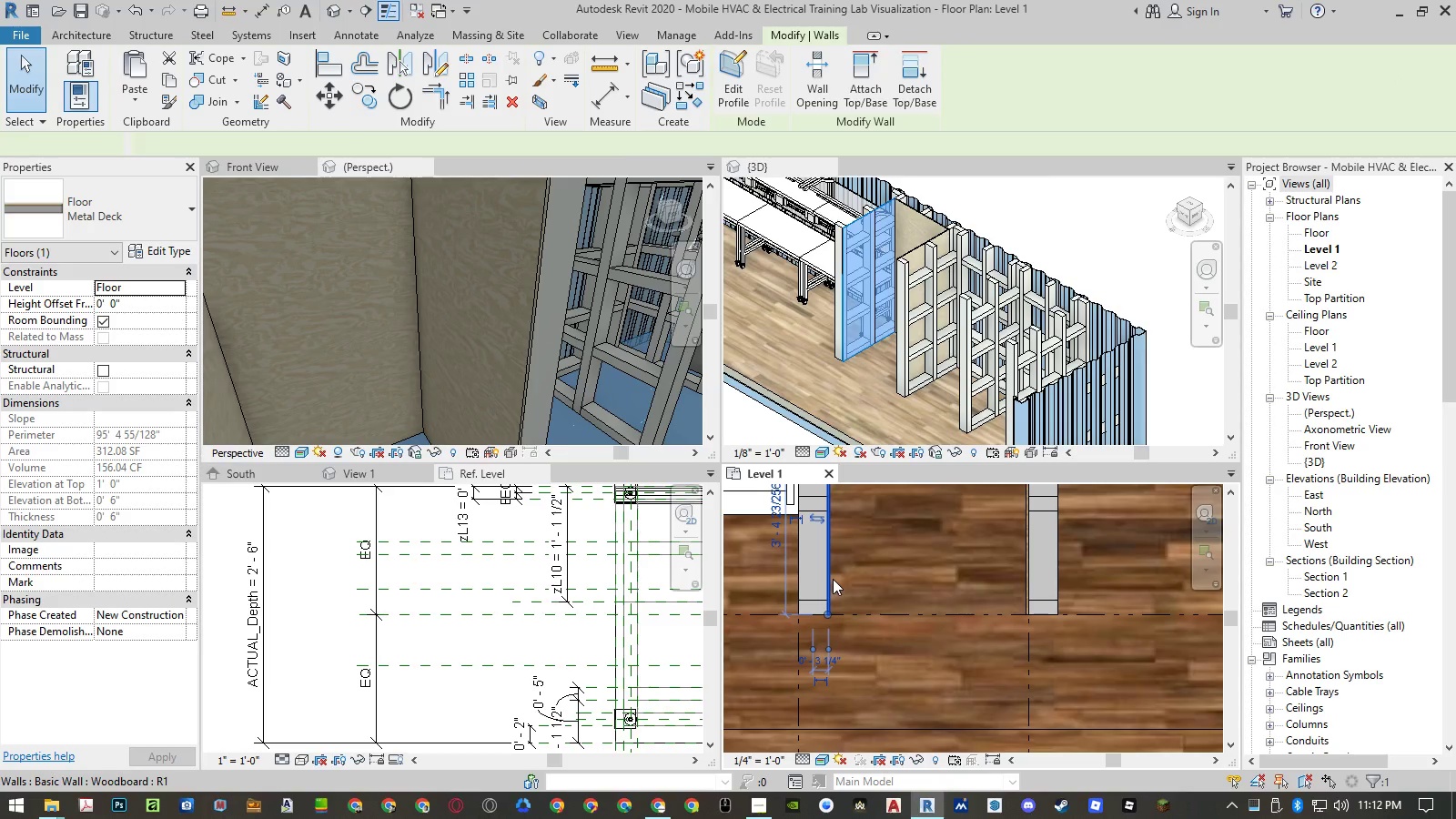 
right_click([833, 579])
 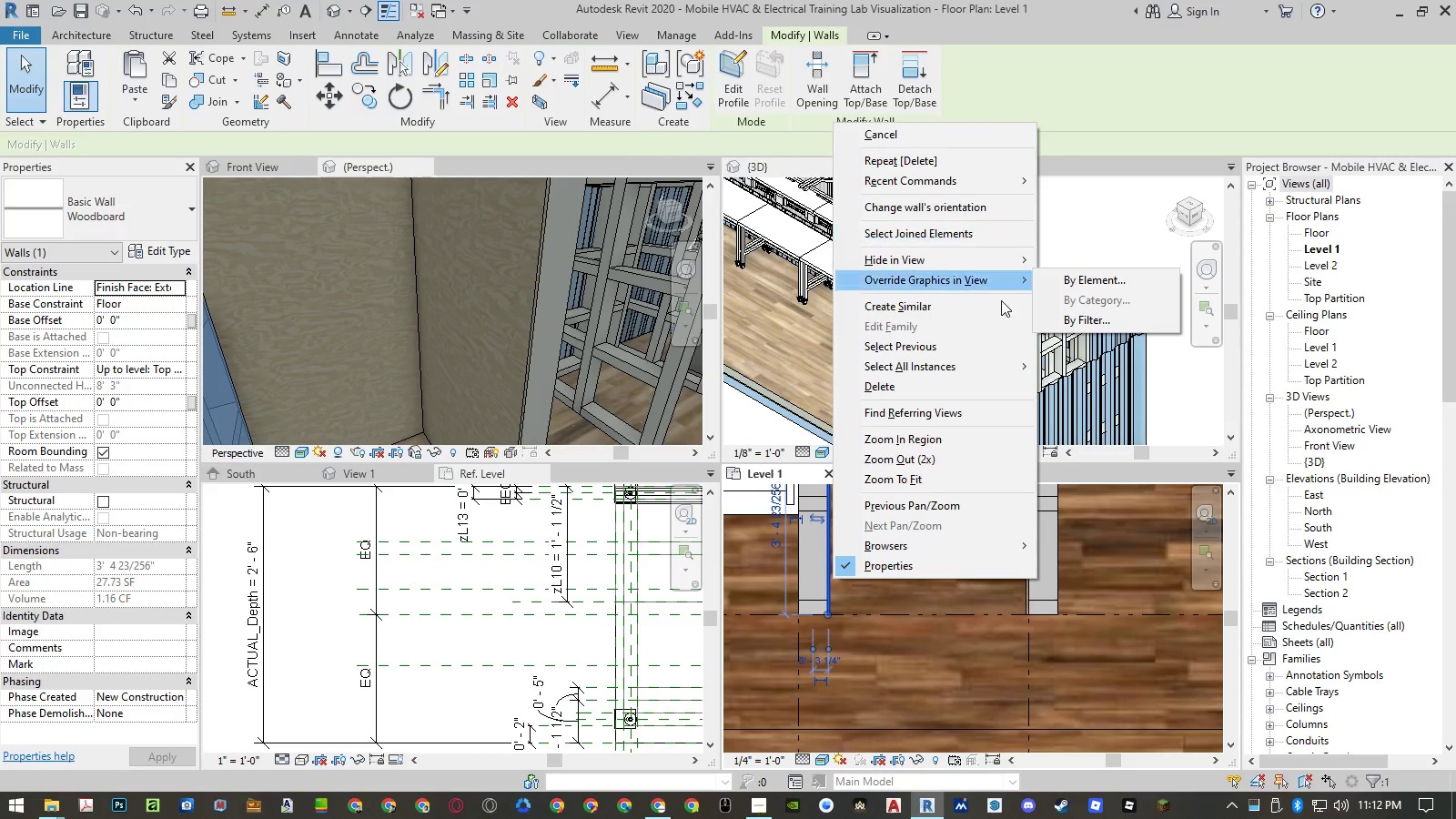 
left_click([996, 366])
 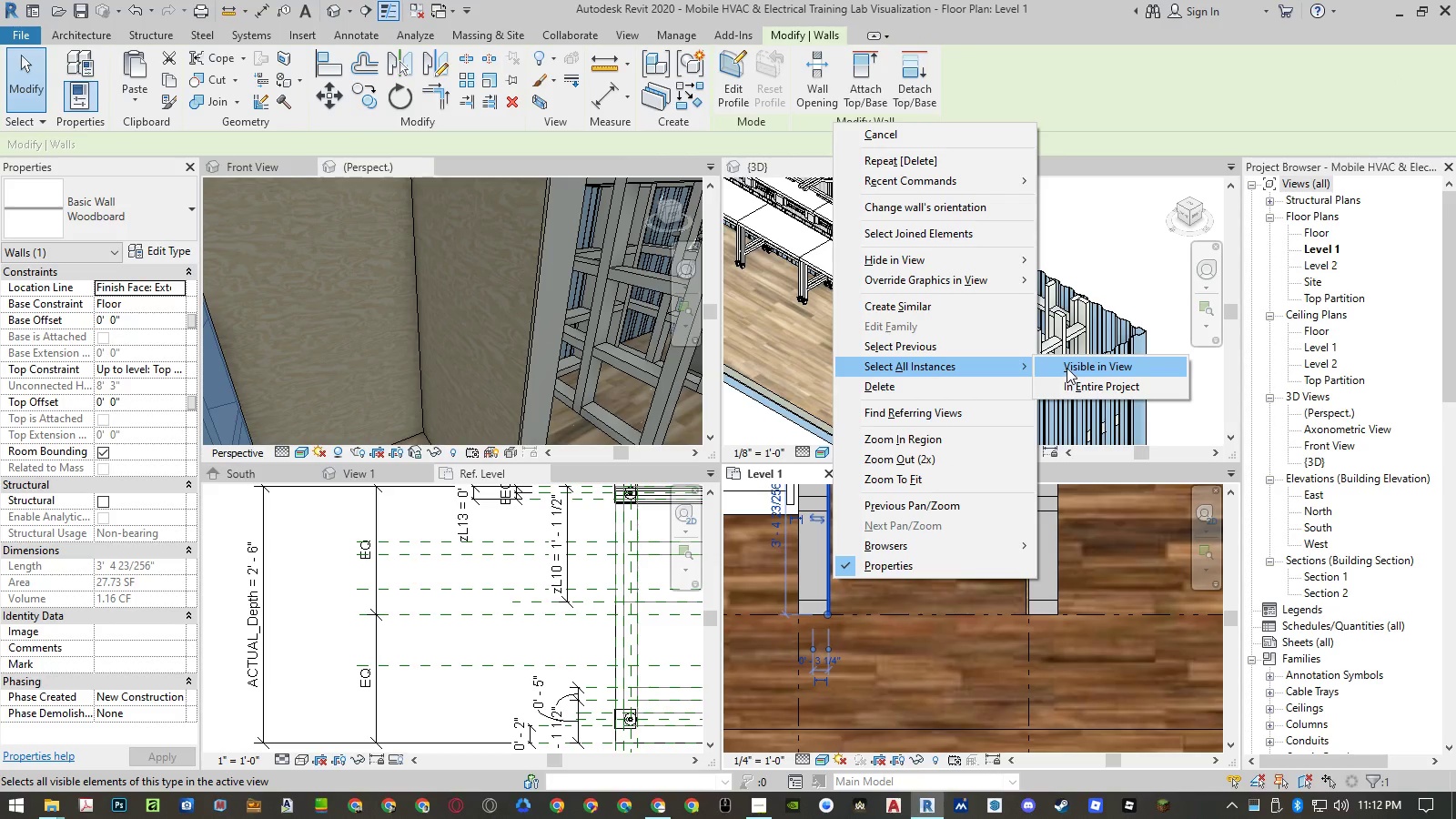 
left_click([1070, 367])
 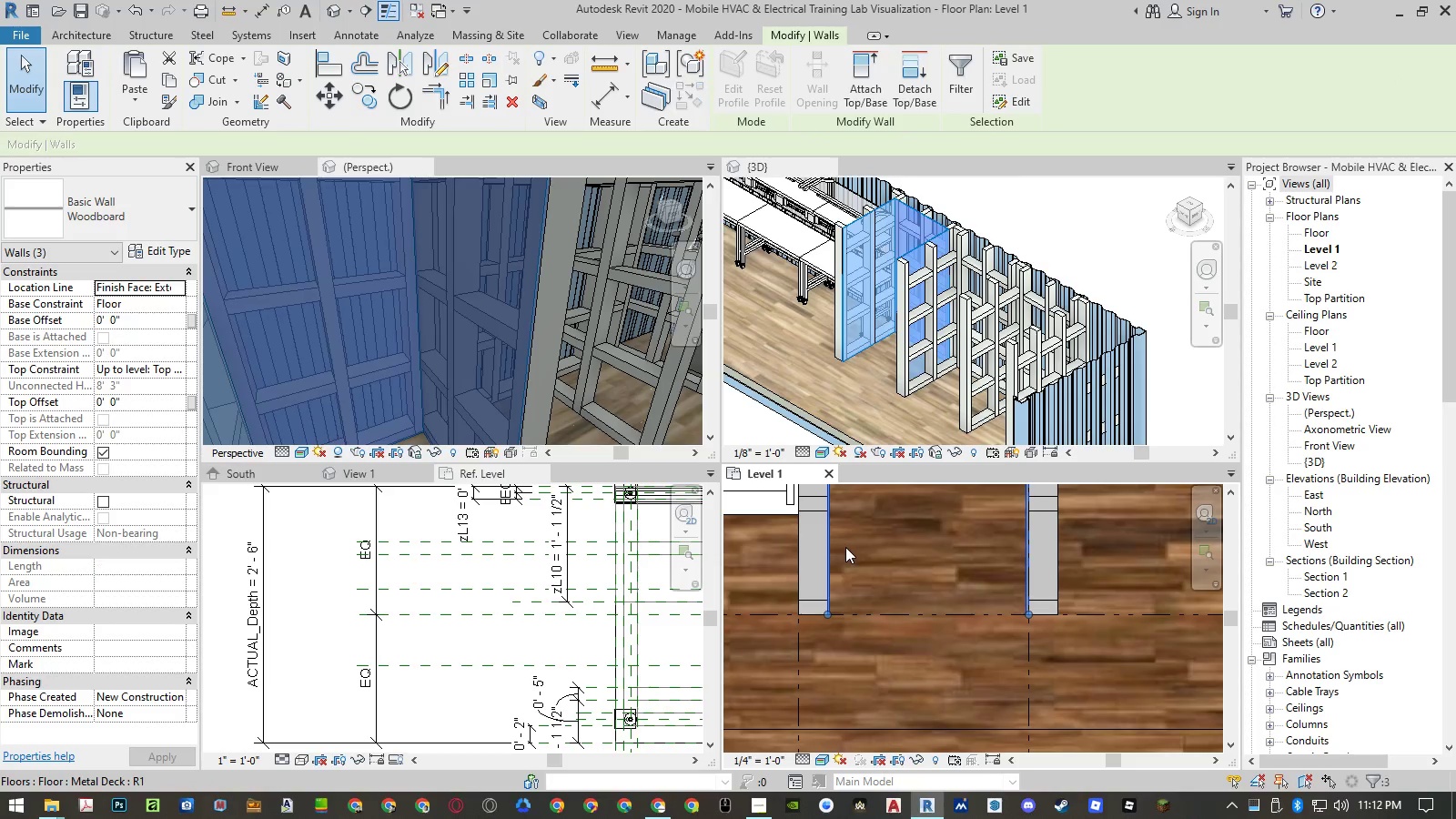 
scroll: coordinate [815, 594], scroll_direction: down, amount: 9.0
 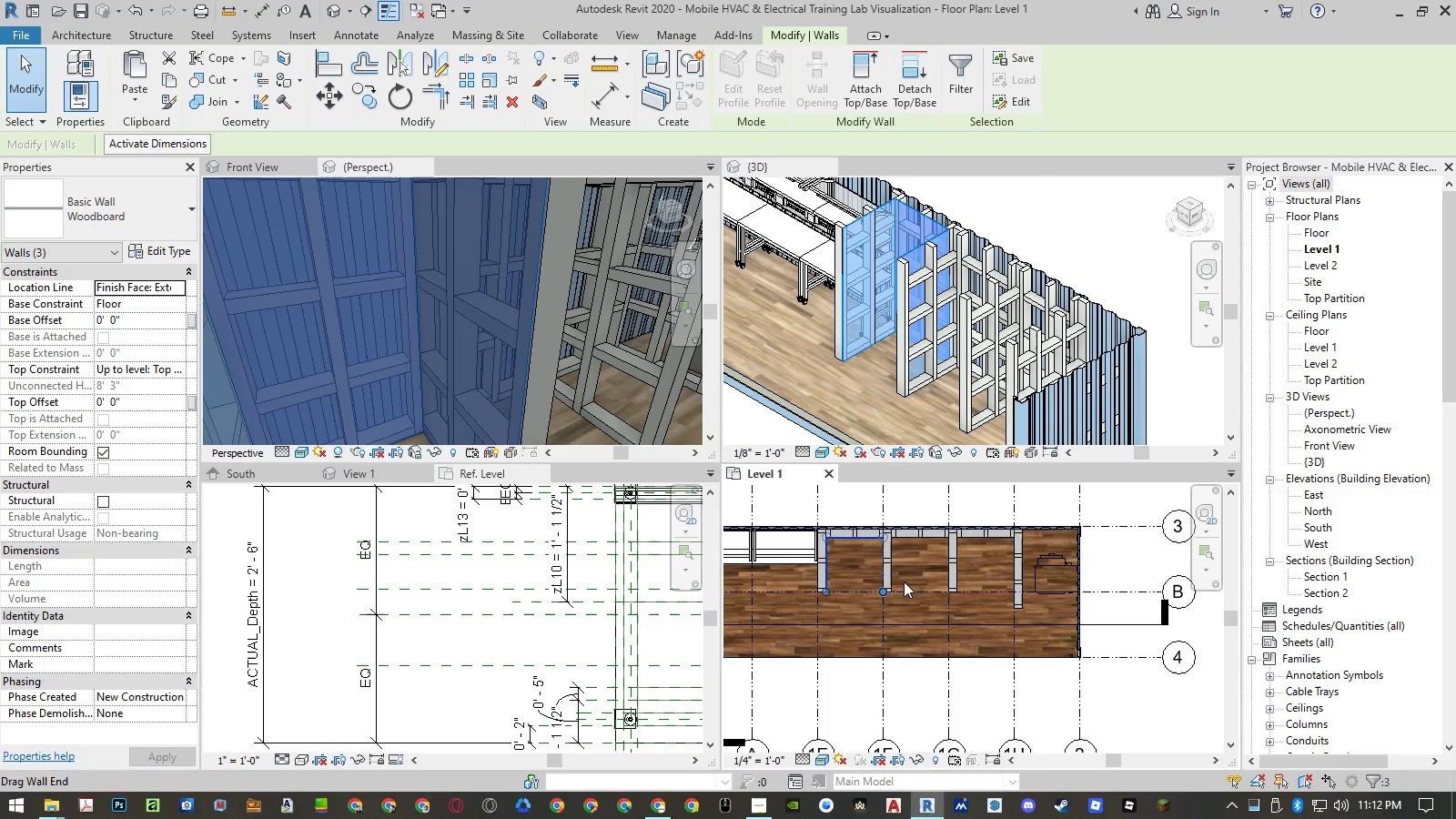 
scroll: coordinate [915, 573], scroll_direction: up, amount: 2.0
 